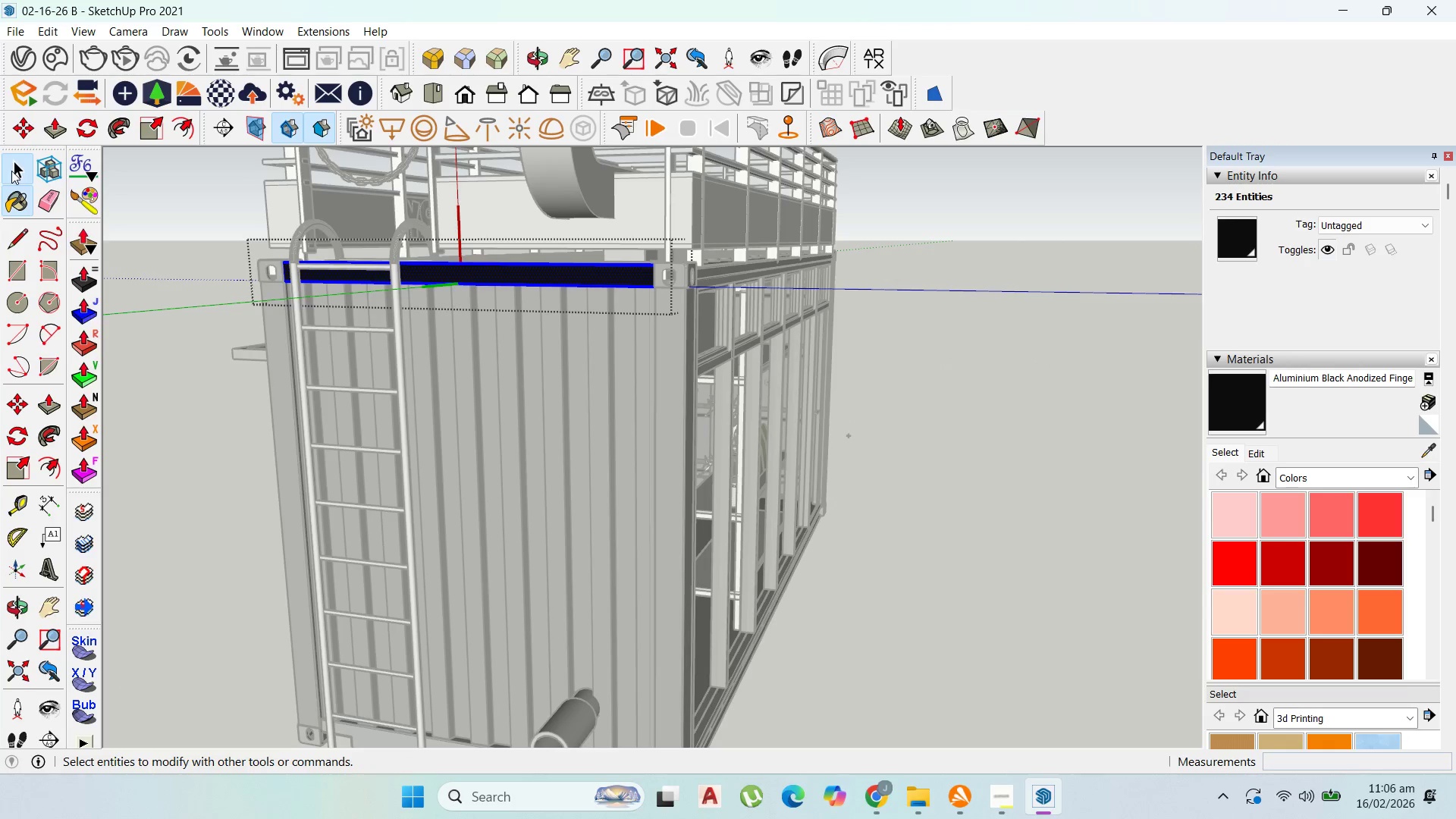 
key(Escape)
 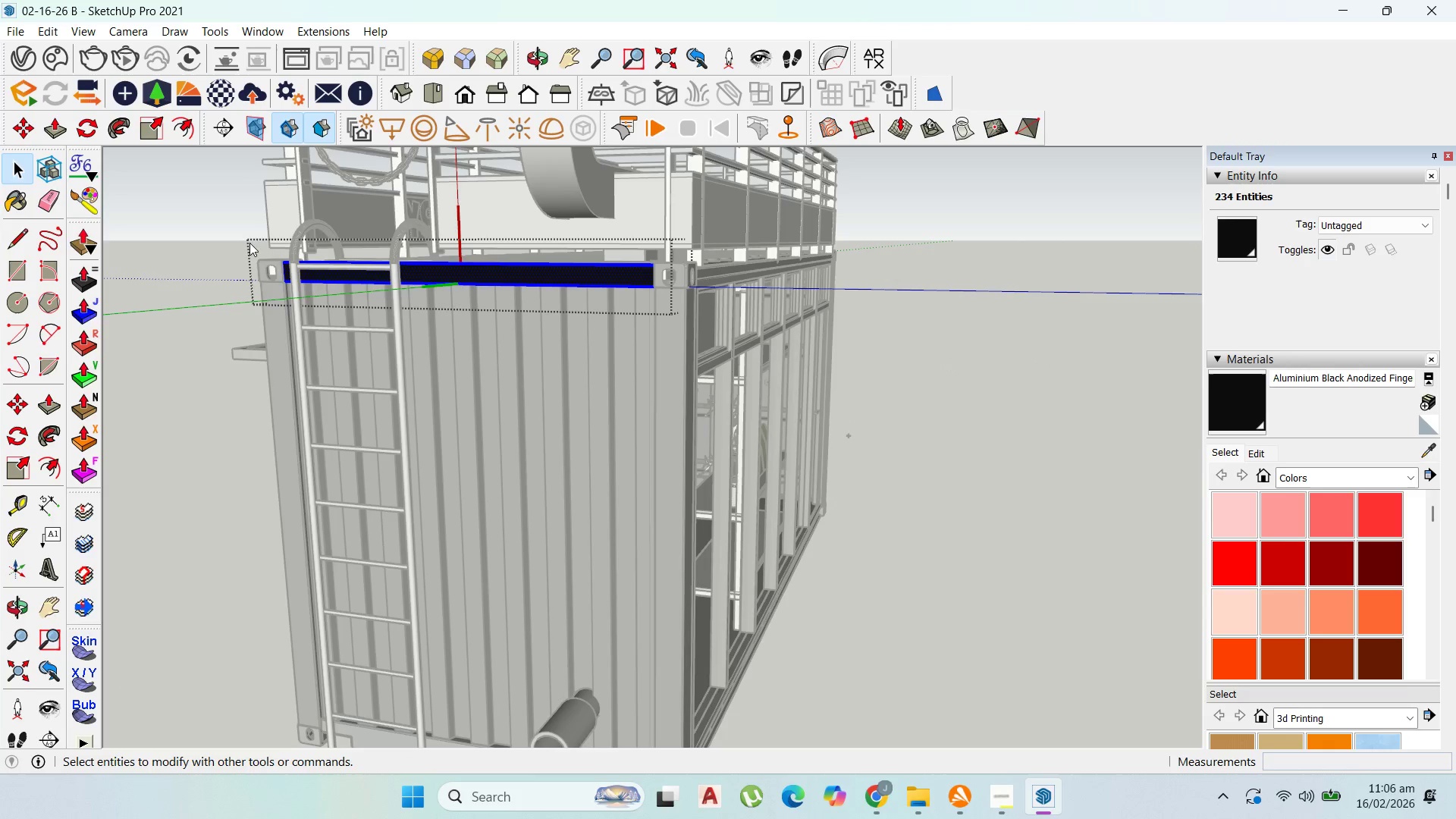 
key(Escape)
 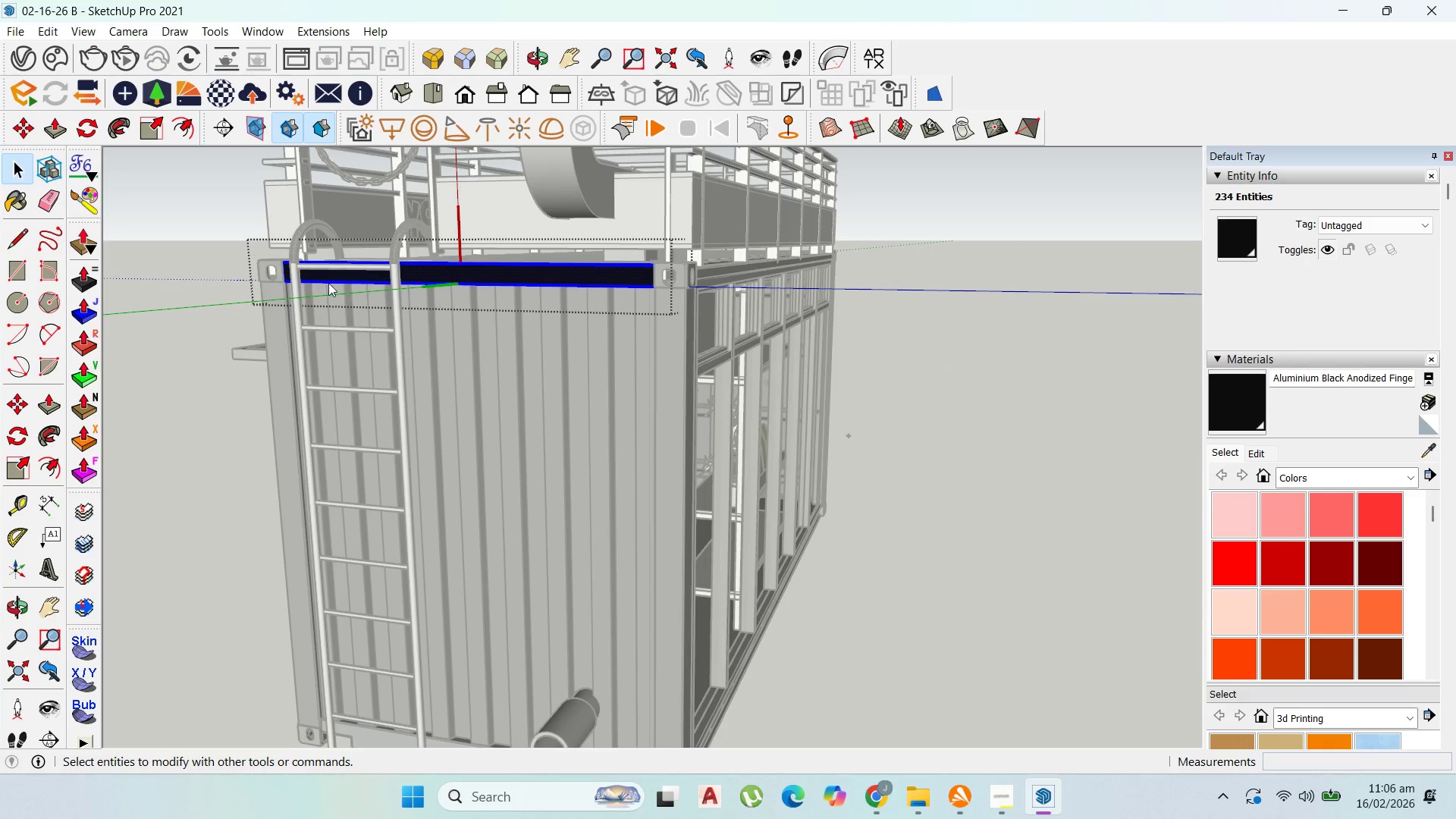 
key(Escape)
 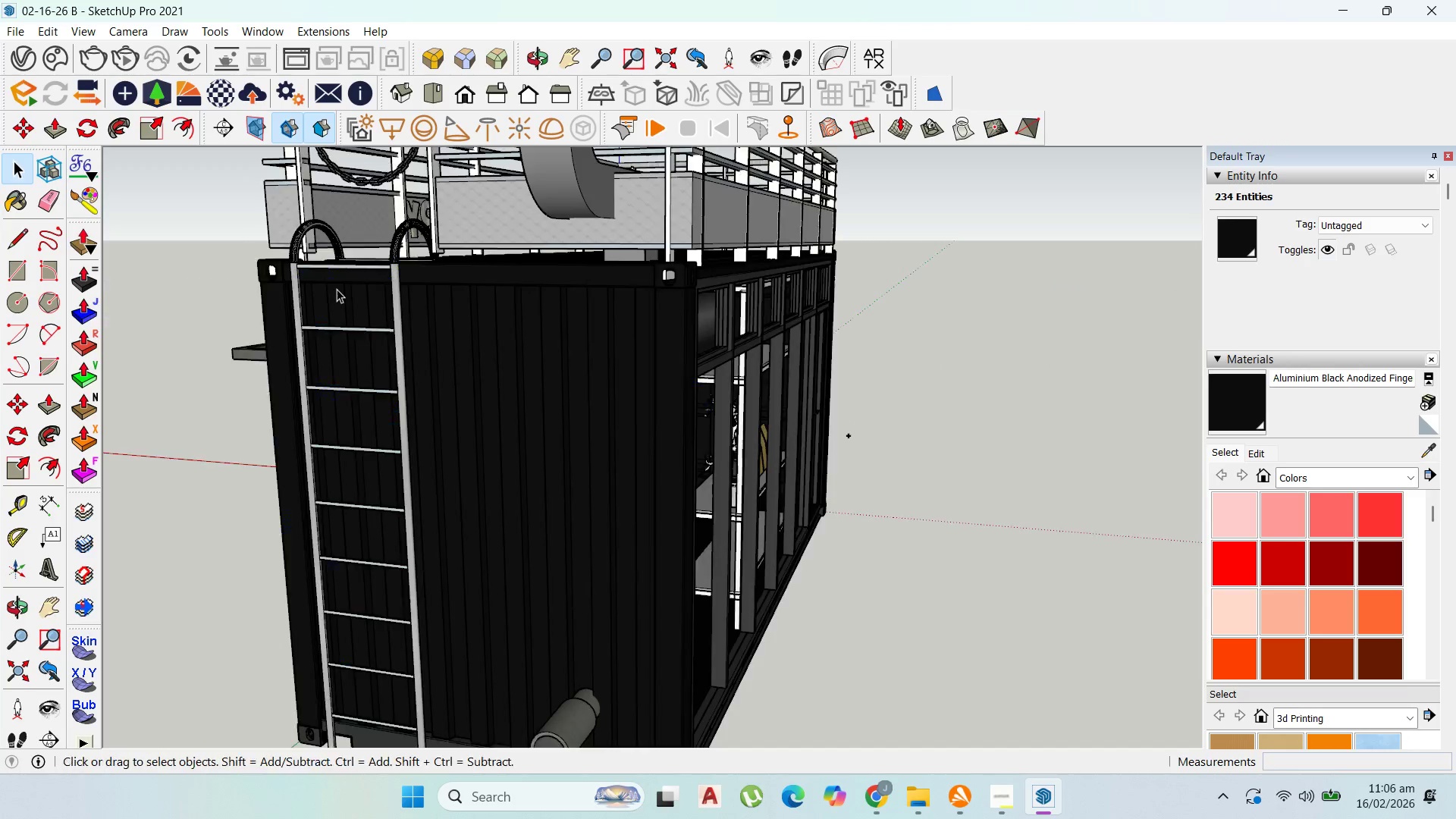 
key(Escape)
 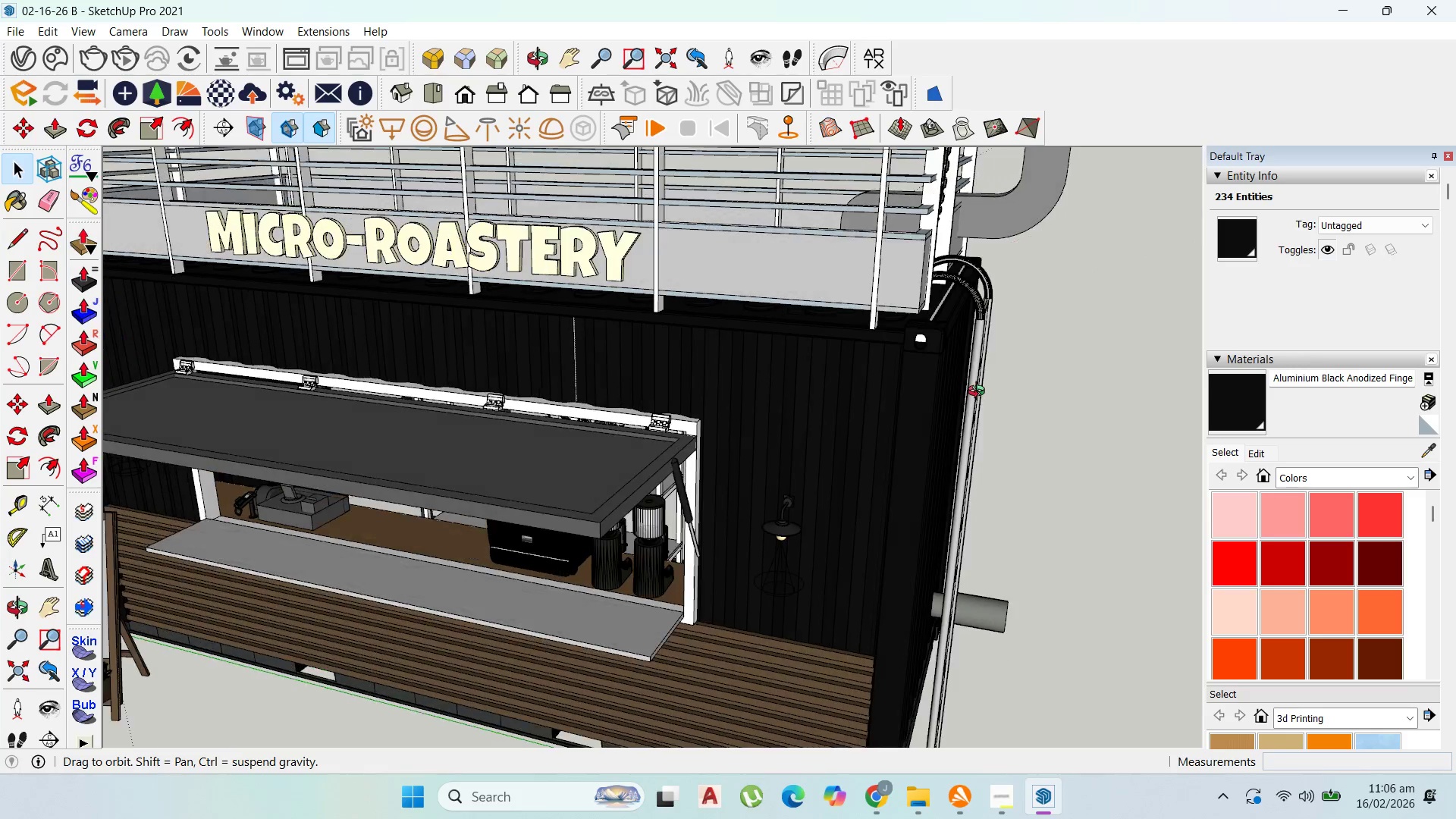 
scroll: coordinate [826, 473], scroll_direction: down, amount: 4.0
 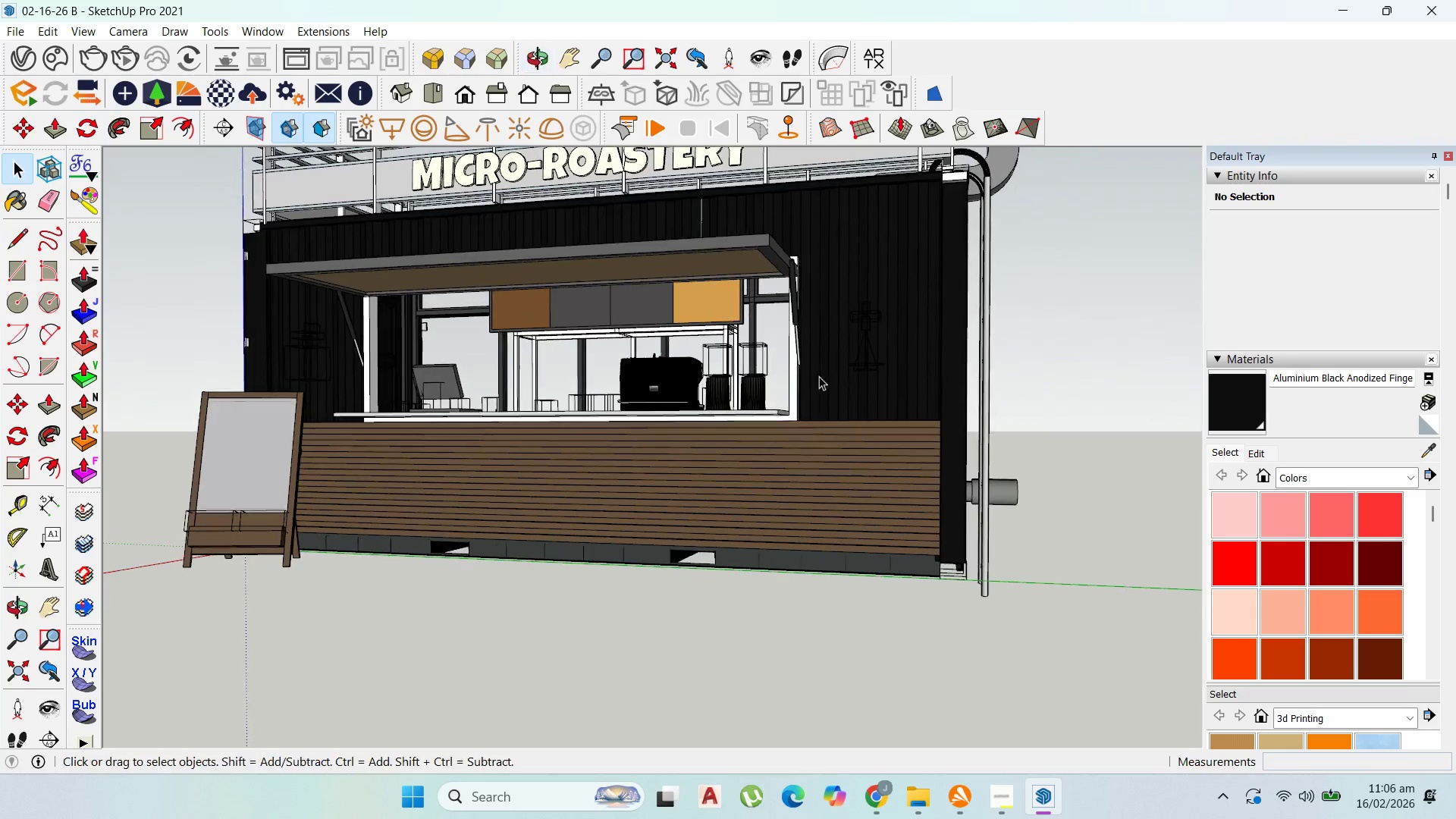 
left_click([790, 568])
 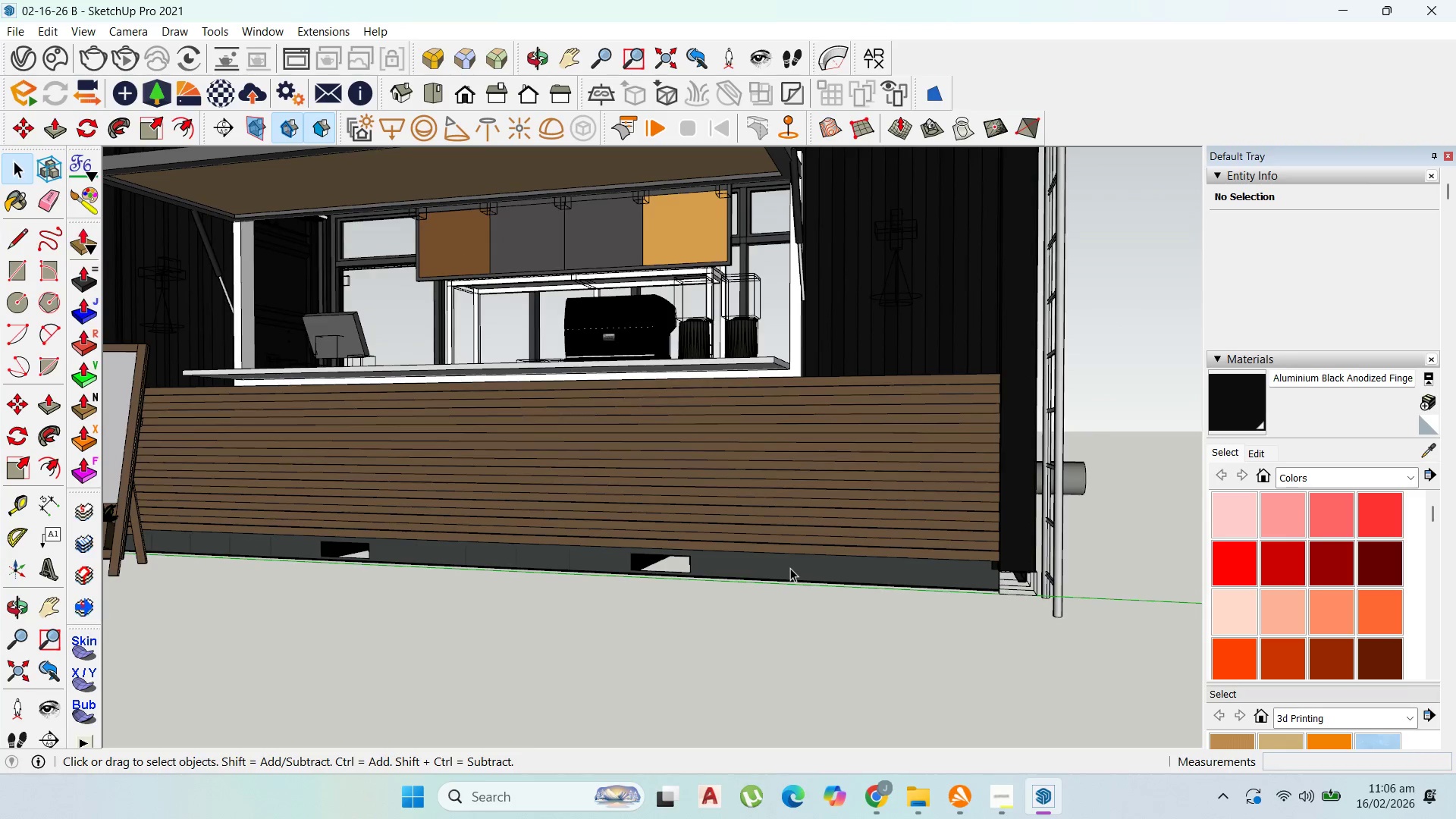 
scroll: coordinate [789, 554], scroll_direction: up, amount: 3.0
 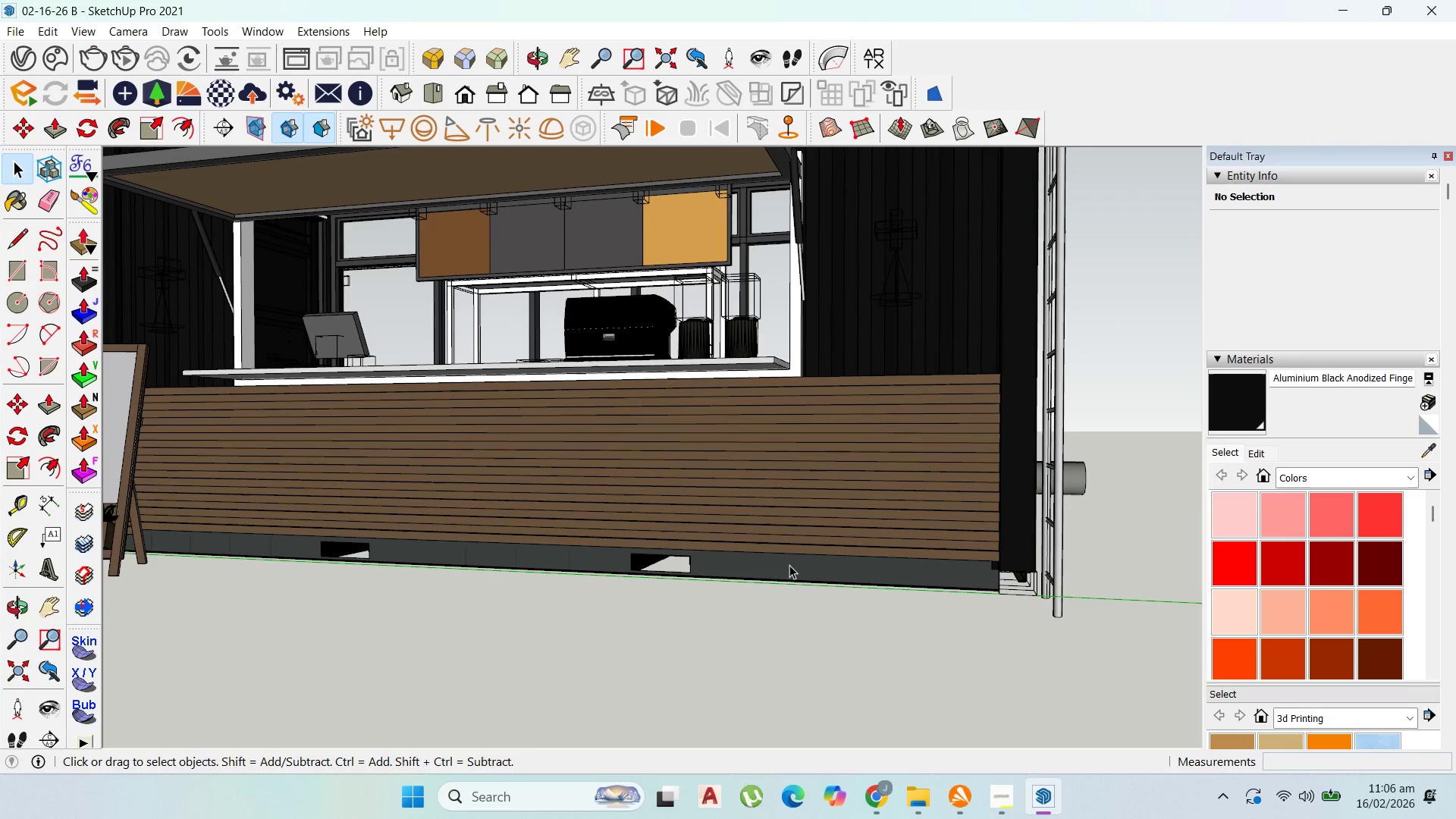 
double_click([791, 568])
 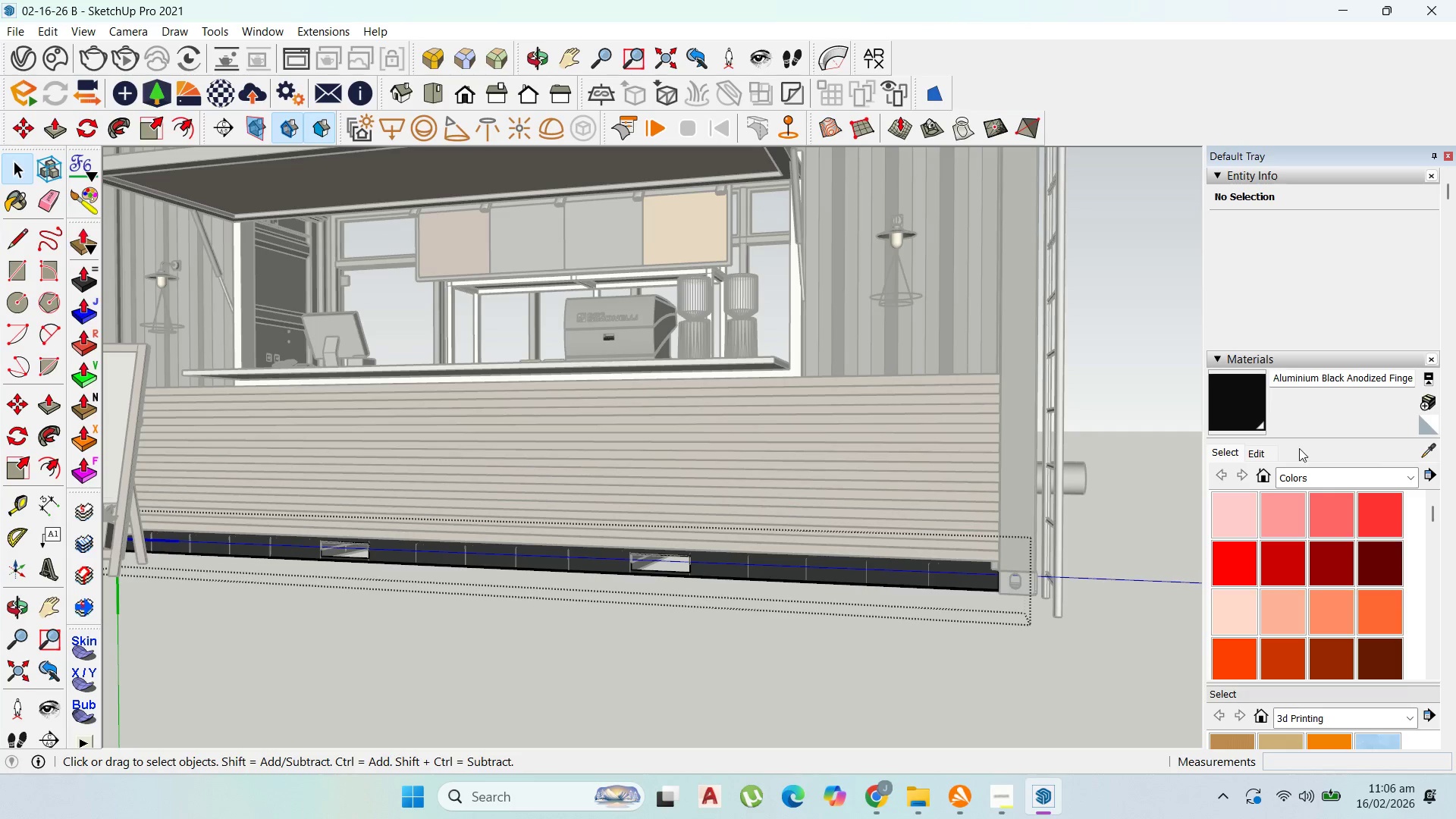 
key(Control+A)
 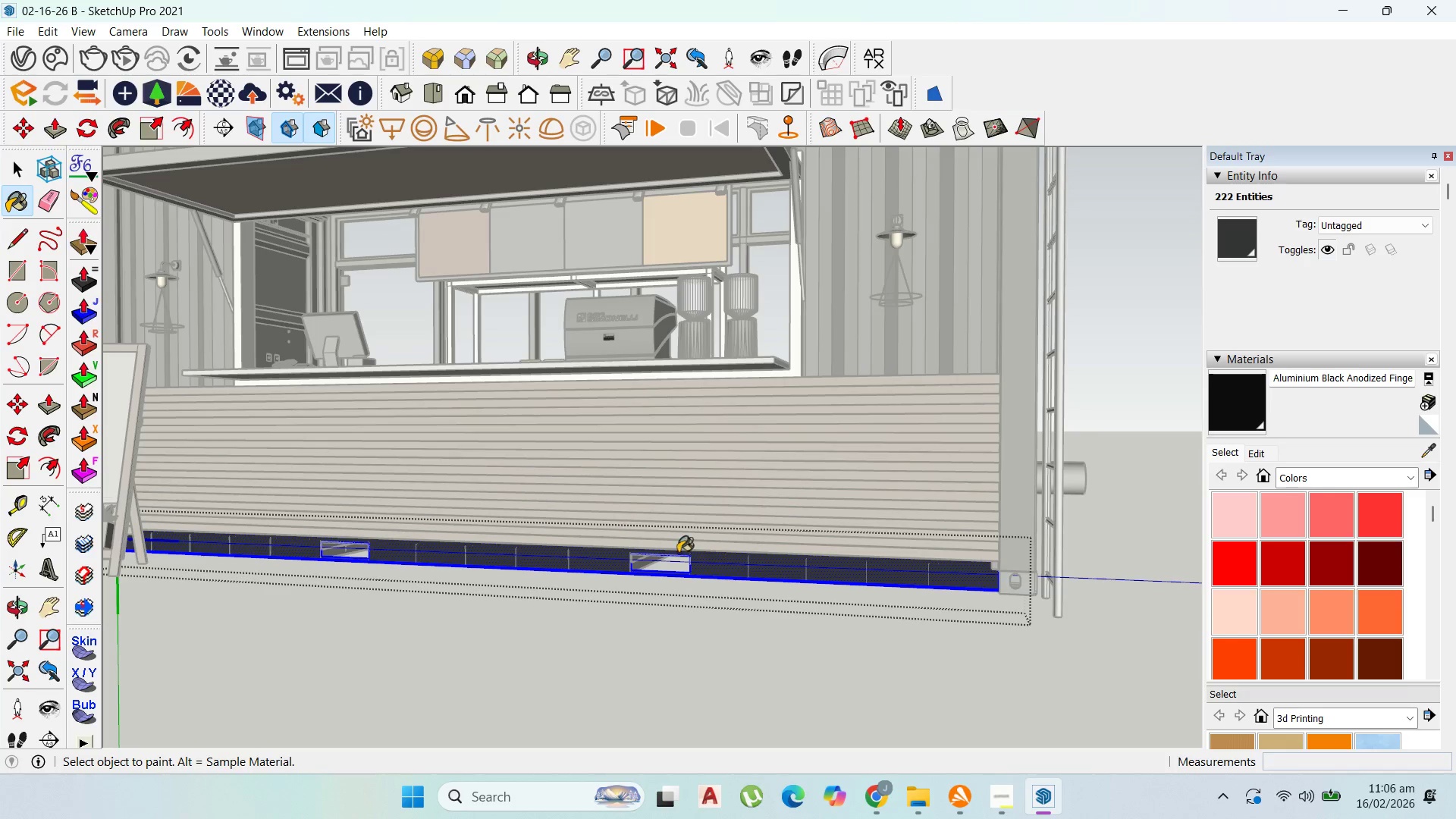 
double_click([725, 571])
 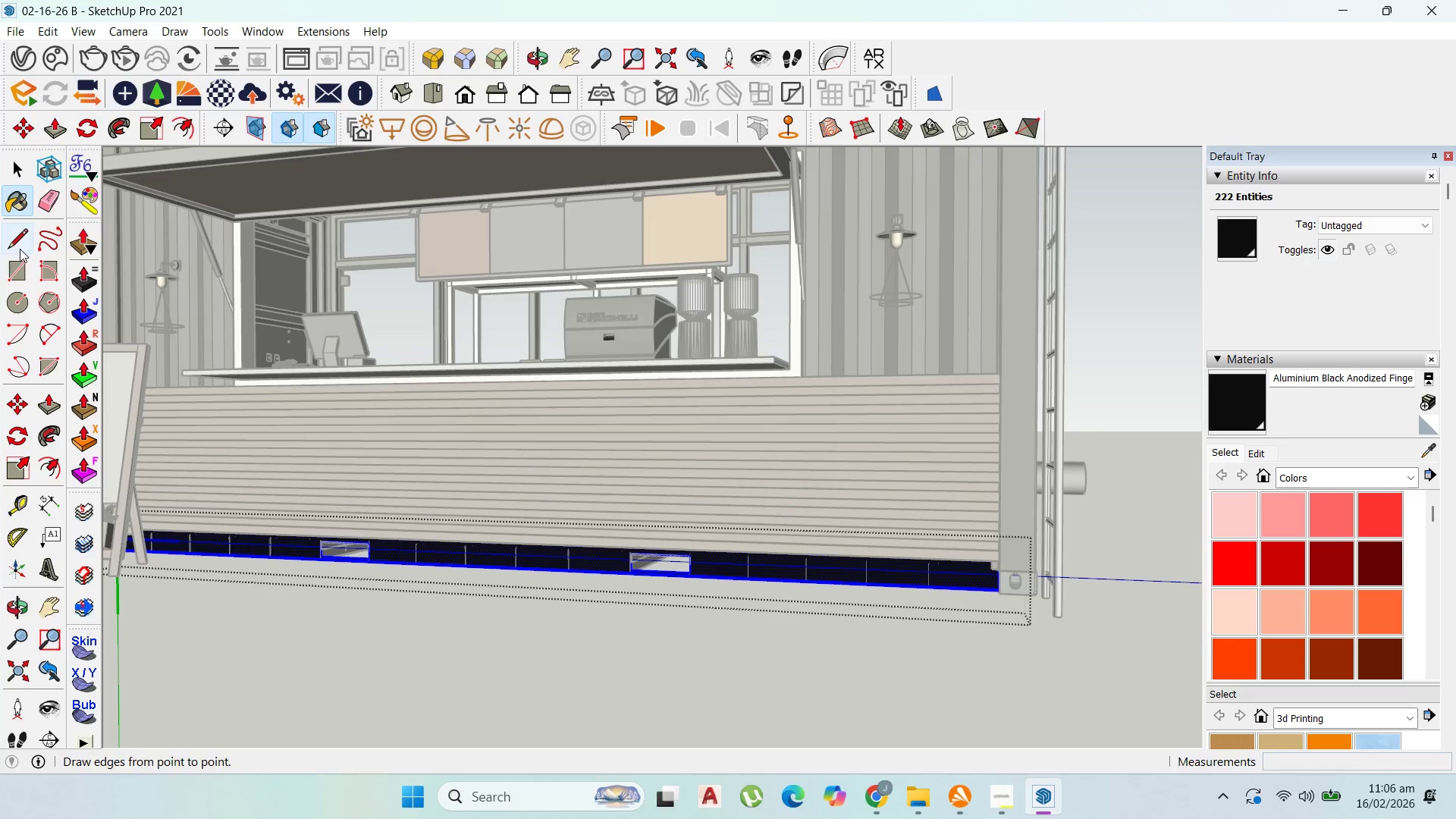 
left_click([8, 161])
 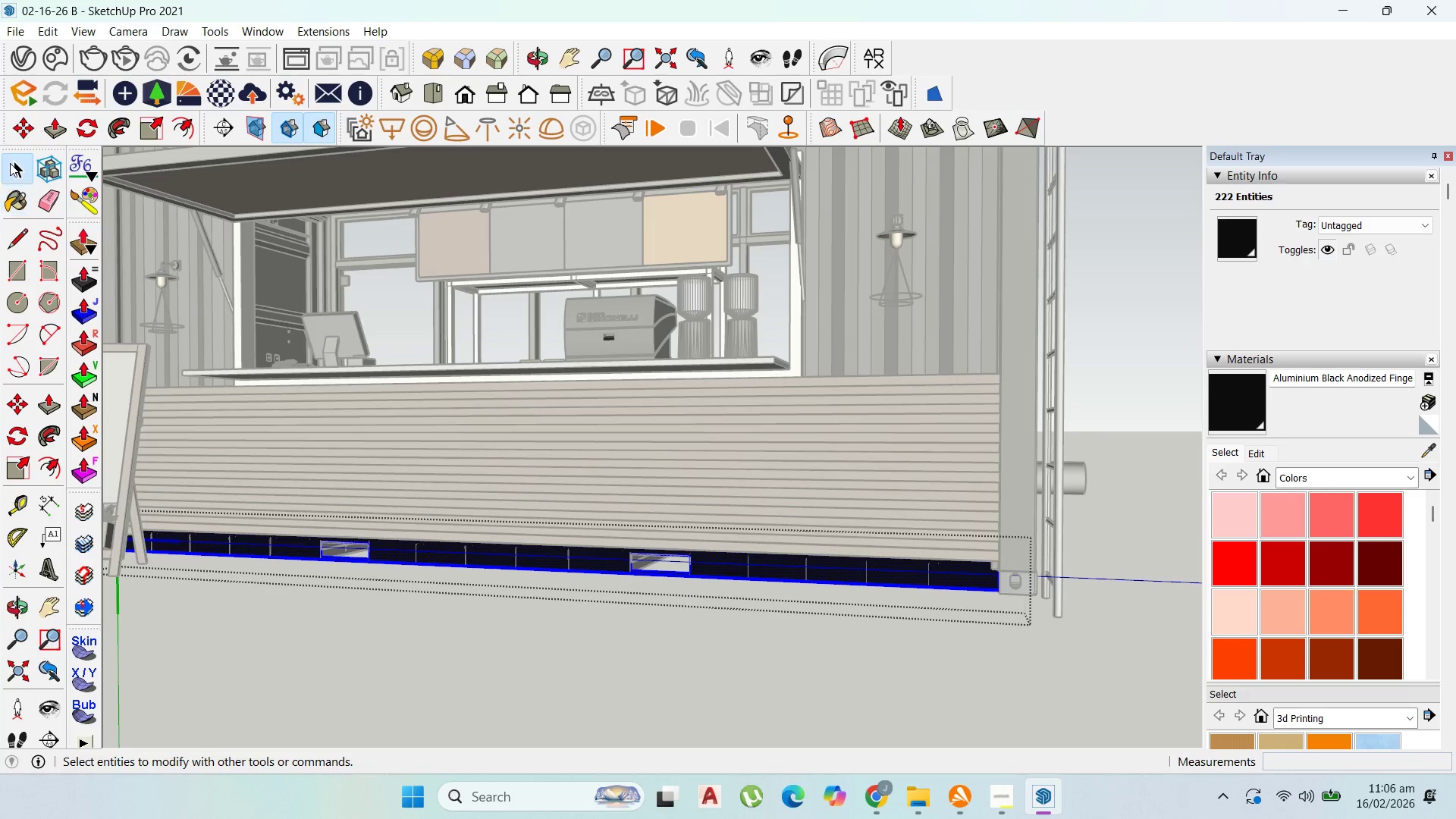 
key(Escape)
 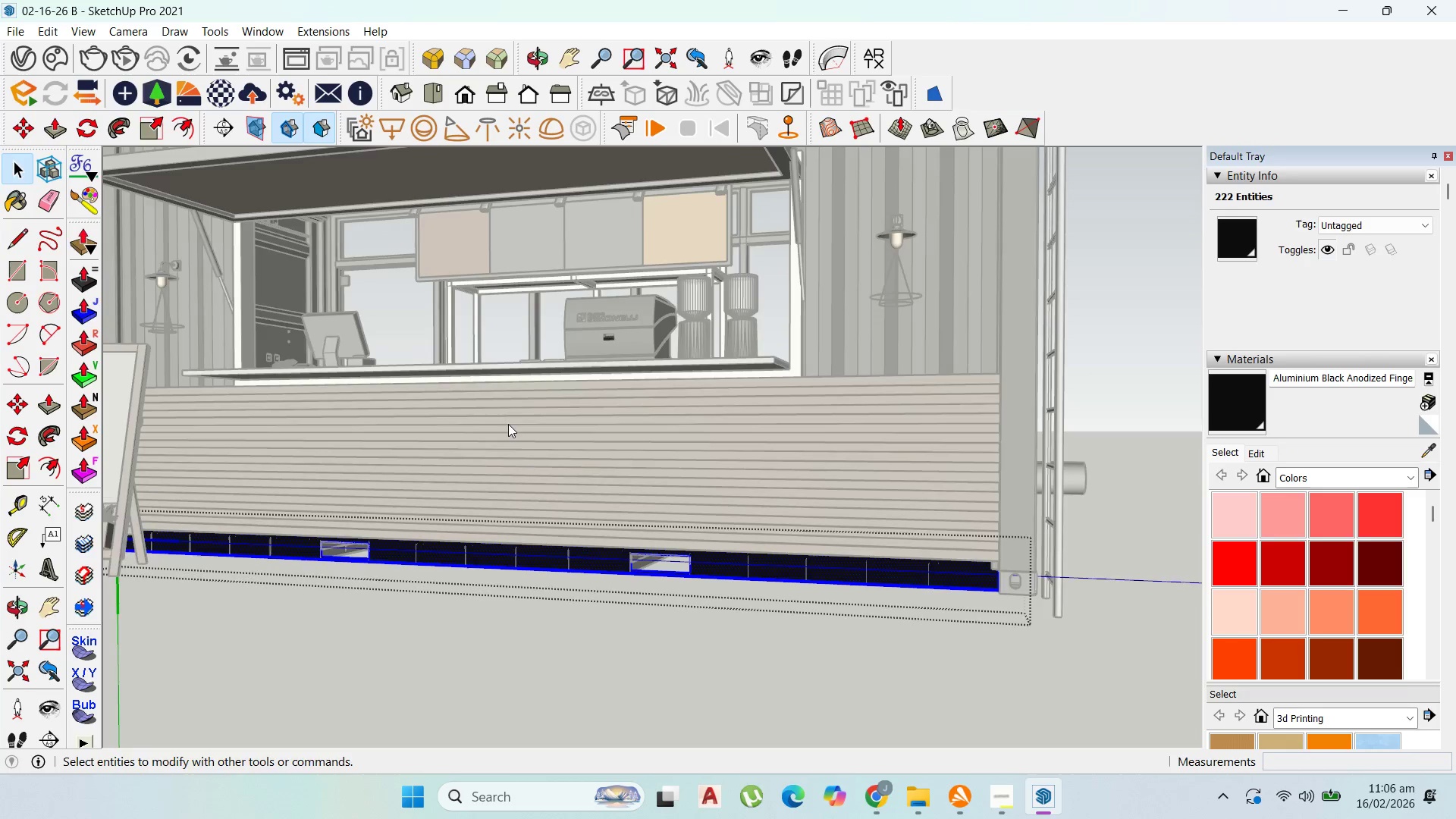 
key(Escape)
 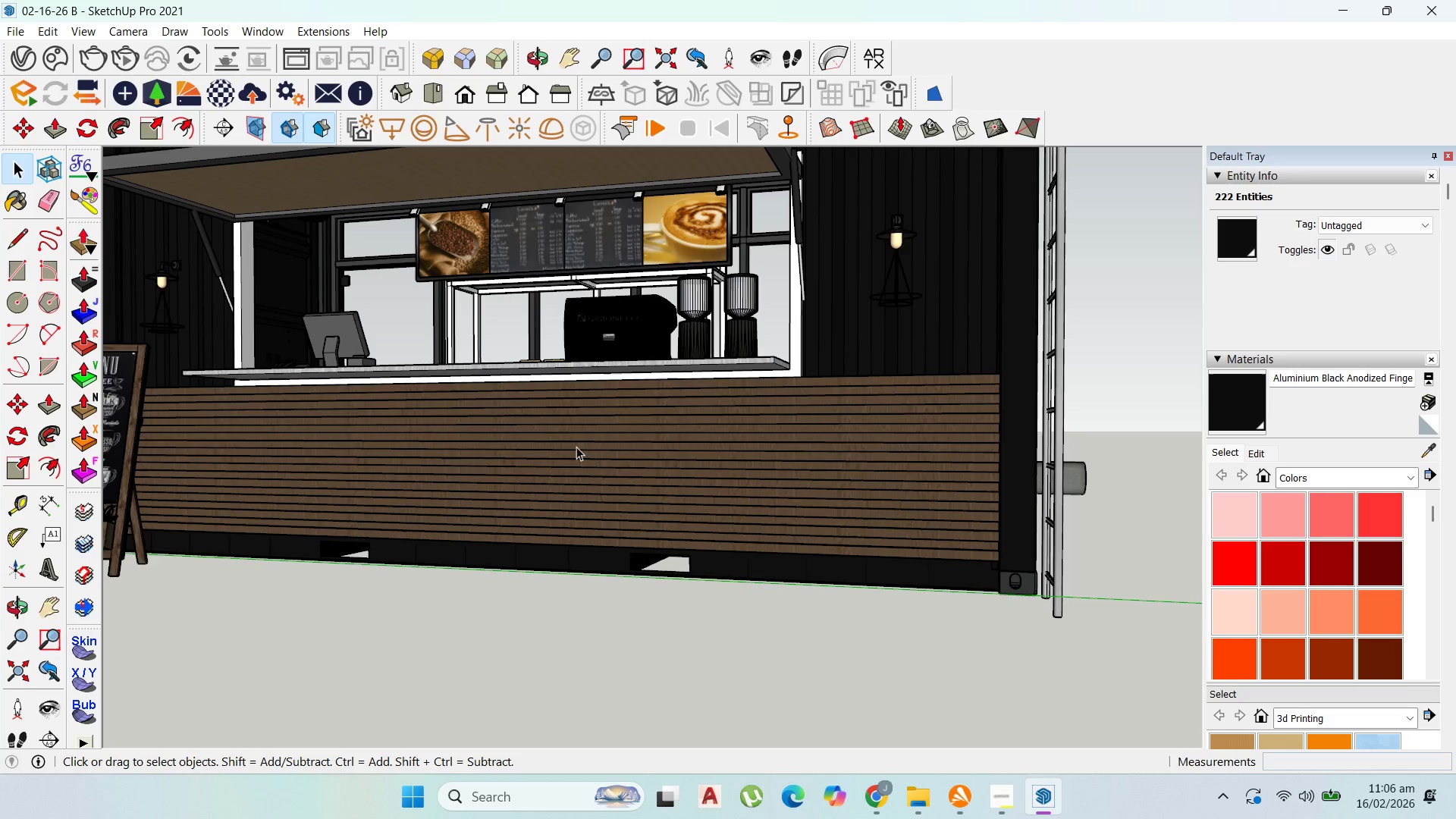 
key(Escape)
 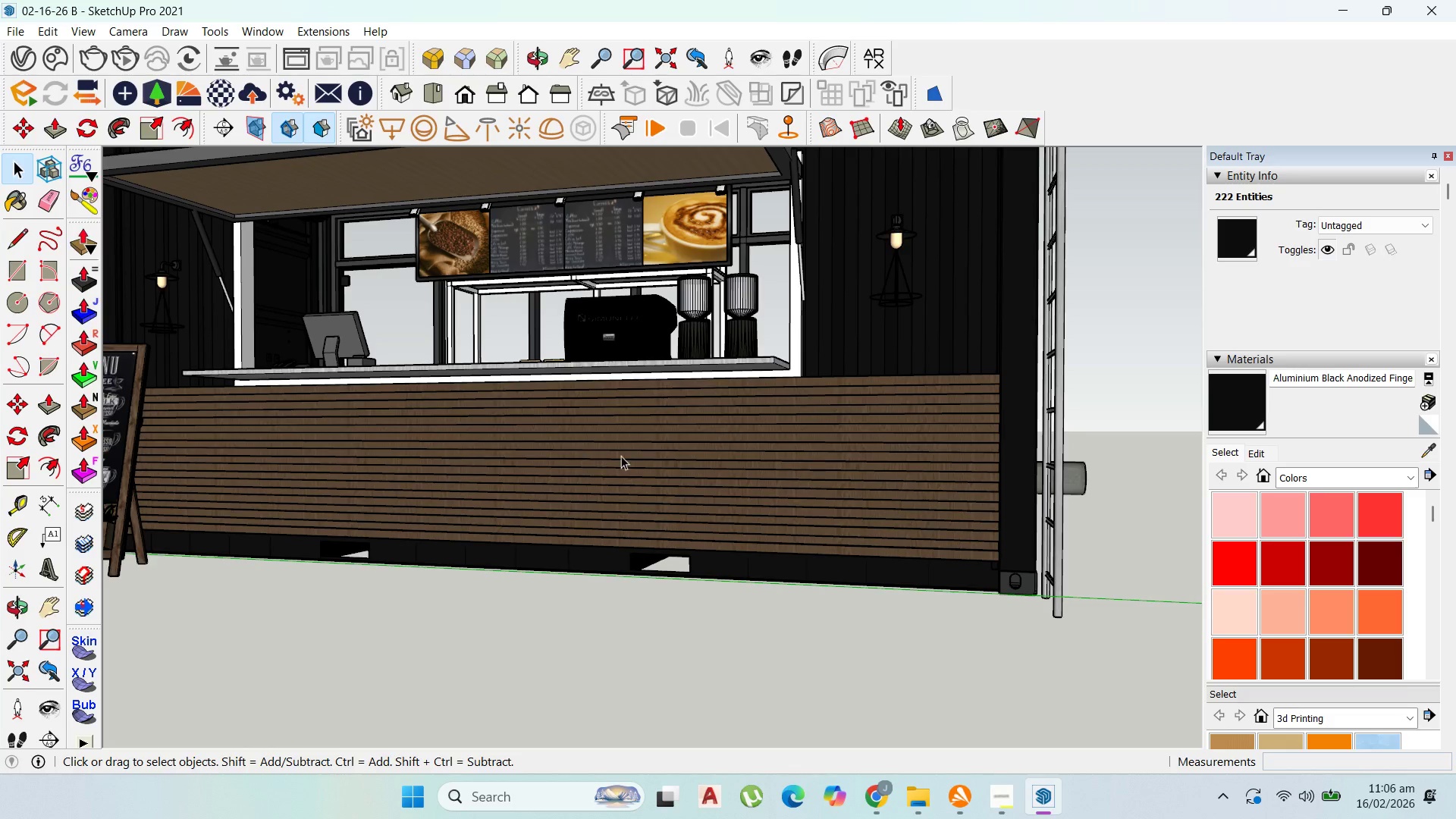 
key(Escape)
 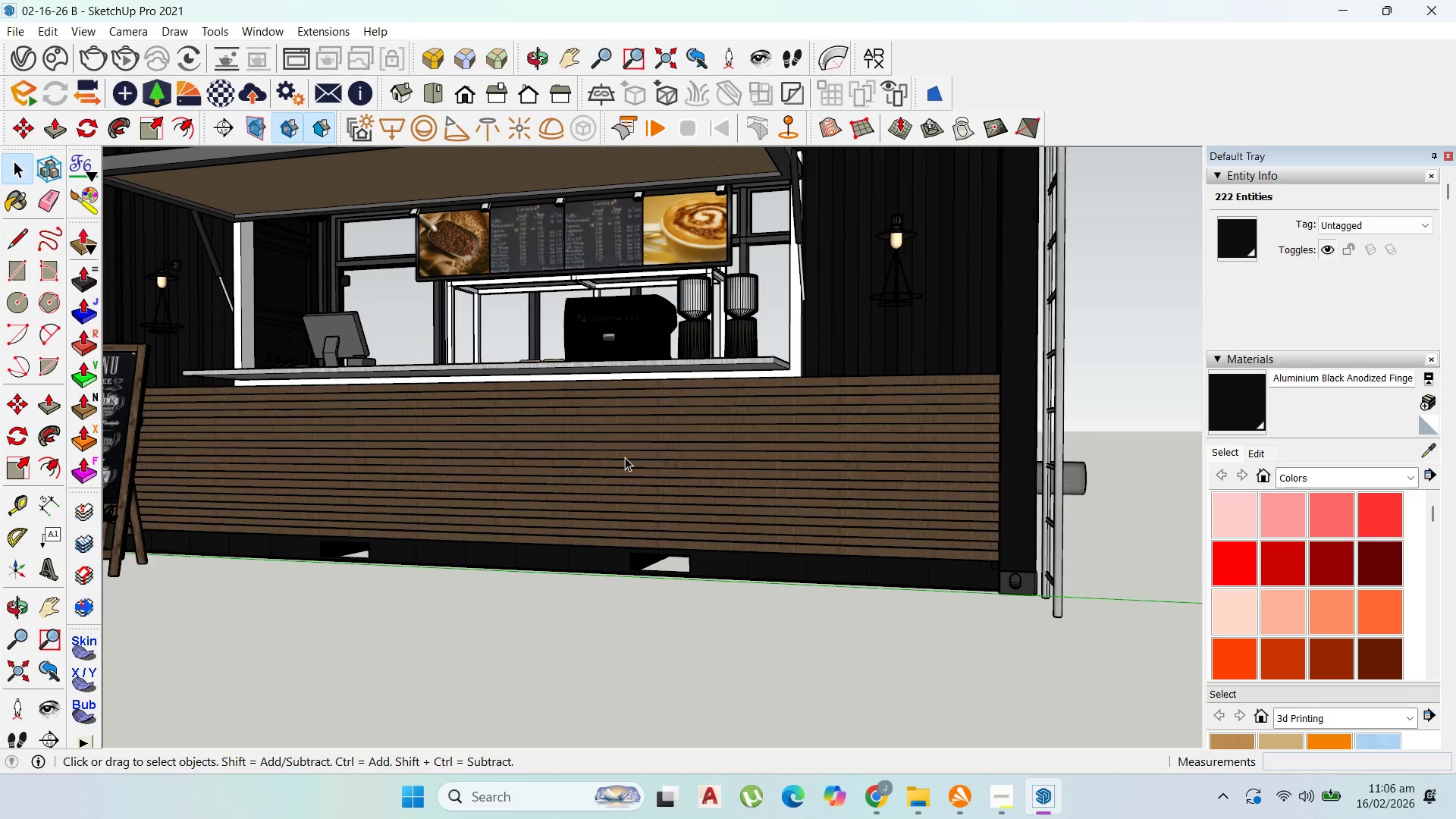 
scroll: coordinate [175, 220], scroll_direction: down, amount: 10.0
 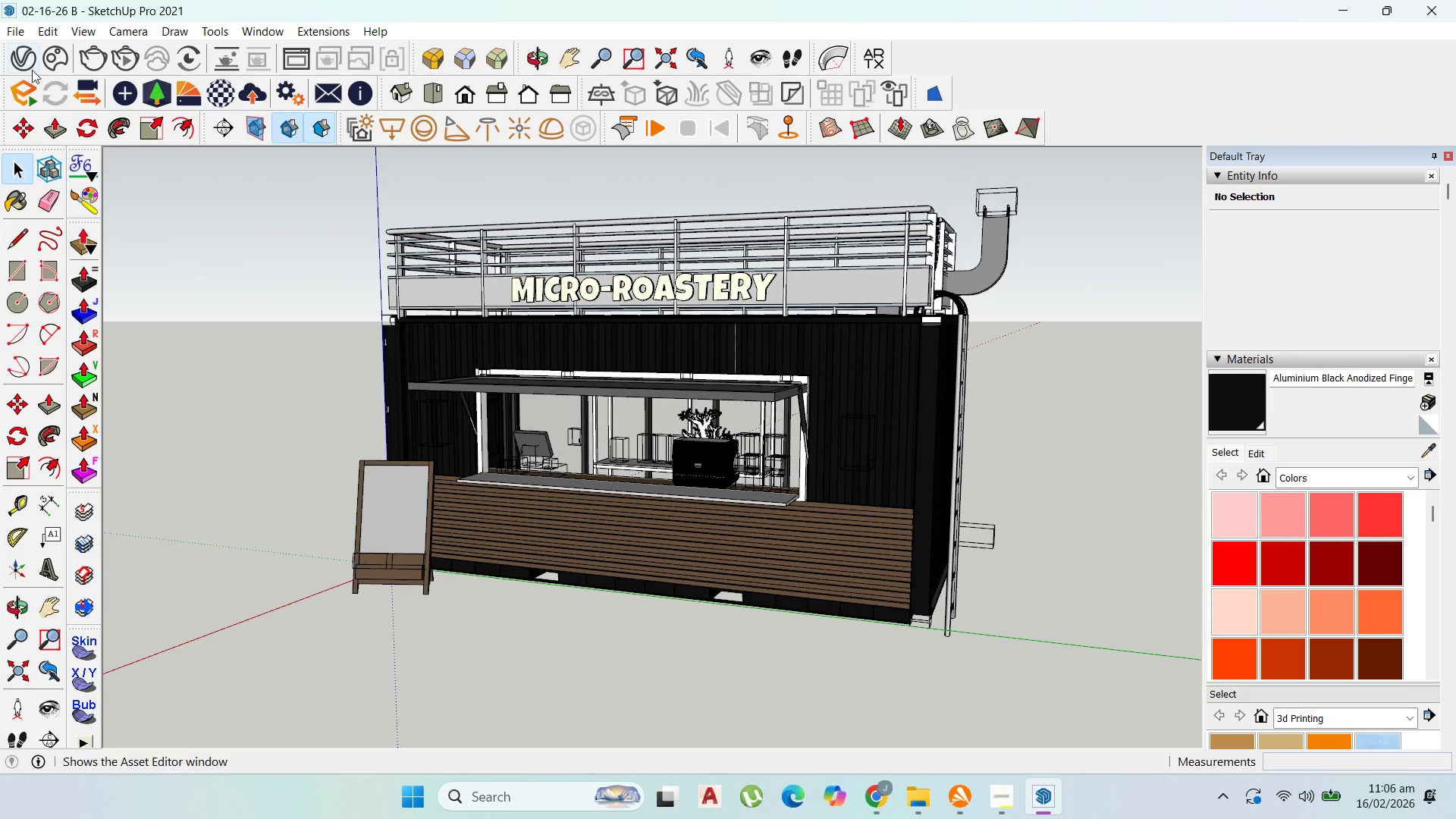 
left_click([24, 59])
 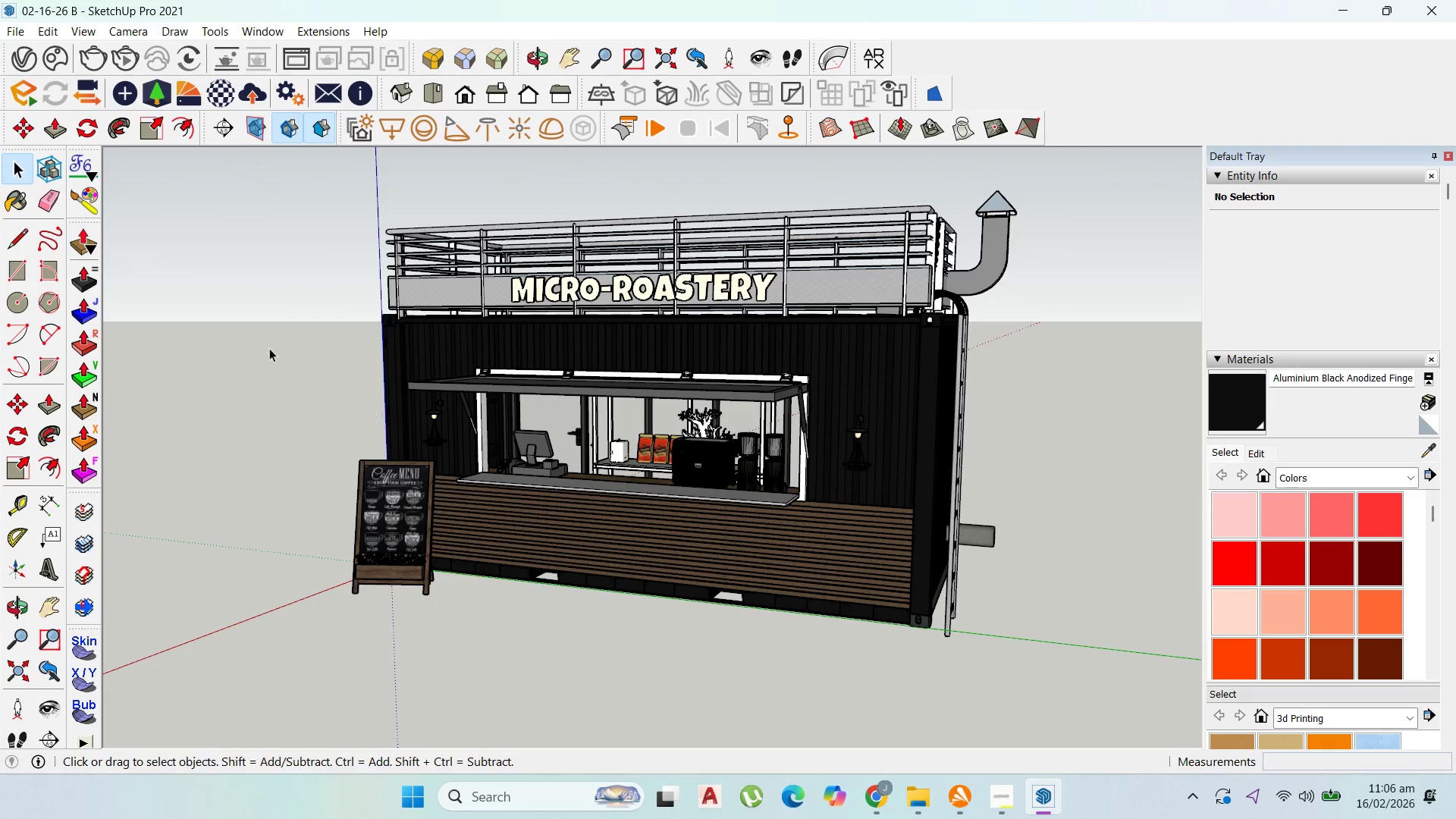 
left_click([26, 59])
 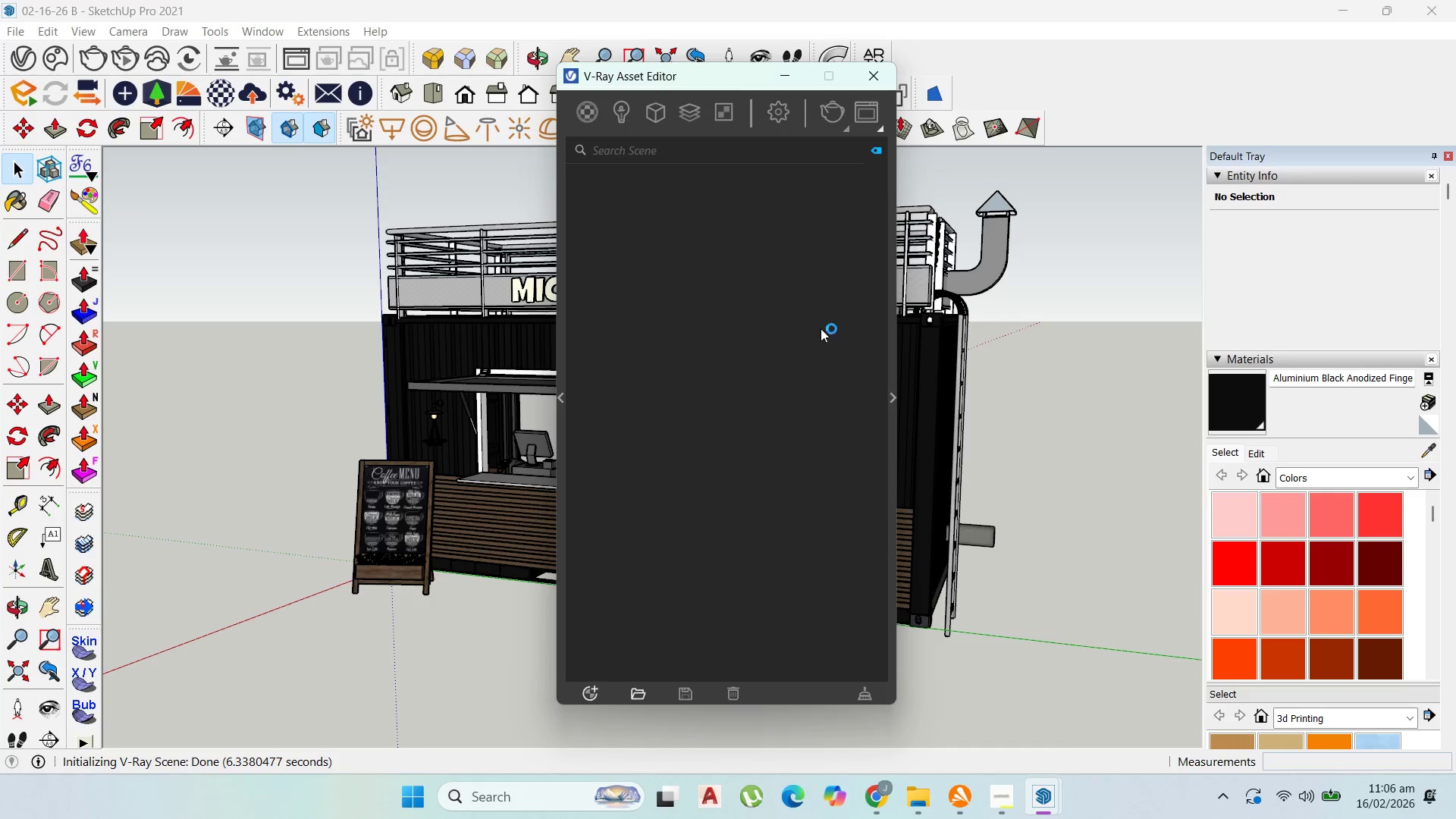 
wait(5.7)
 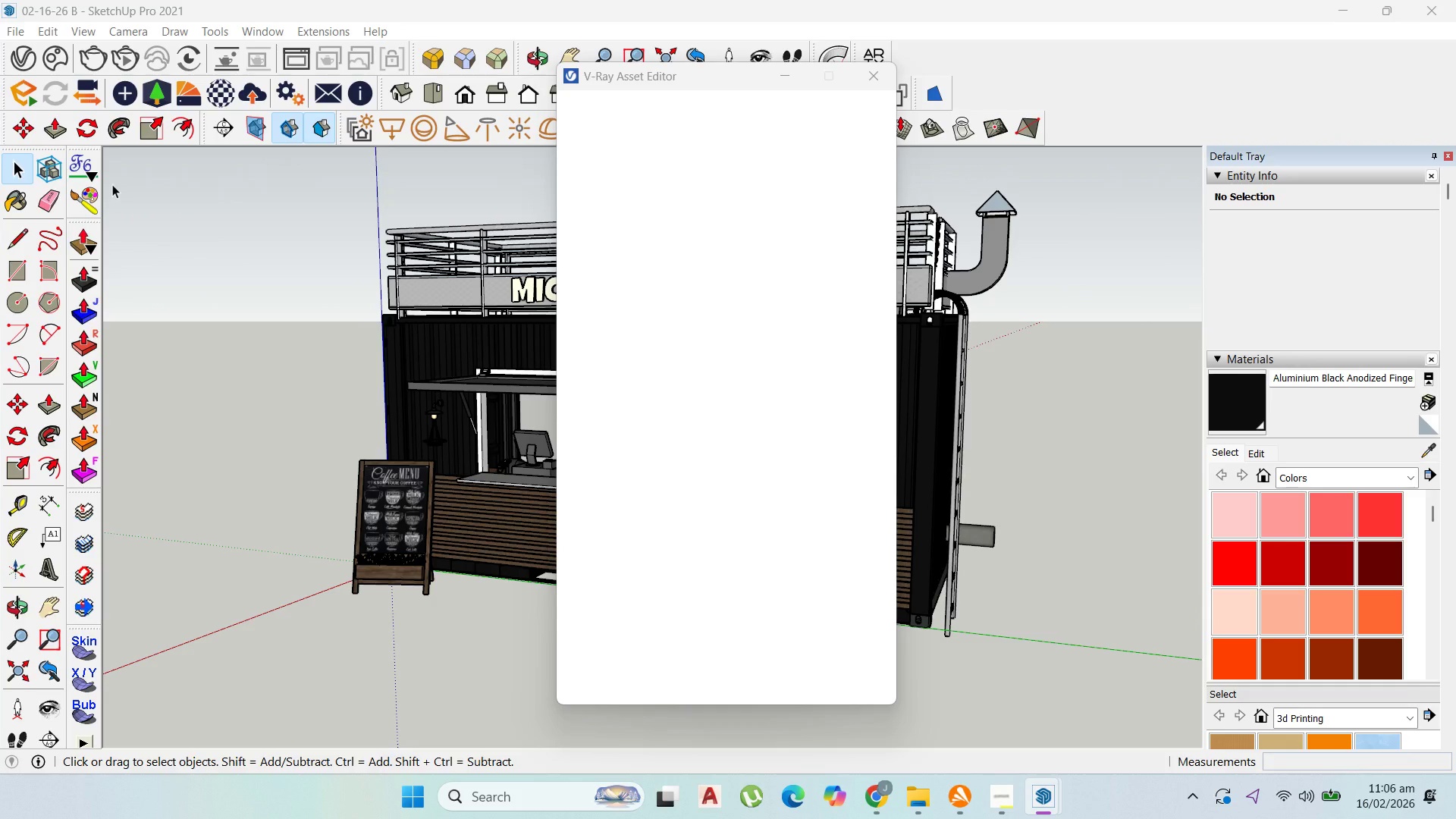 
left_click([781, 107])
 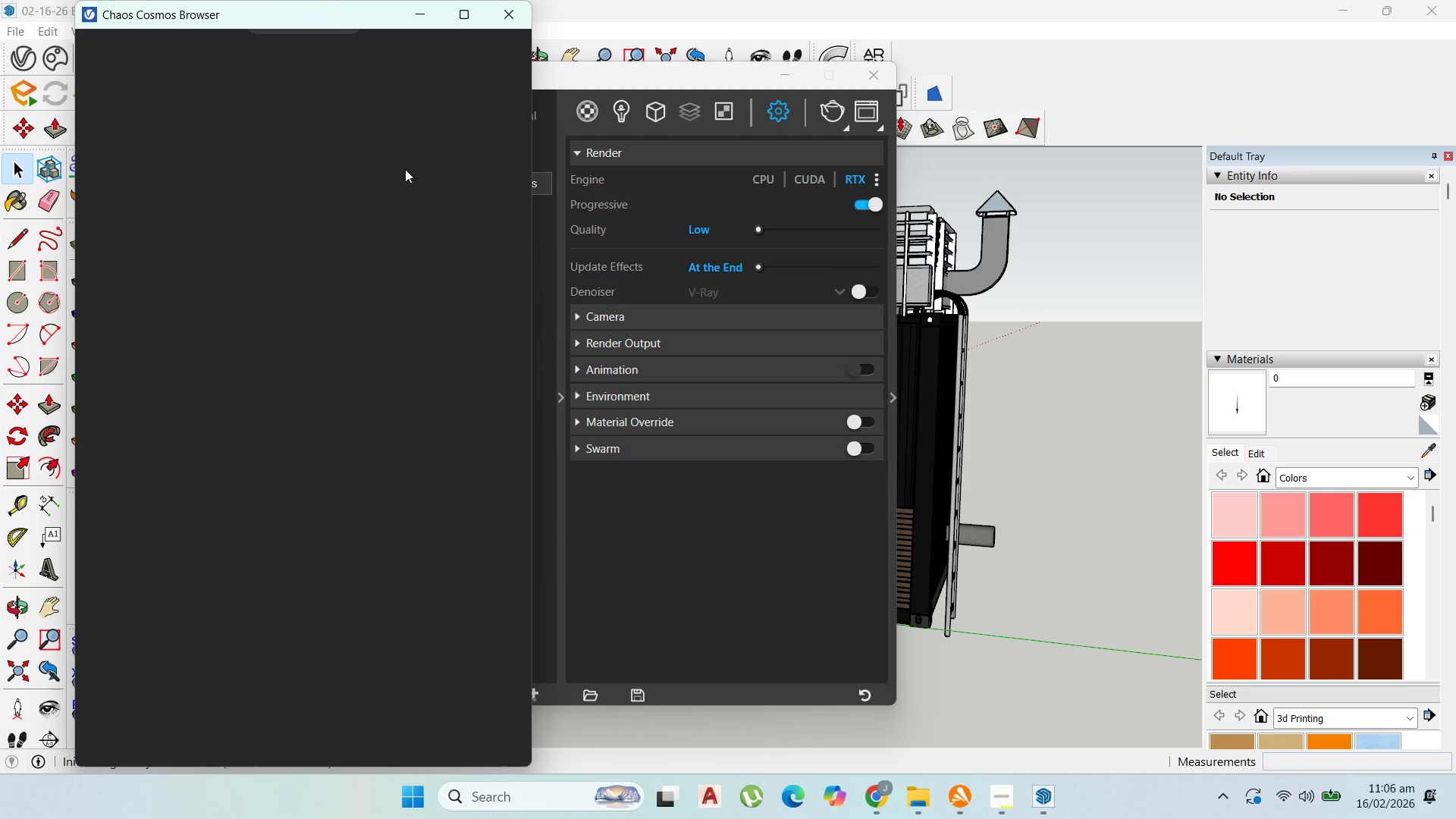 
wait(10.8)
 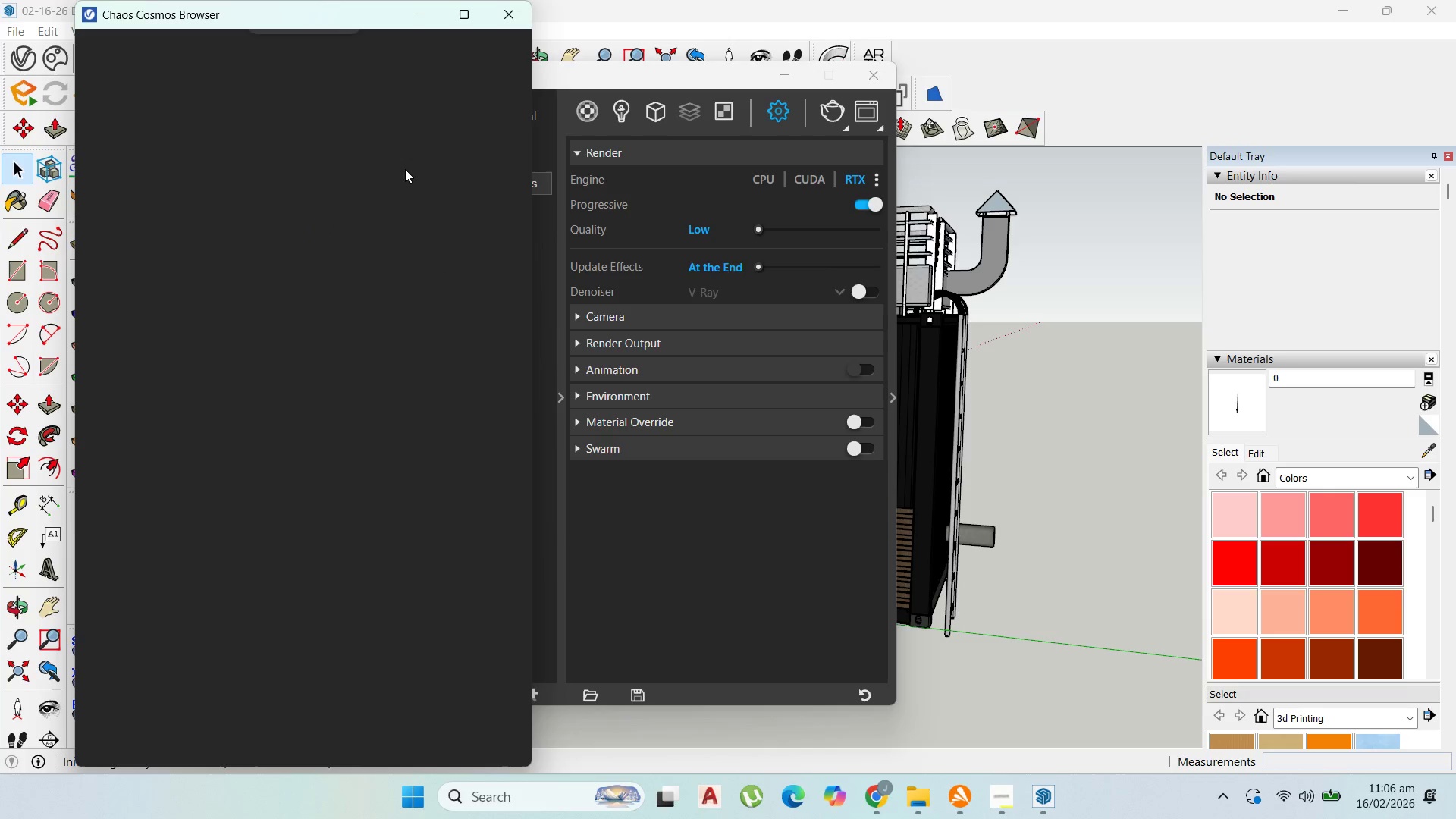 
left_click([174, 83])
 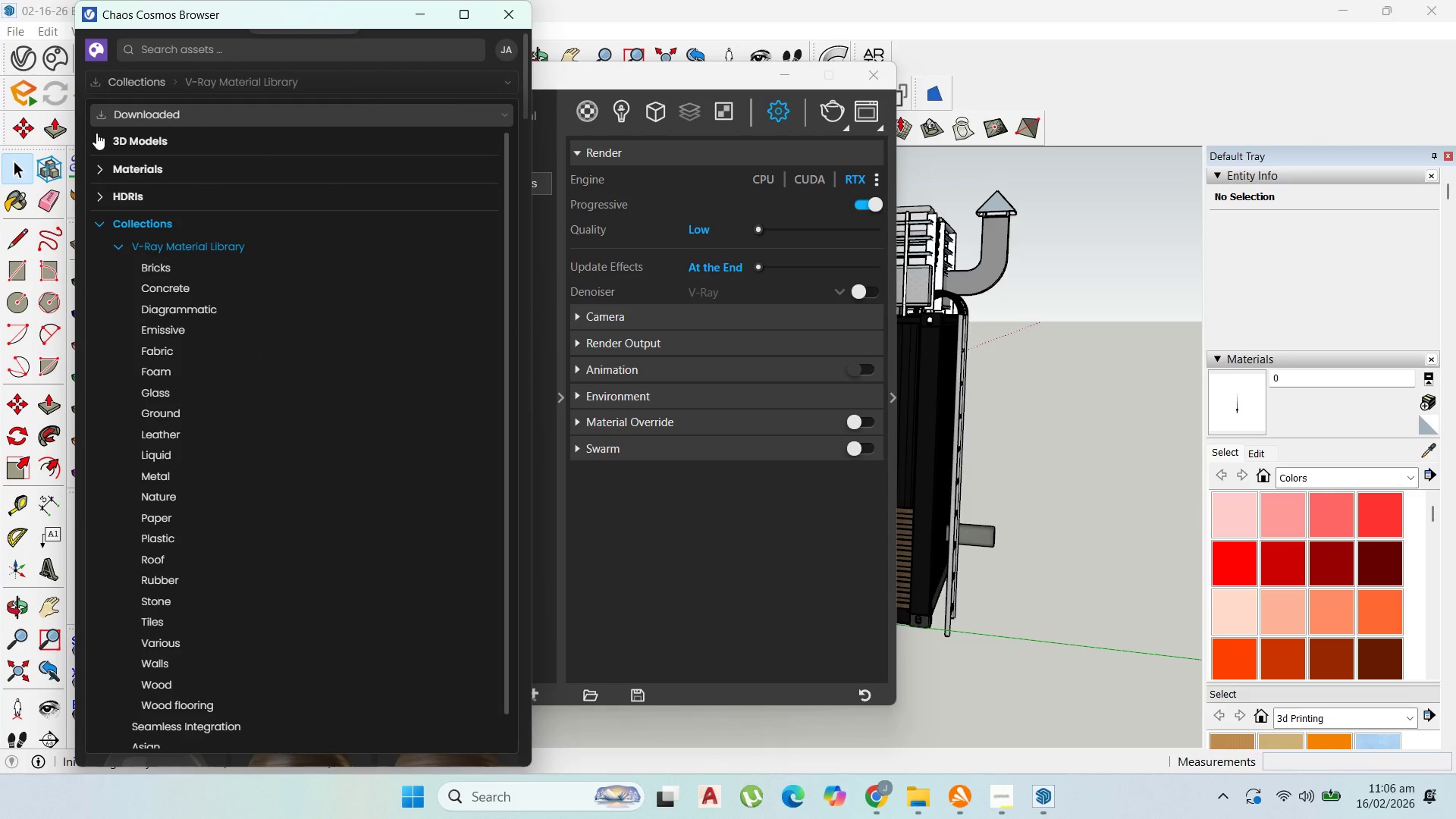 
left_click([97, 141])
 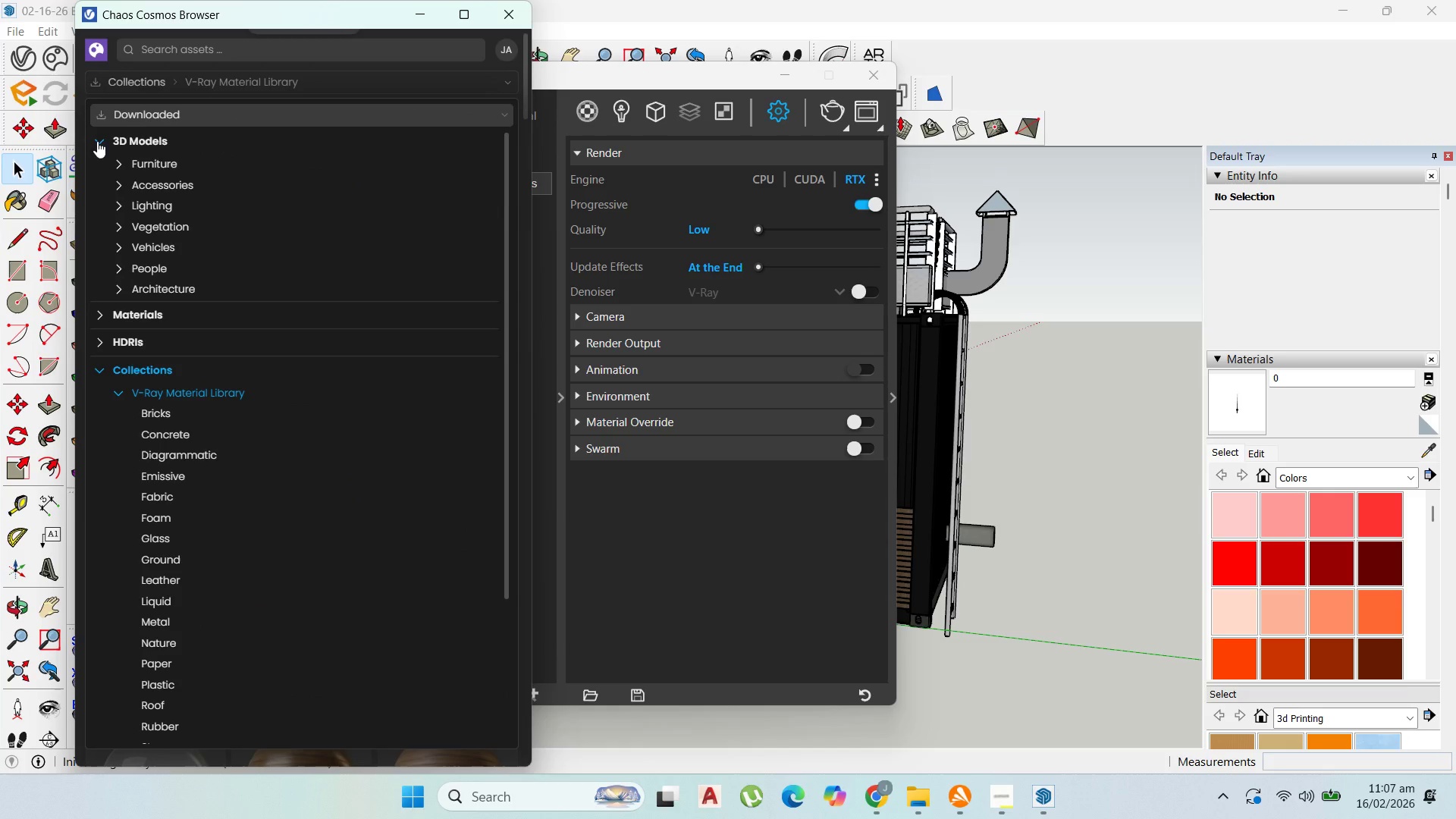 
left_click([97, 141])
 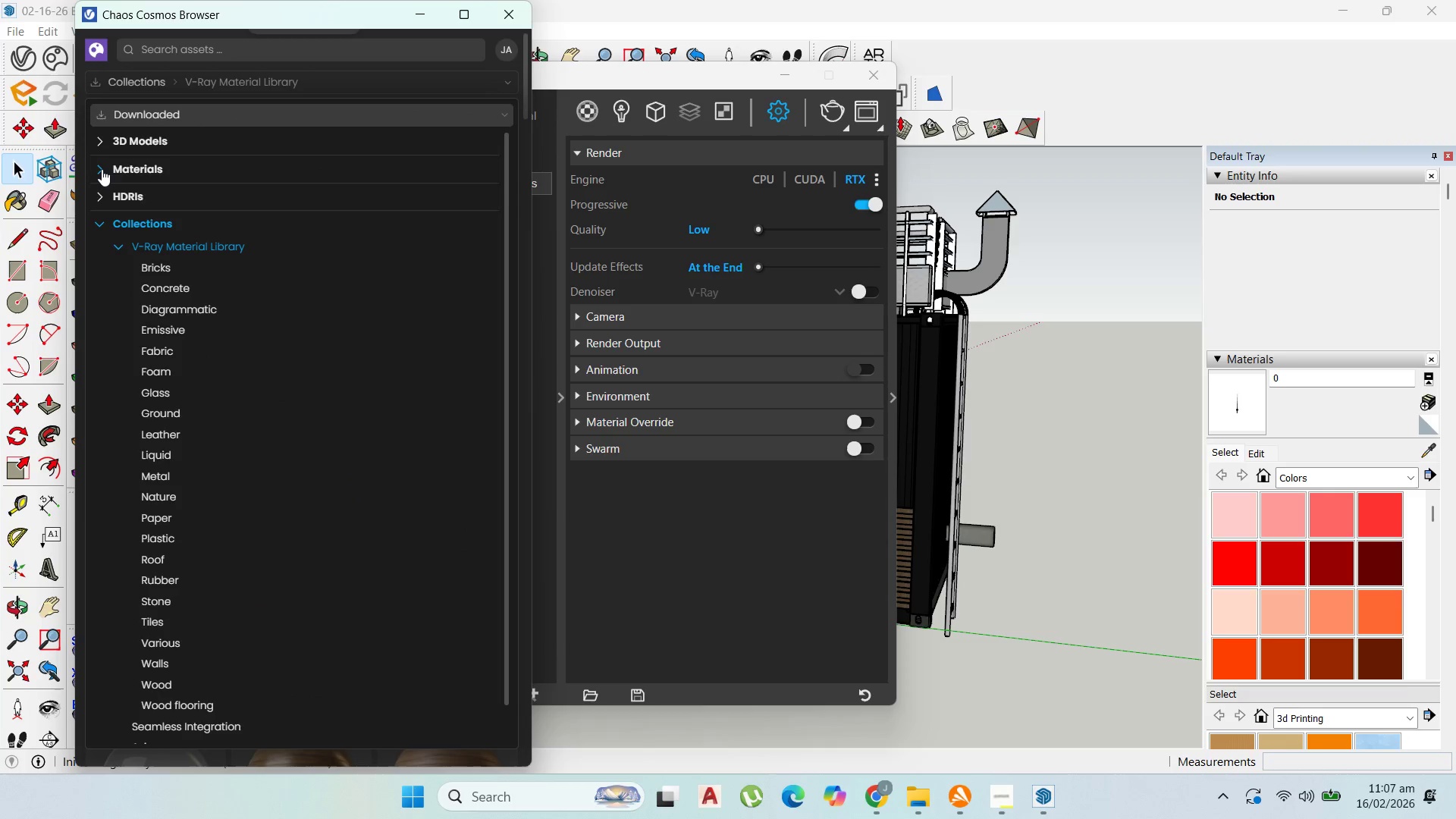 
left_click([97, 168])
 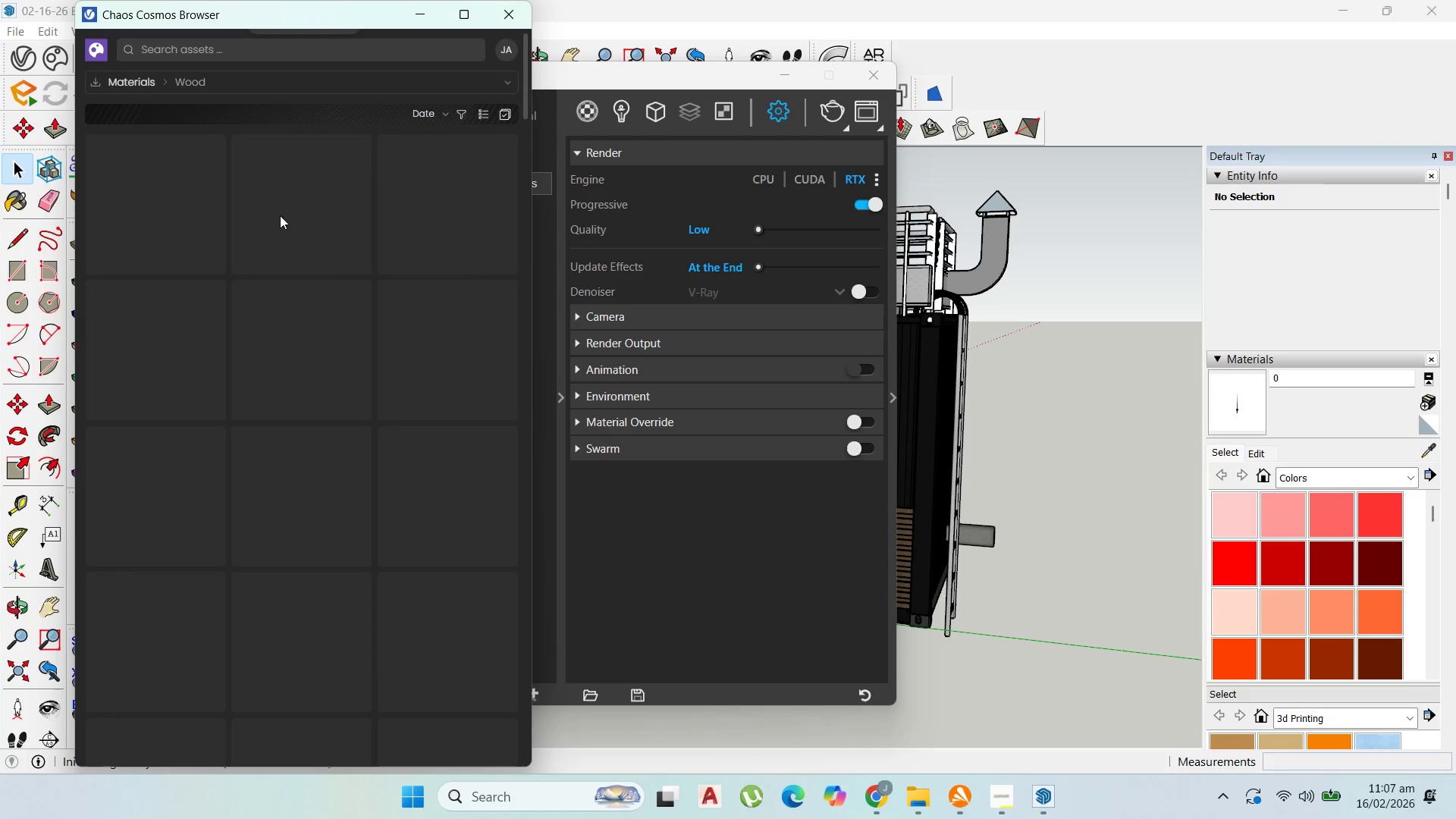 
wait(5.84)
 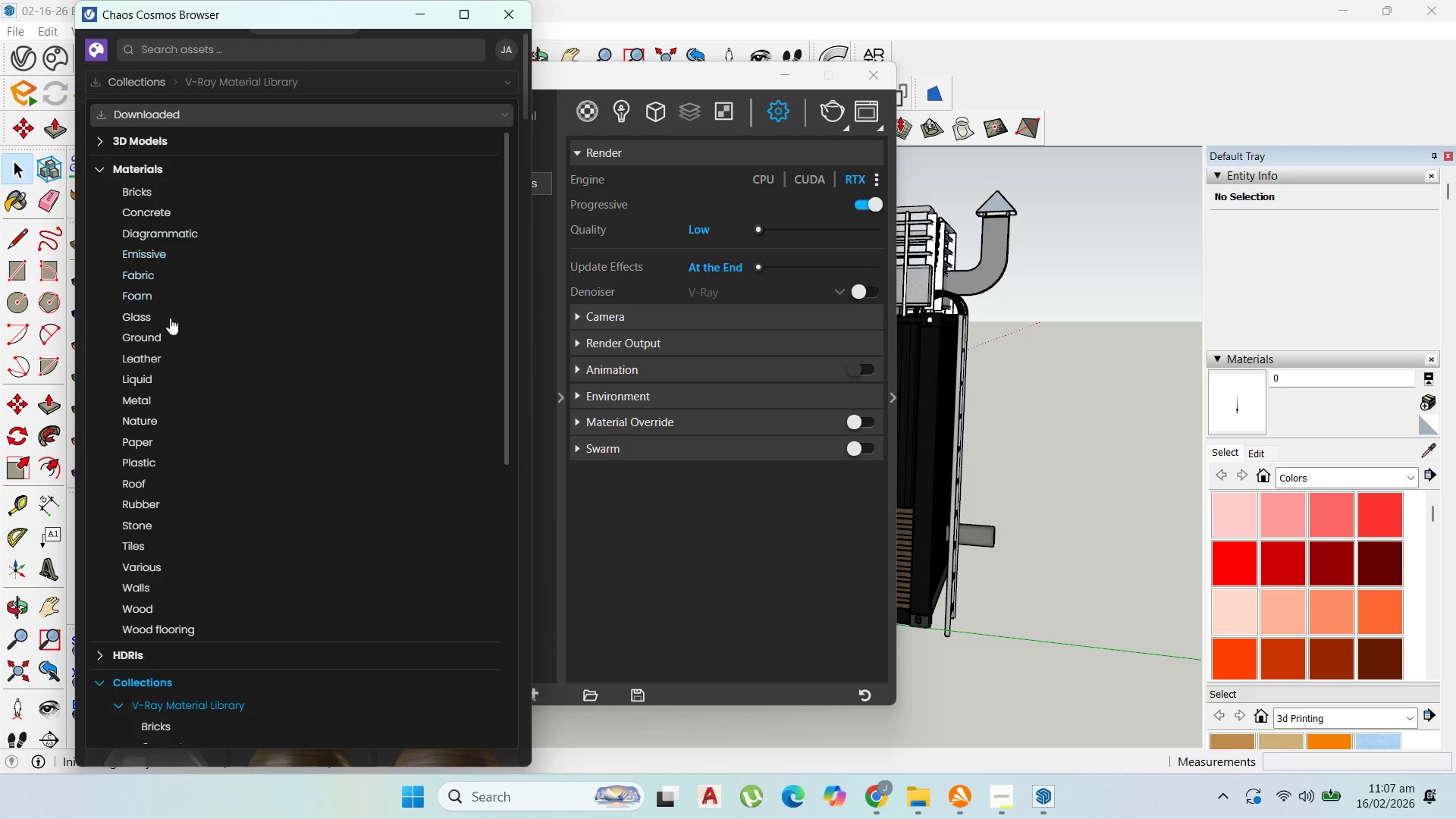 
scroll: coordinate [334, 347], scroll_direction: down, amount: 8.0
 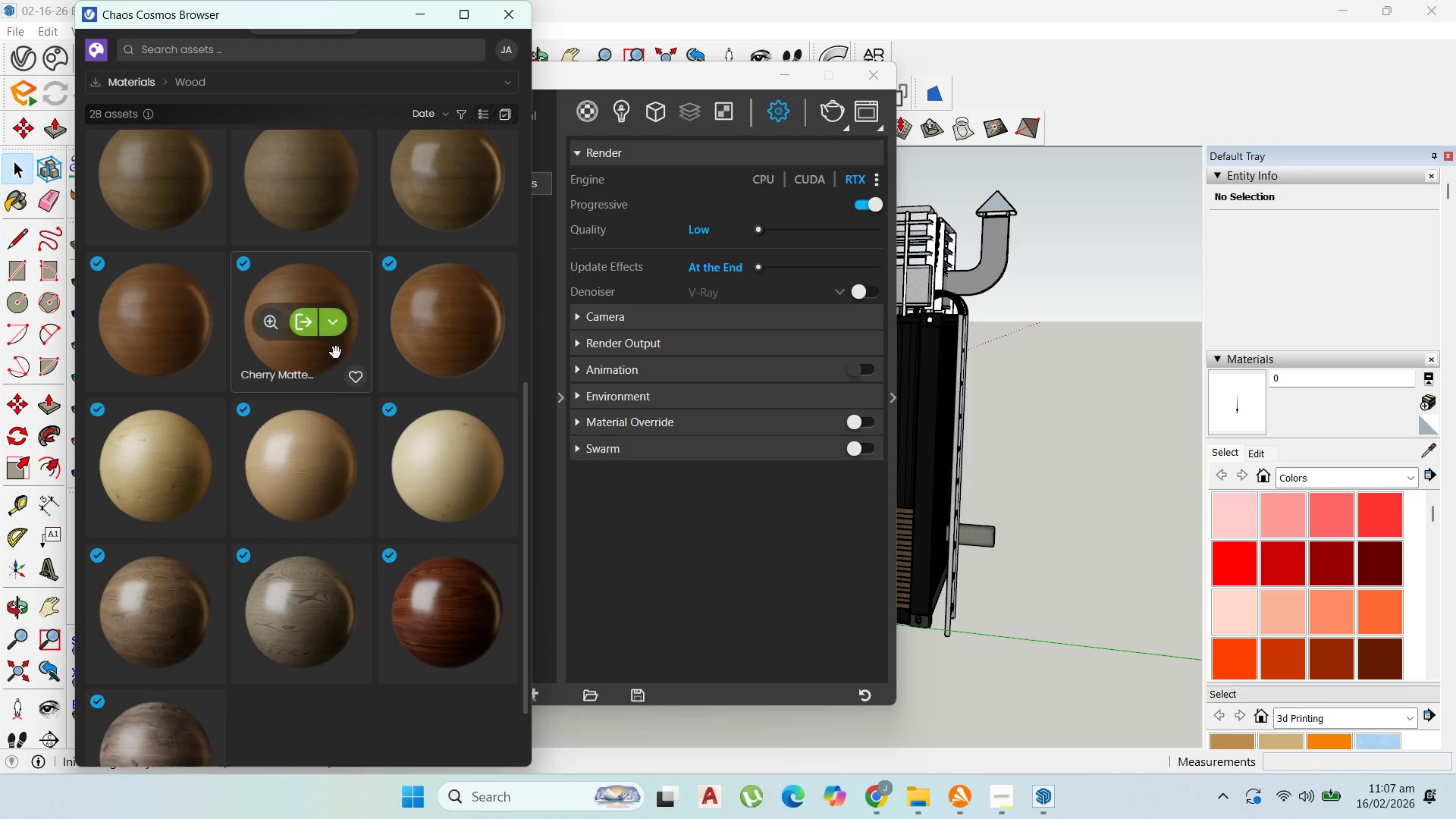 
mouse_move([334, 366])
 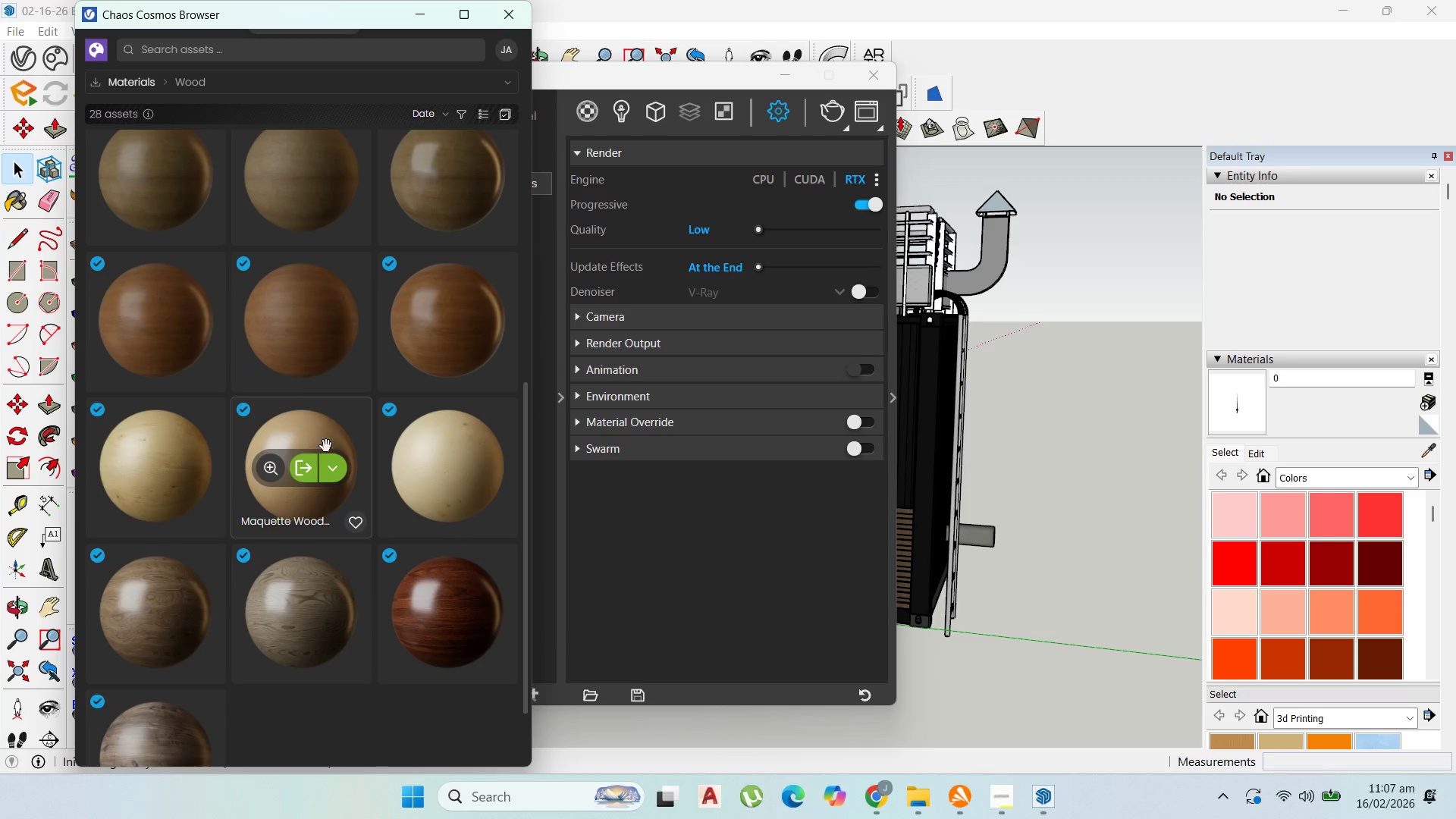 
scroll: coordinate [326, 463], scroll_direction: down, amount: 1.0
 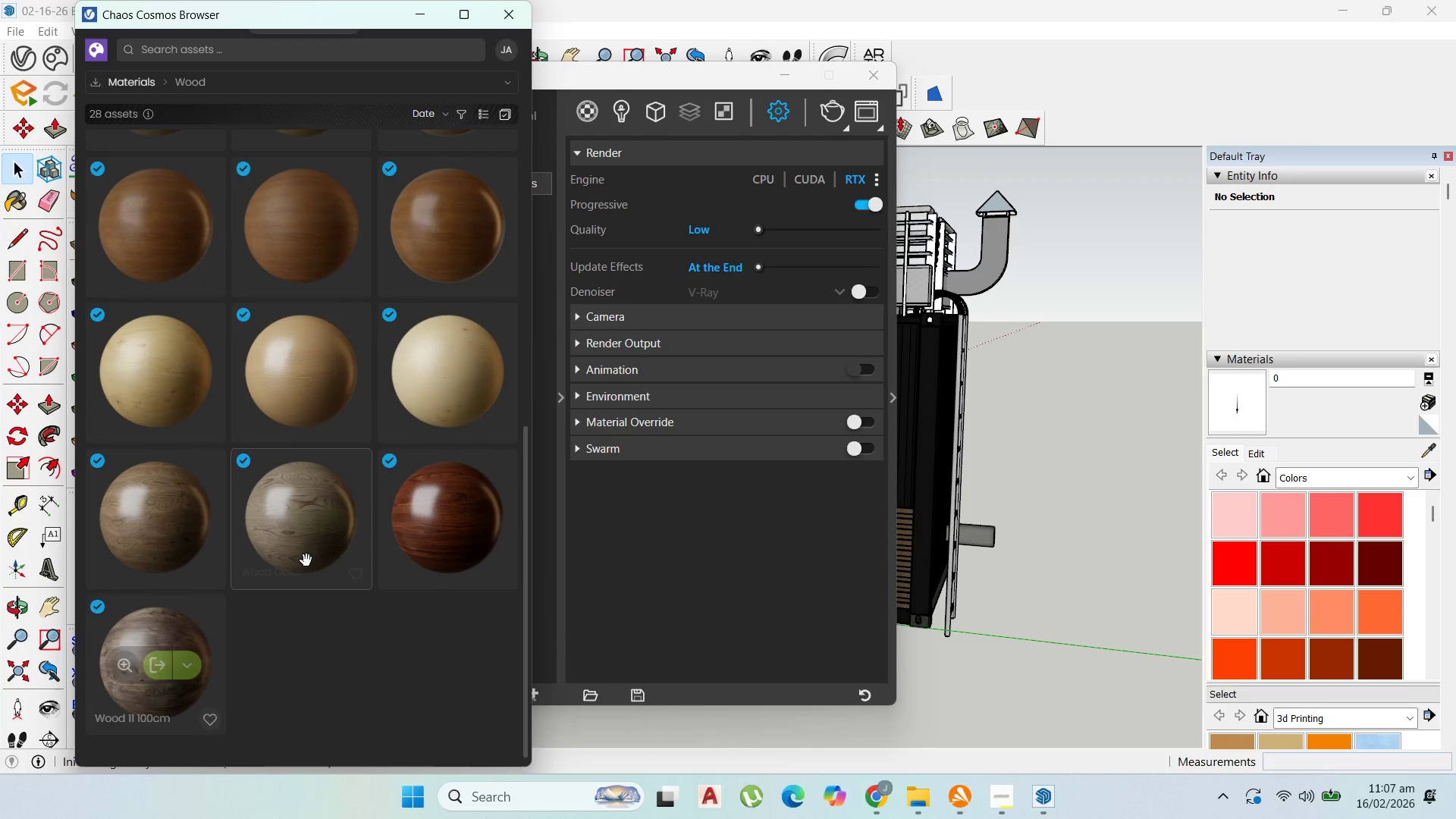 
mouse_move([177, 516])
 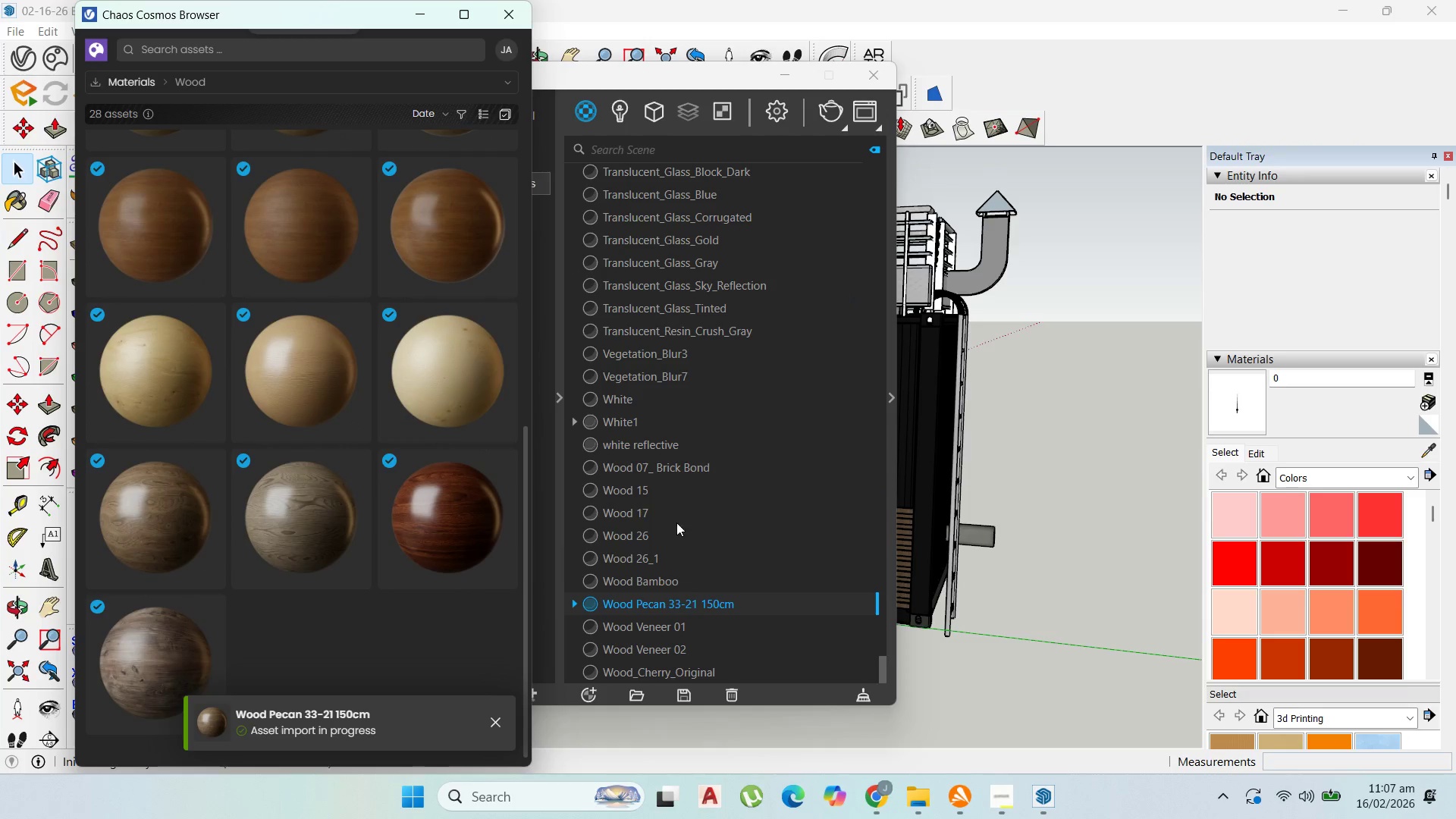 
left_click([654, 604])
 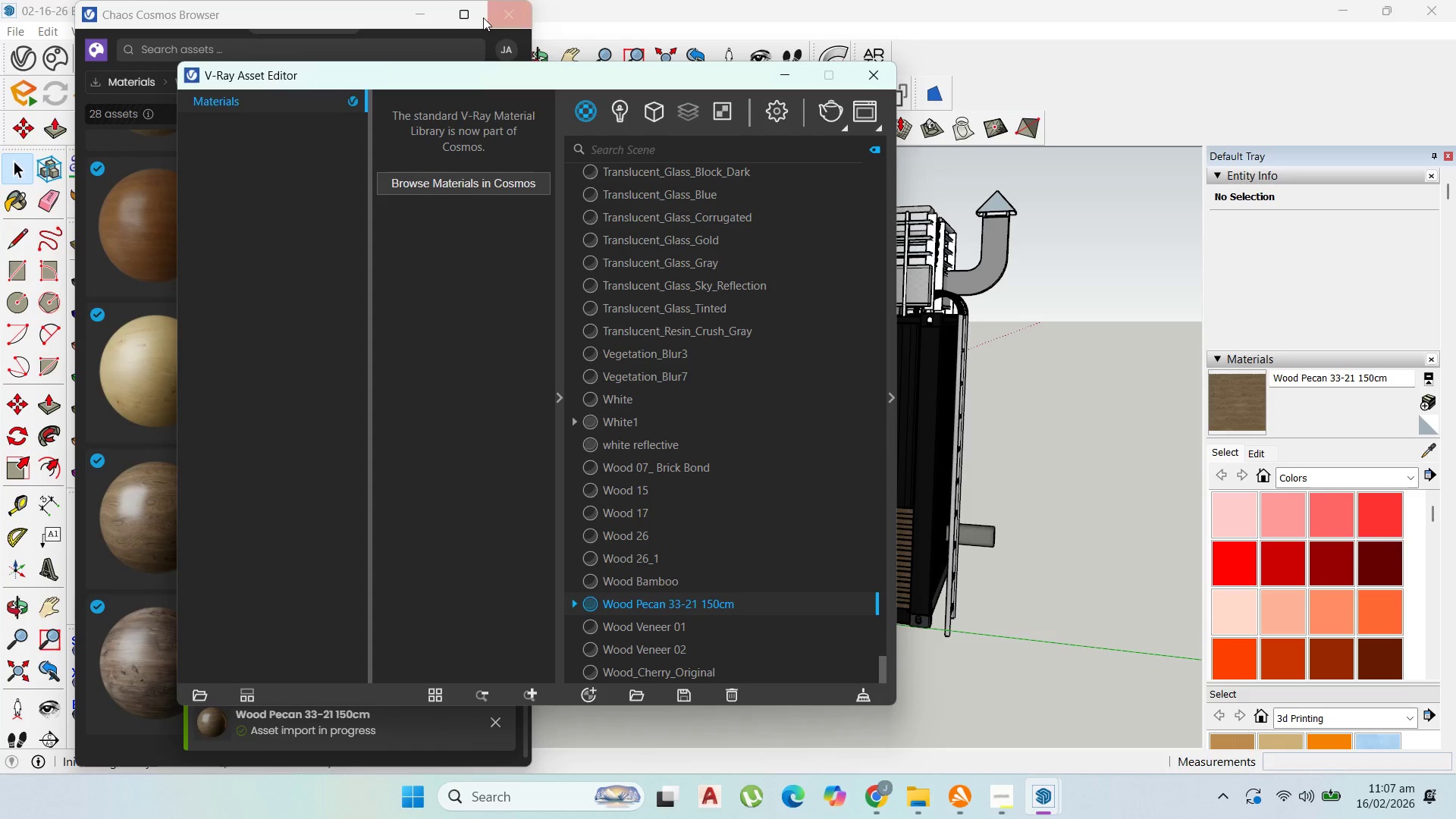 
left_click([423, 20])
 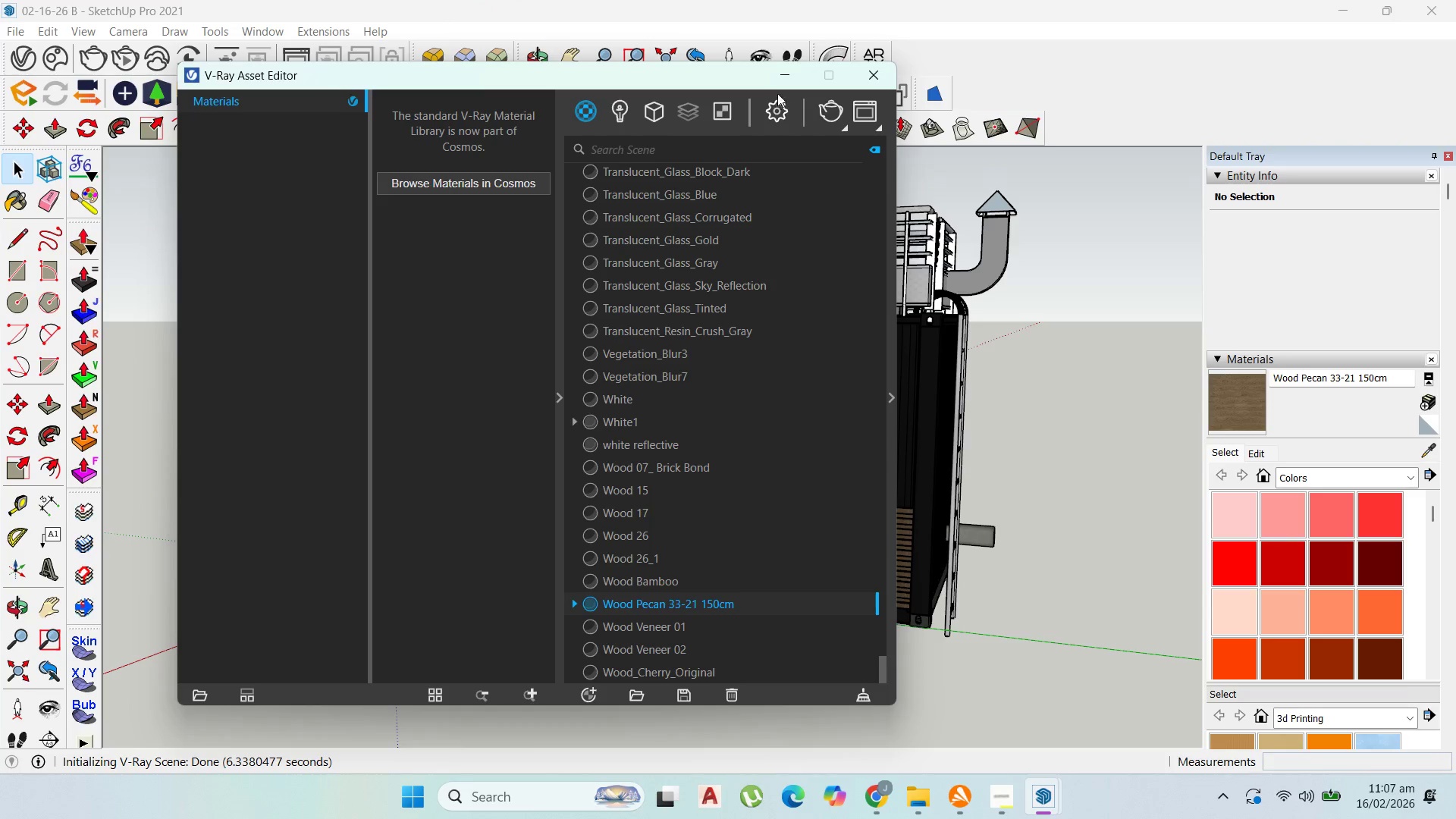 
left_click([781, 83])
 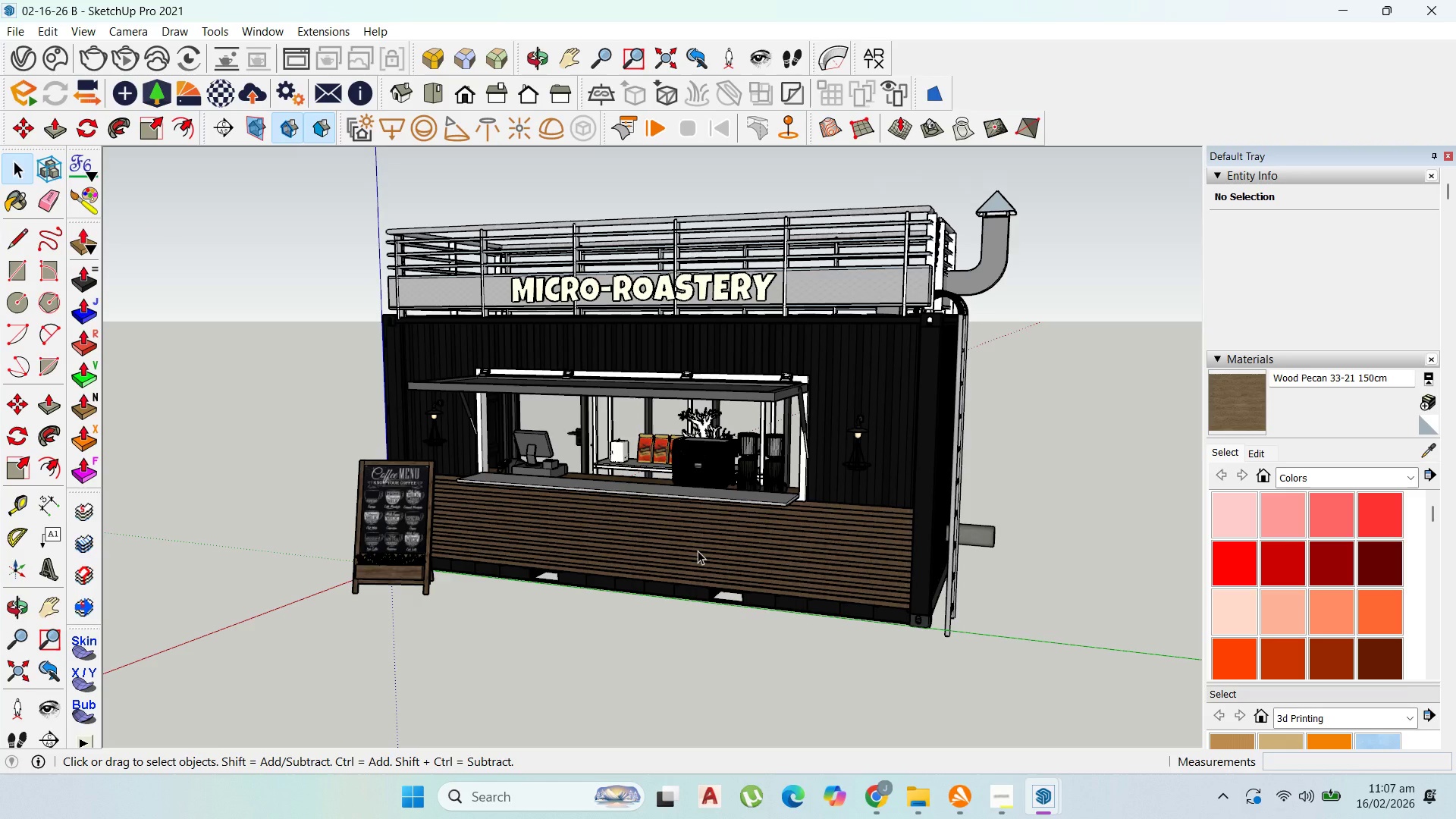 
double_click([698, 551])
 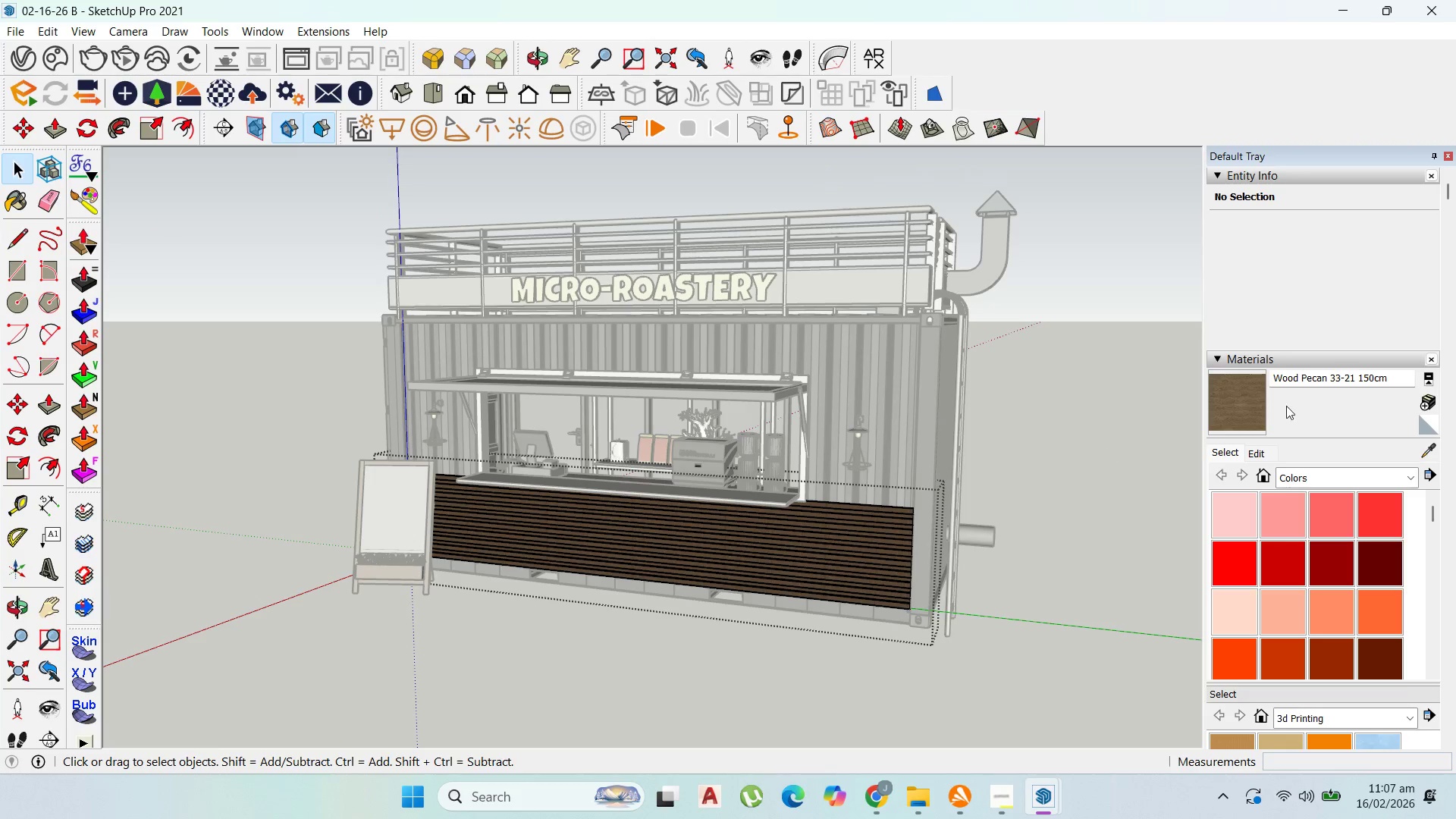 
left_click([1246, 397])
 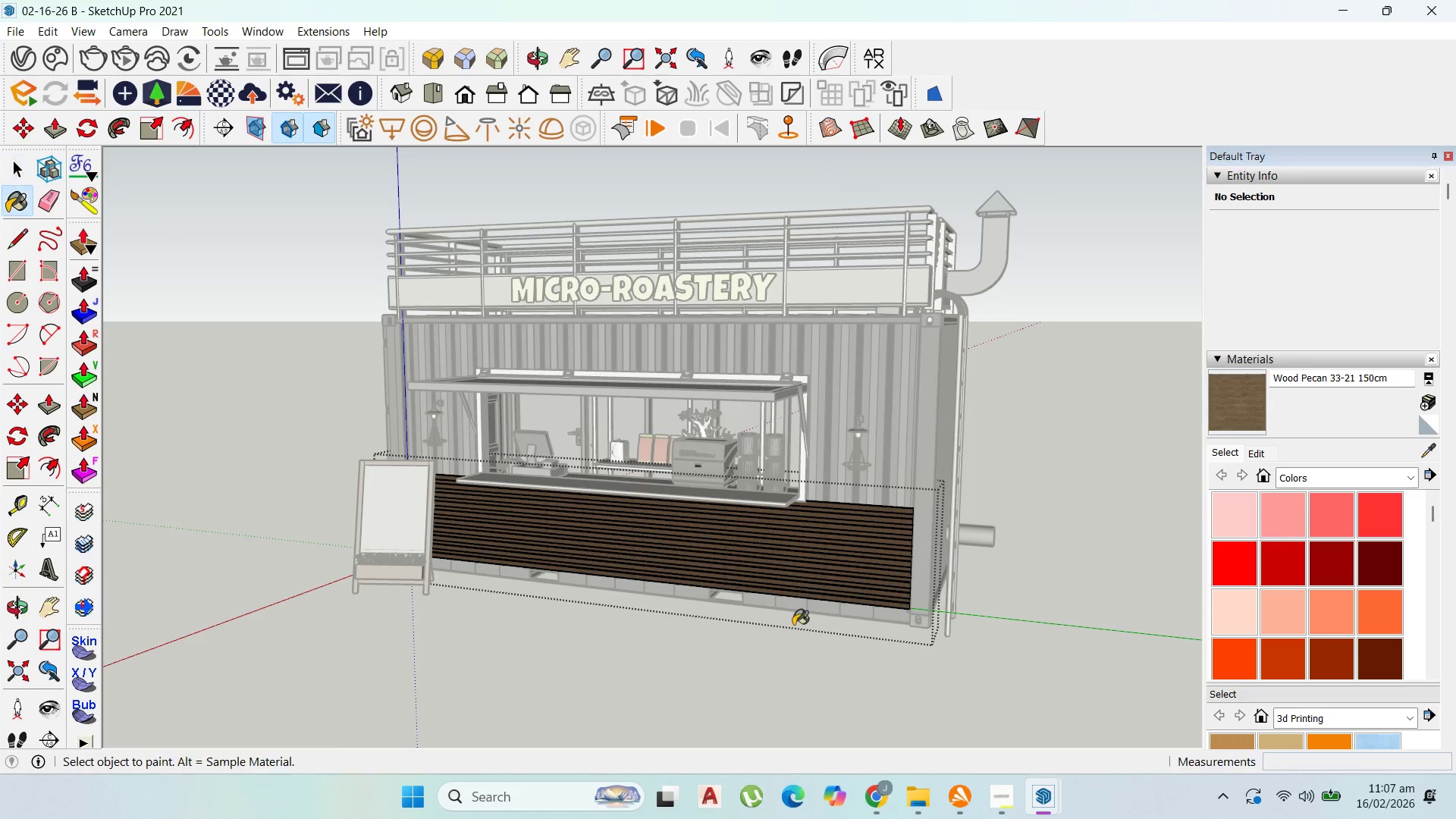 
scroll: coordinate [891, 500], scroll_direction: up, amount: 22.0
 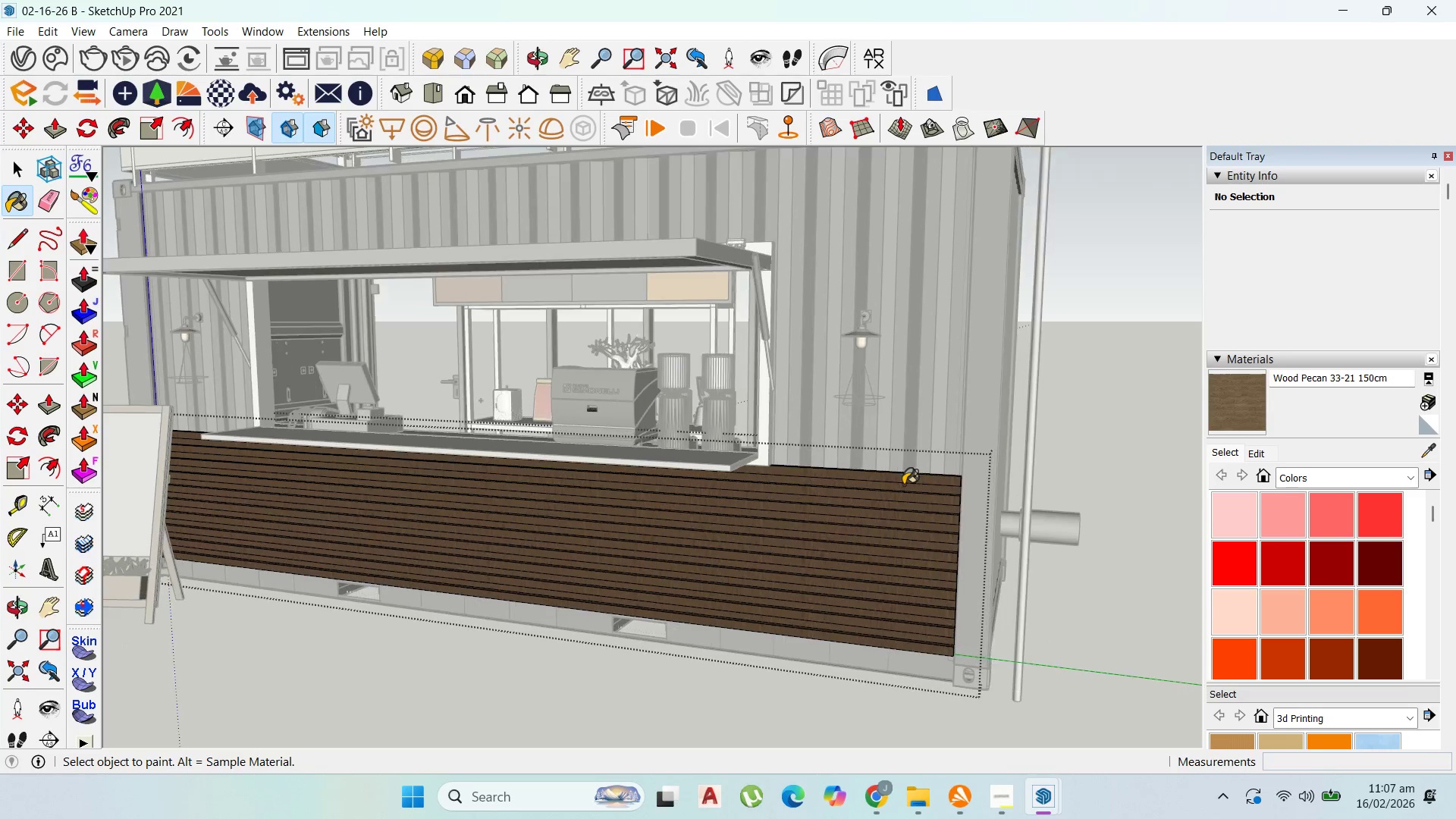 
left_click([903, 482])
 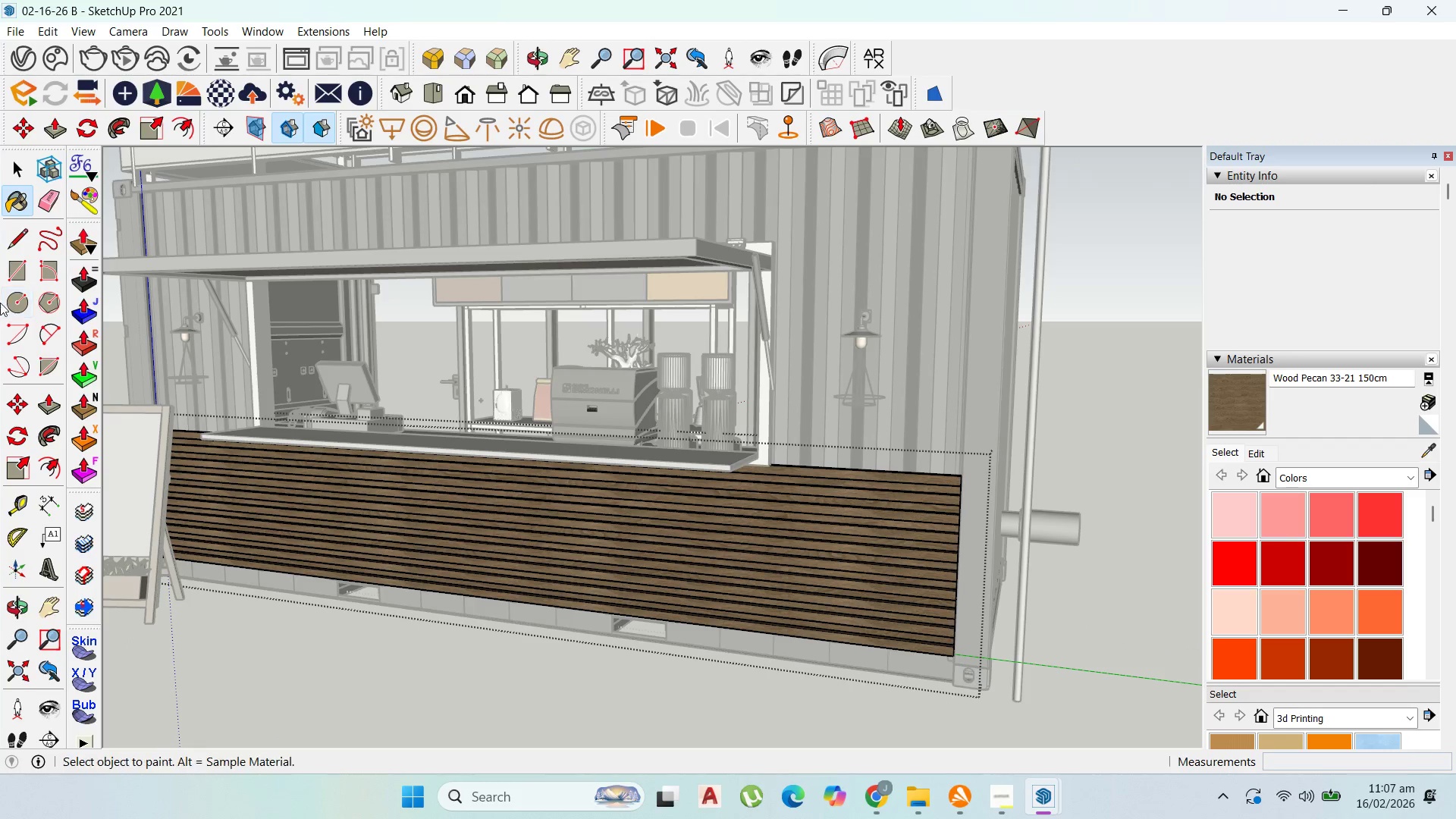 
left_click([12, 159])
 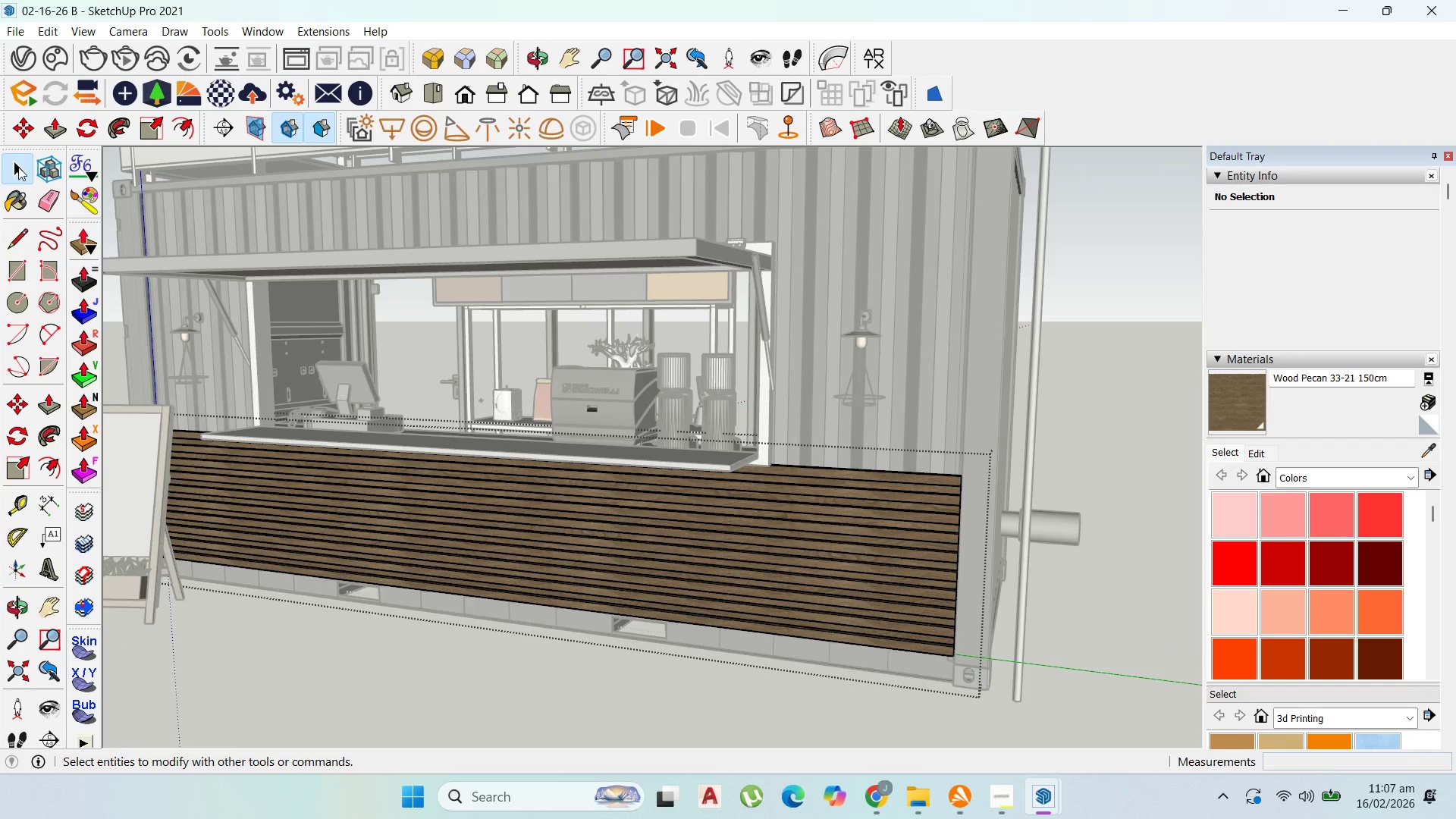 
key(Escape)
 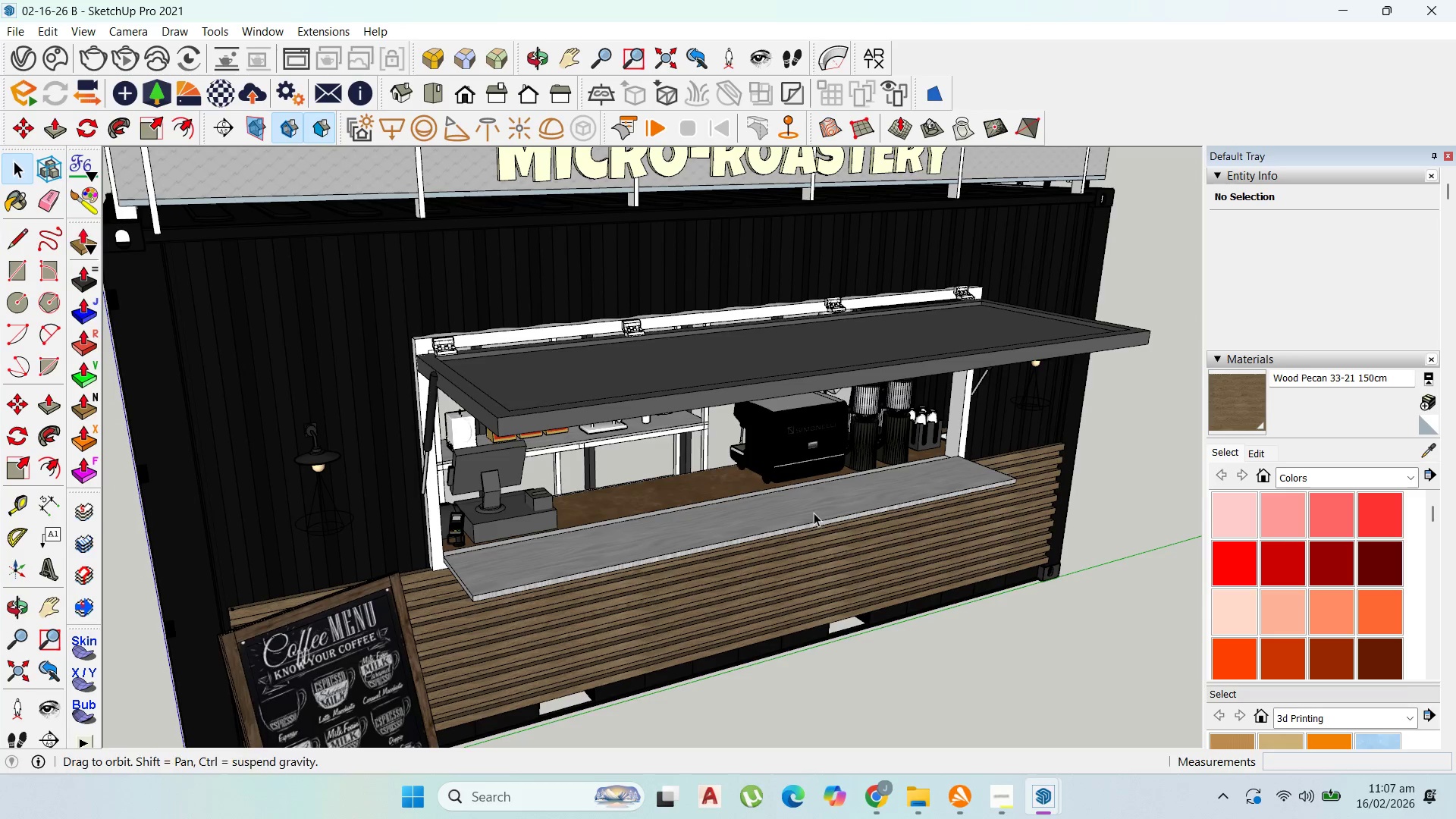 
double_click([791, 518])
 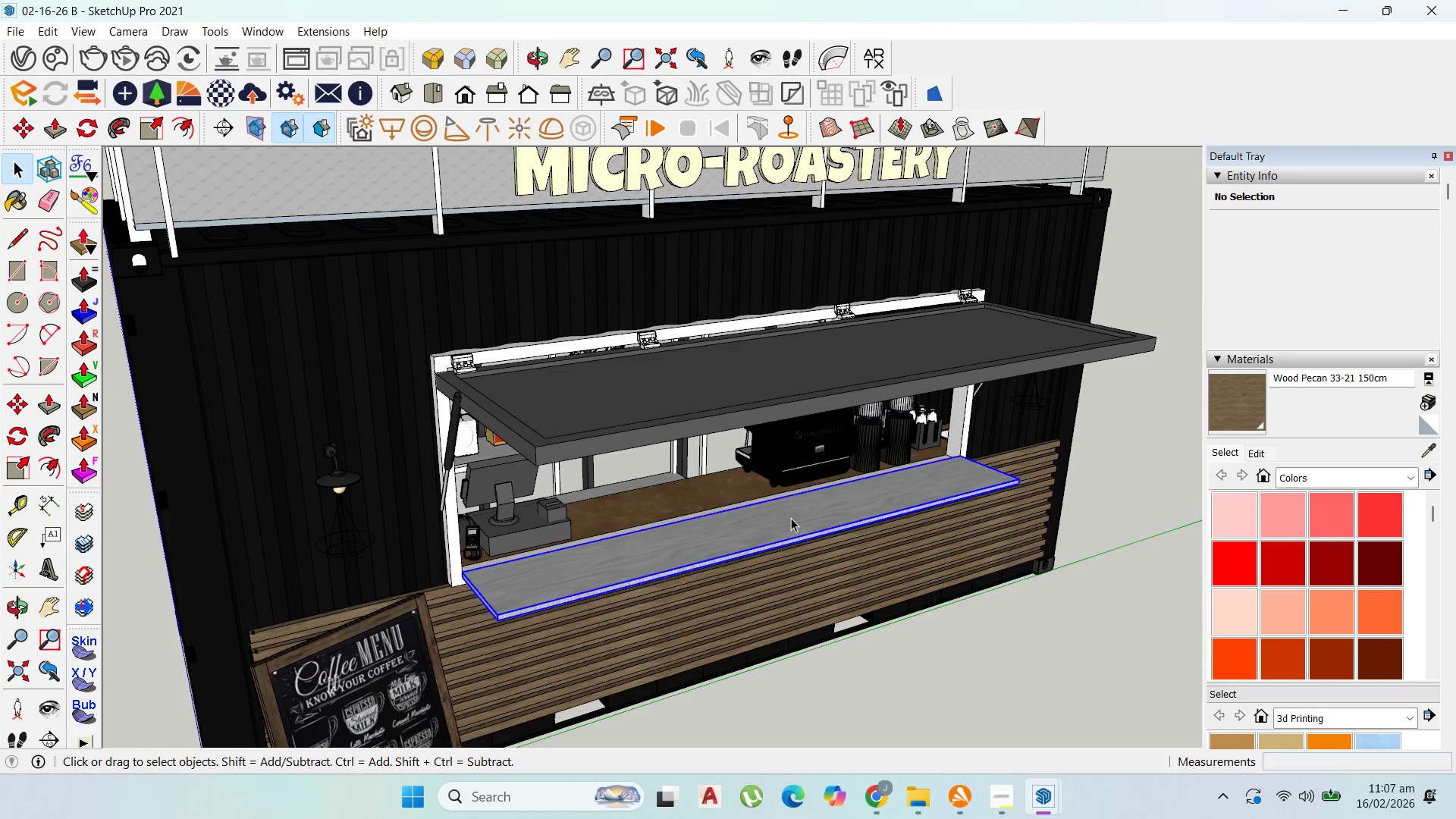 
triple_click([791, 518])
 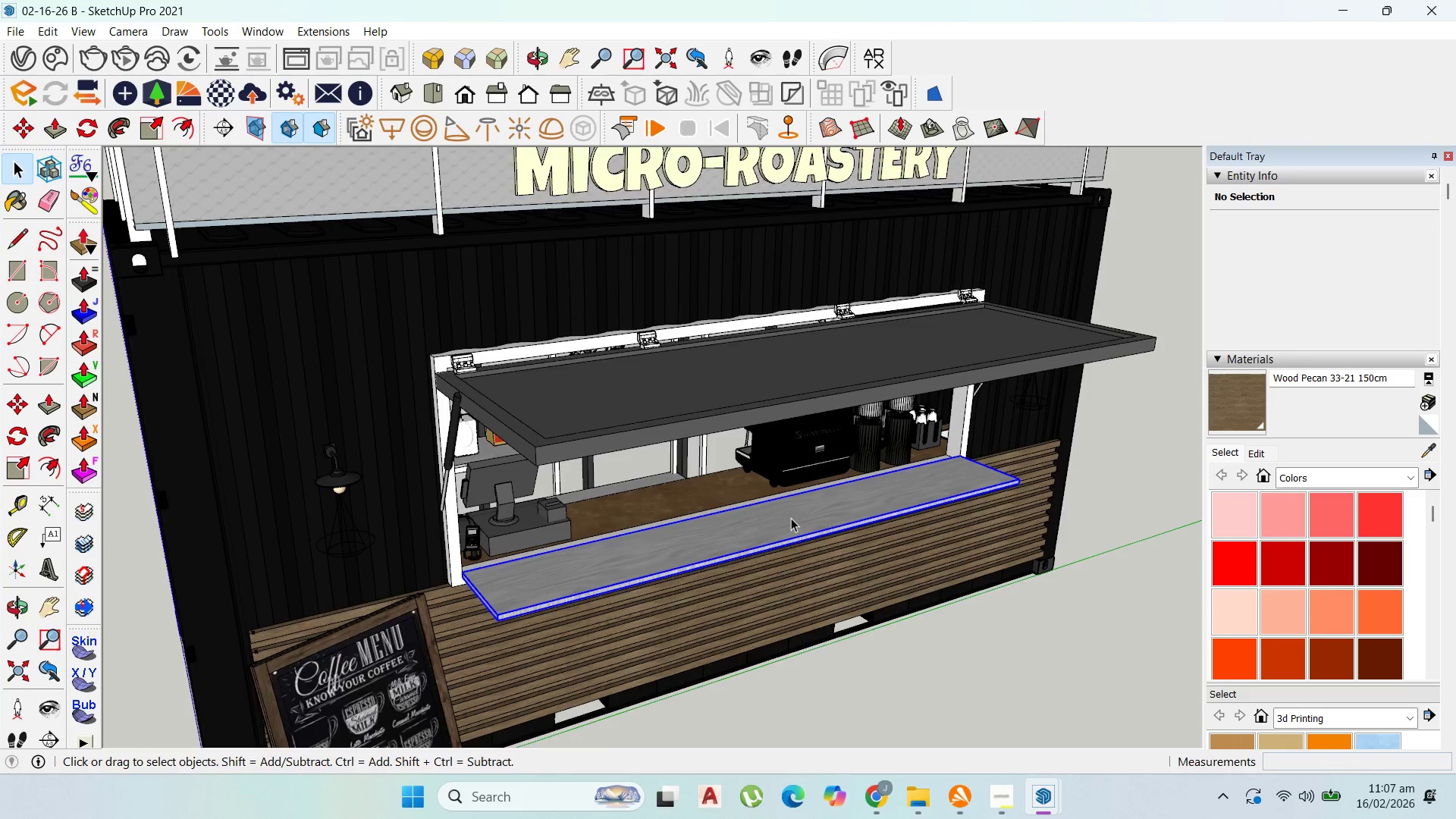 
triple_click([791, 518])
 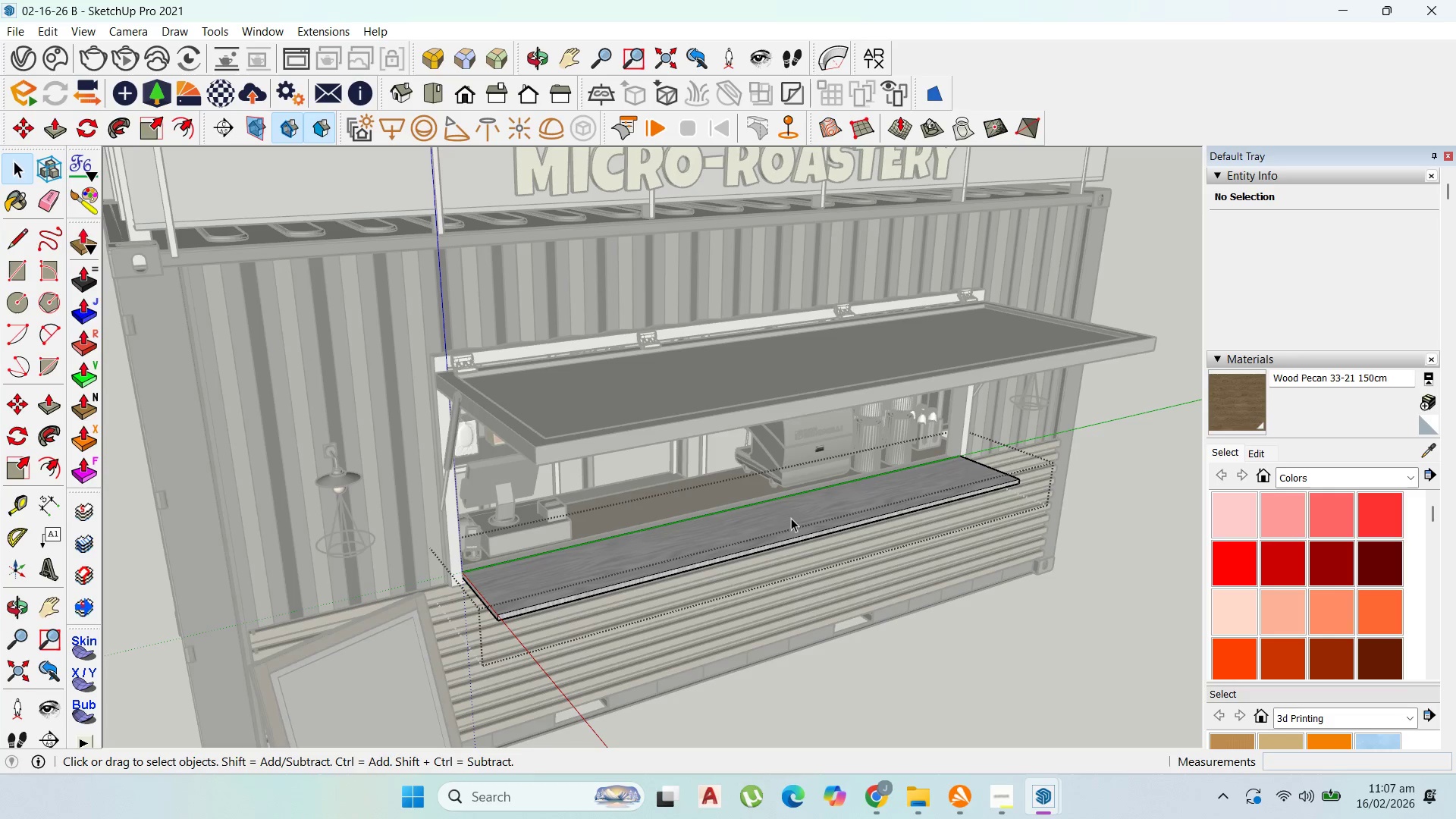 
triple_click([791, 518])
 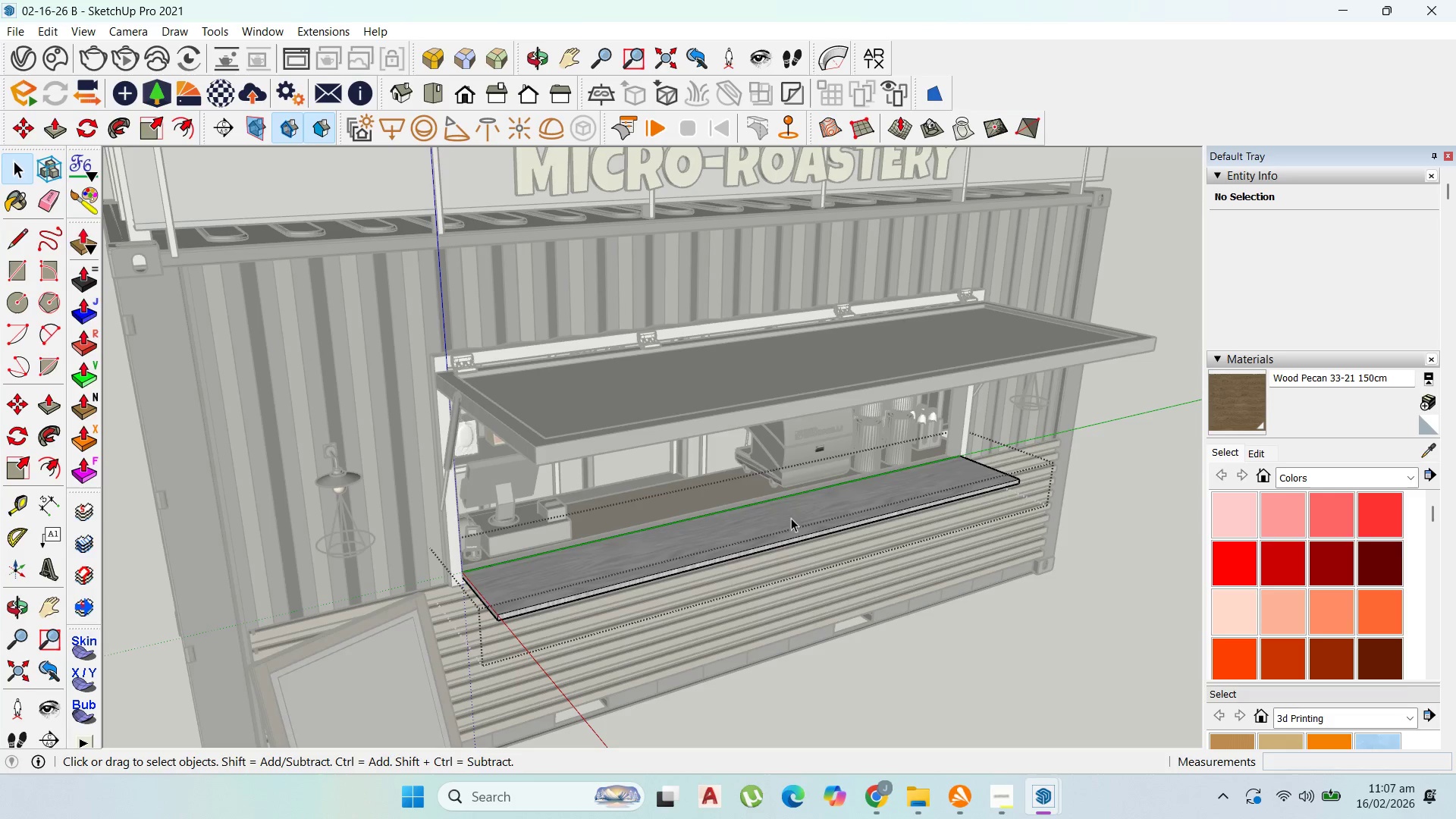 
triple_click([791, 518])
 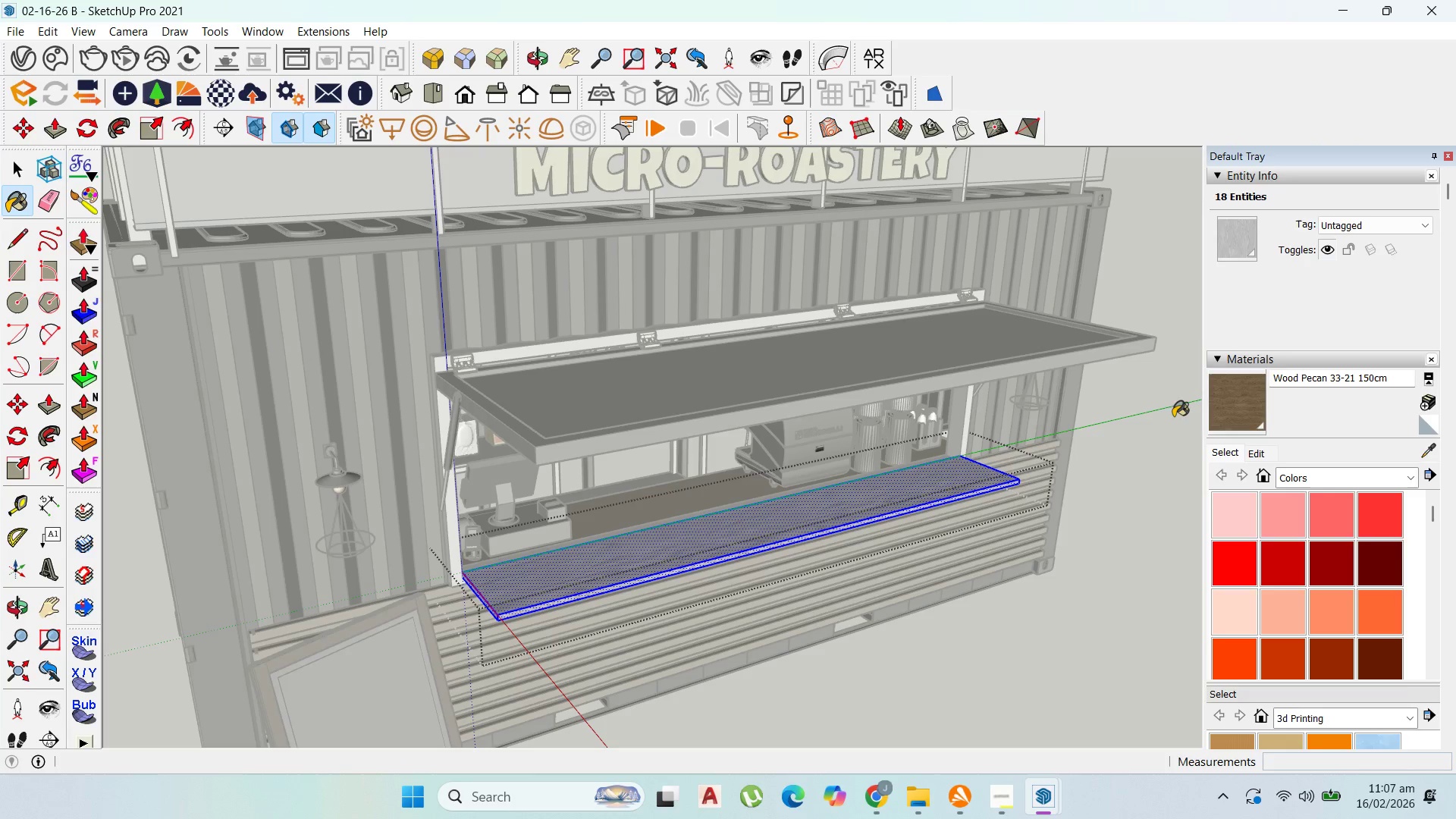 
double_click([846, 509])
 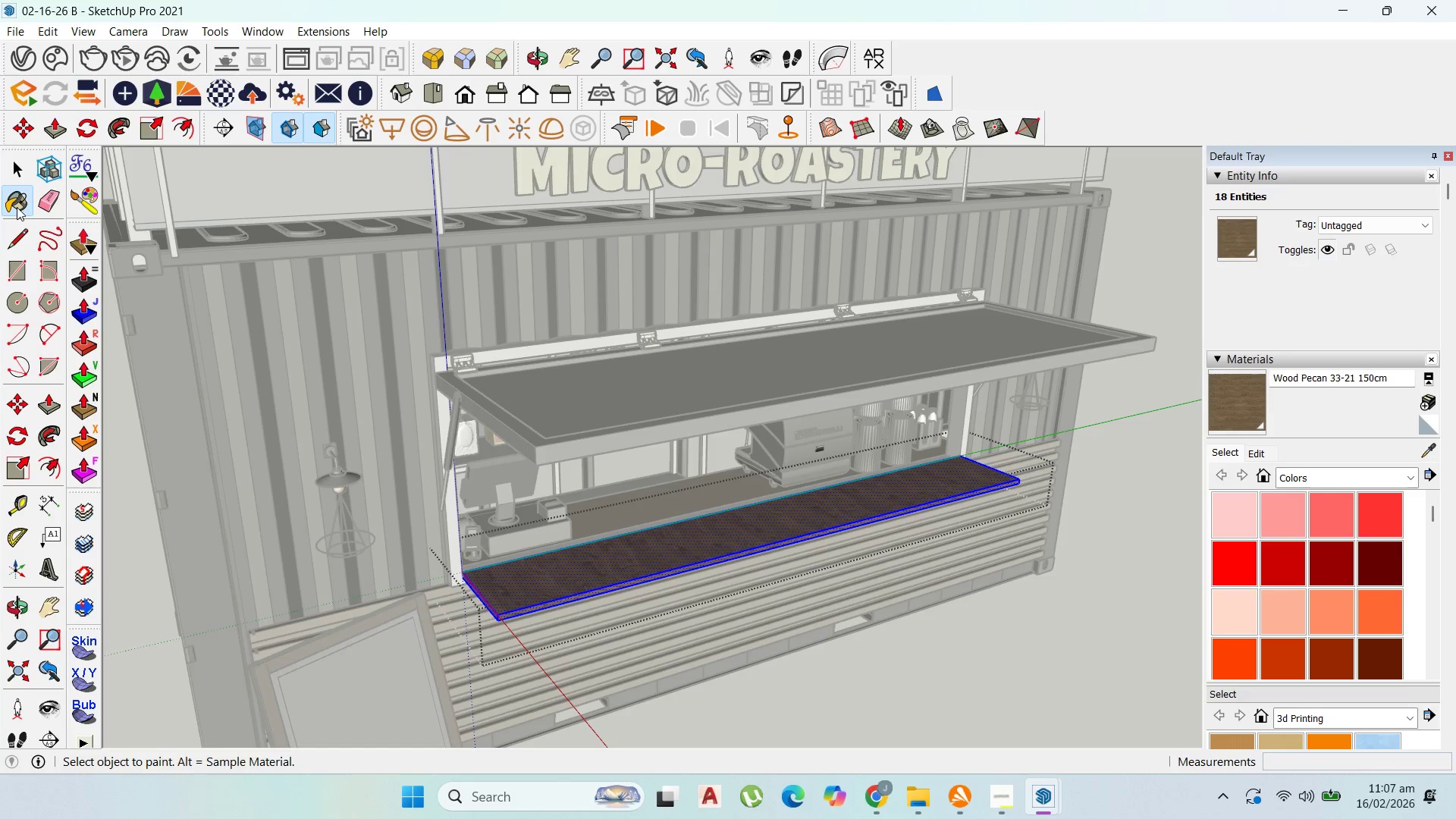 
key(Escape)
 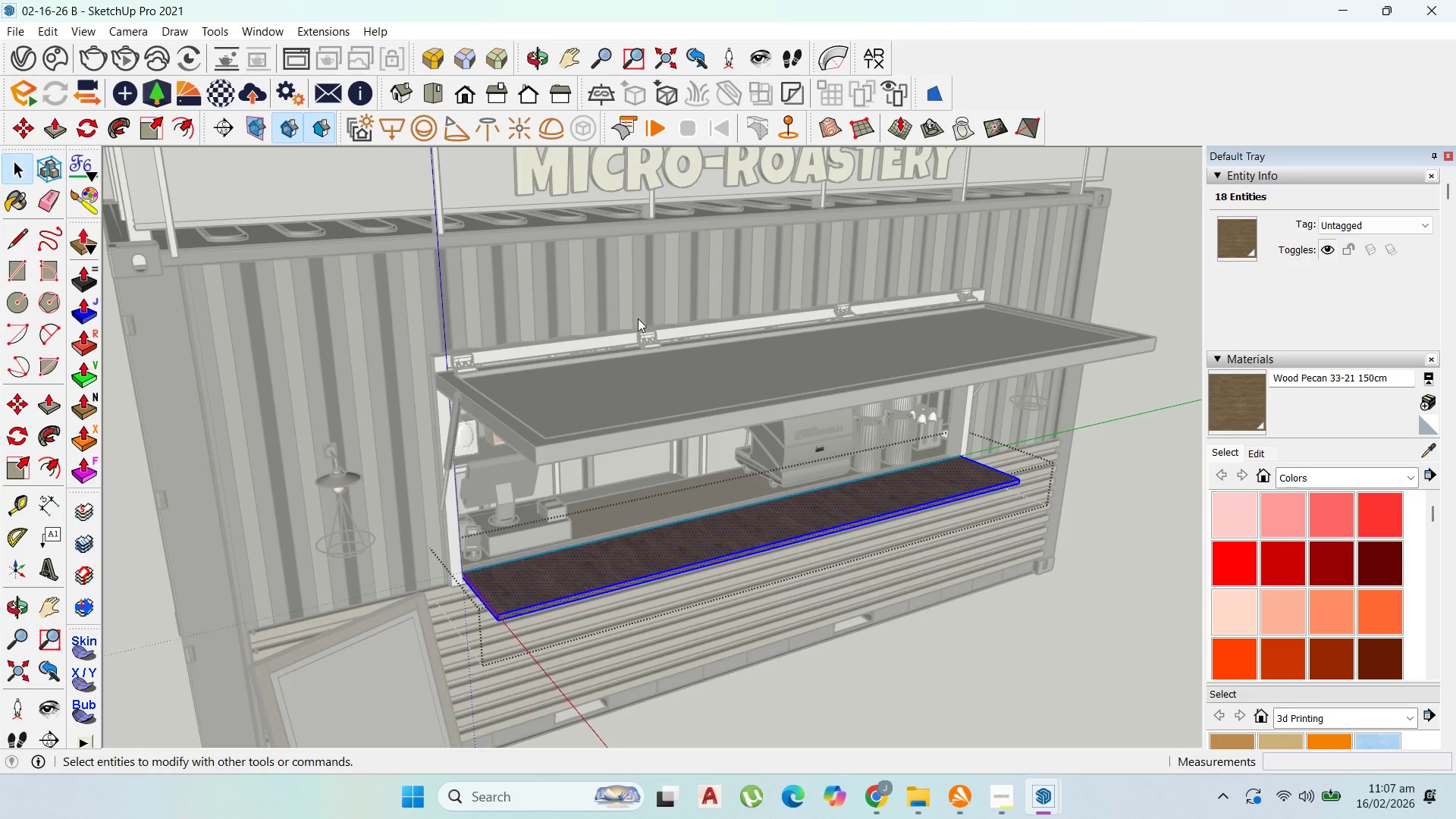 
key(Escape)
 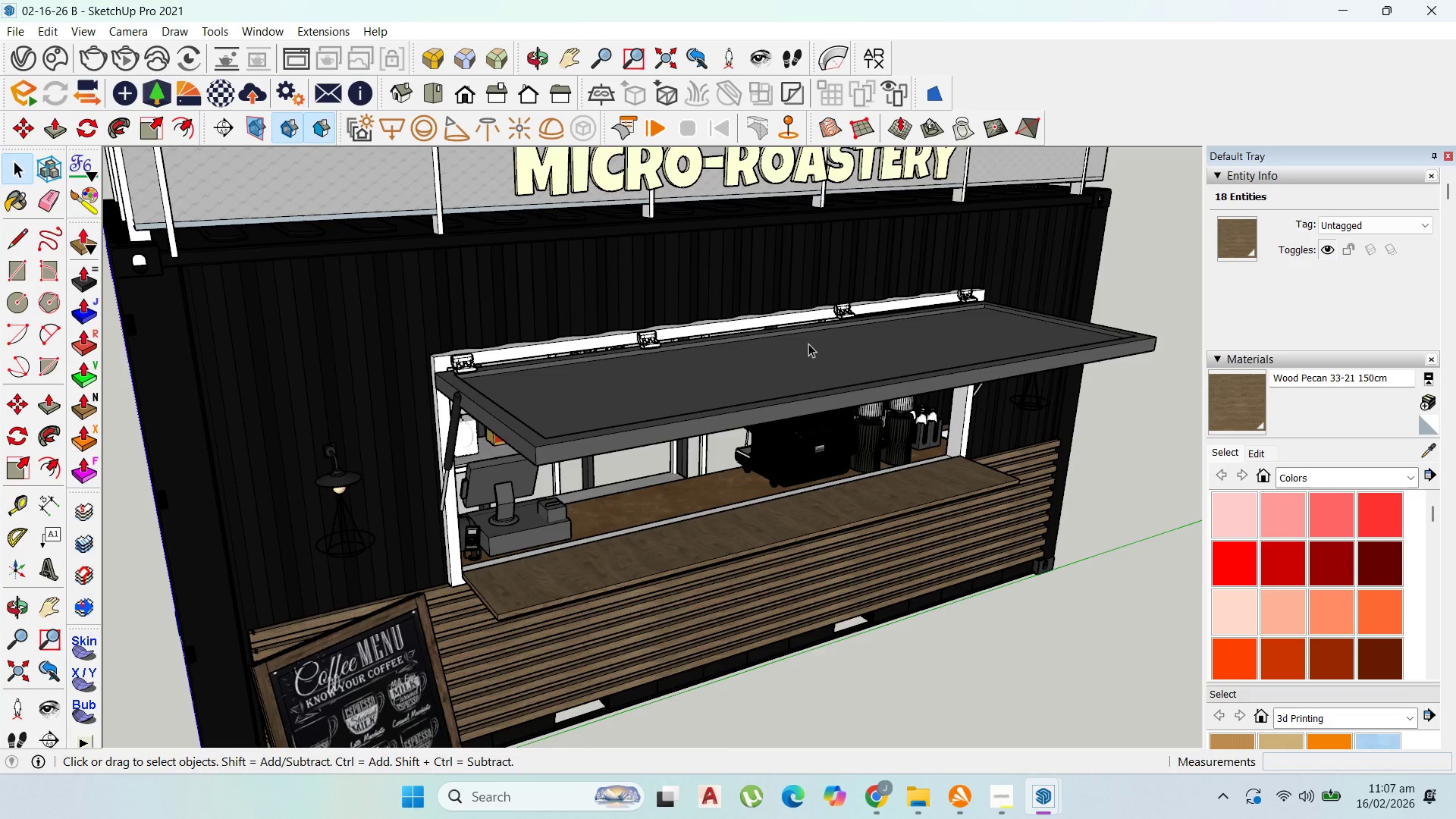 
key(Escape)
 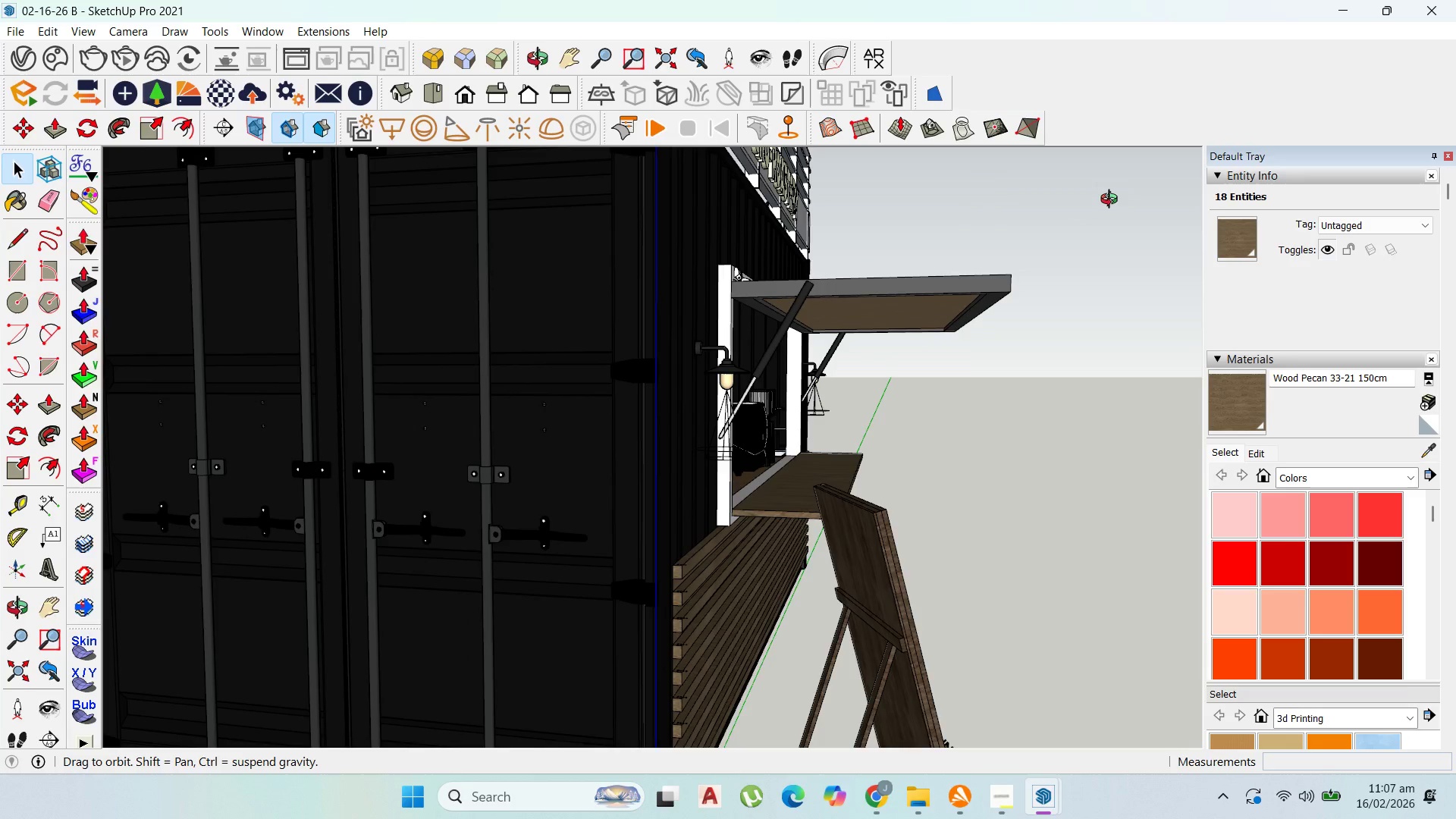 
scroll: coordinate [792, 263], scroll_direction: up, amount: 11.0
 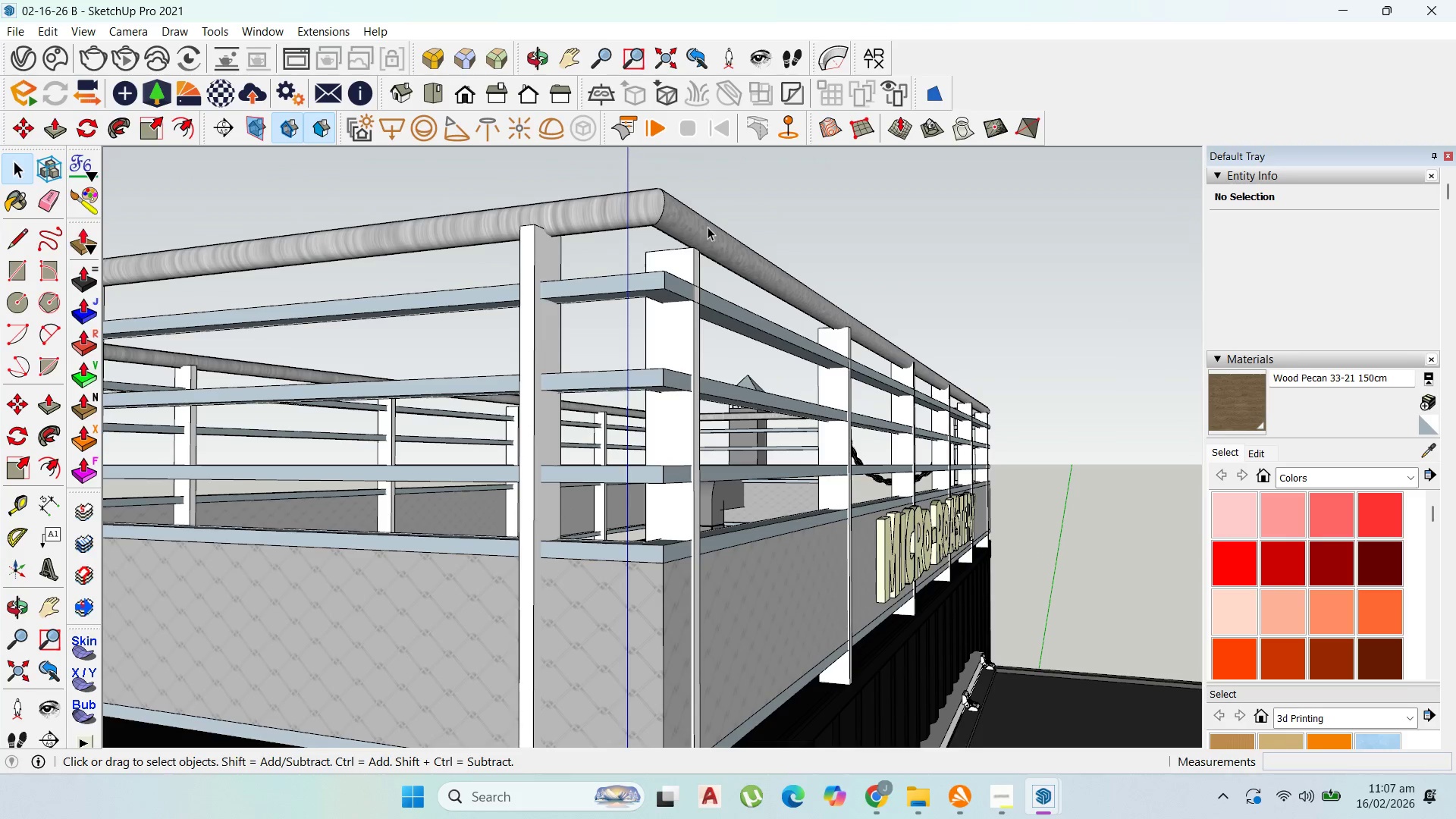 
left_click([693, 259])
 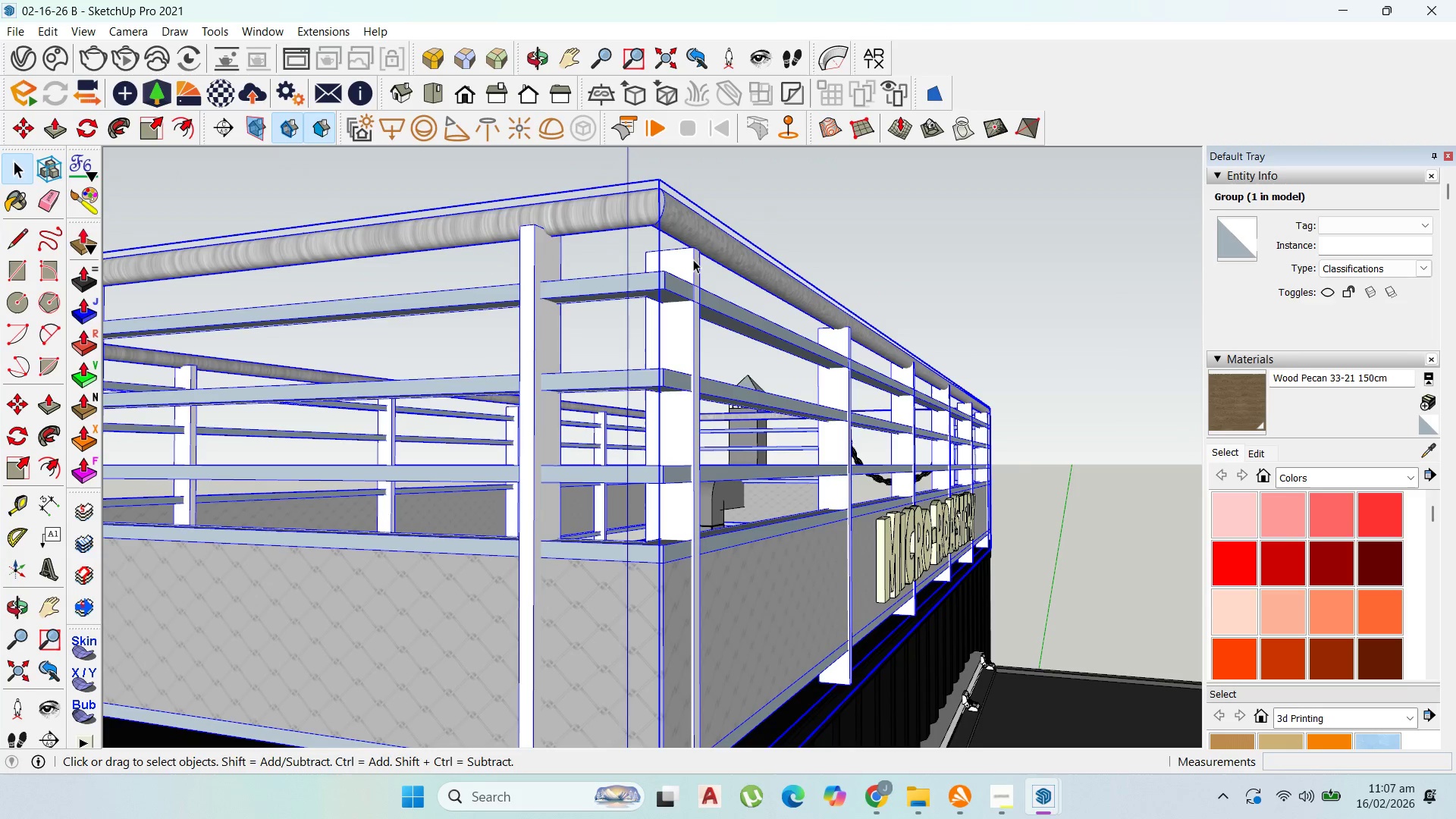 
double_click([693, 259])
 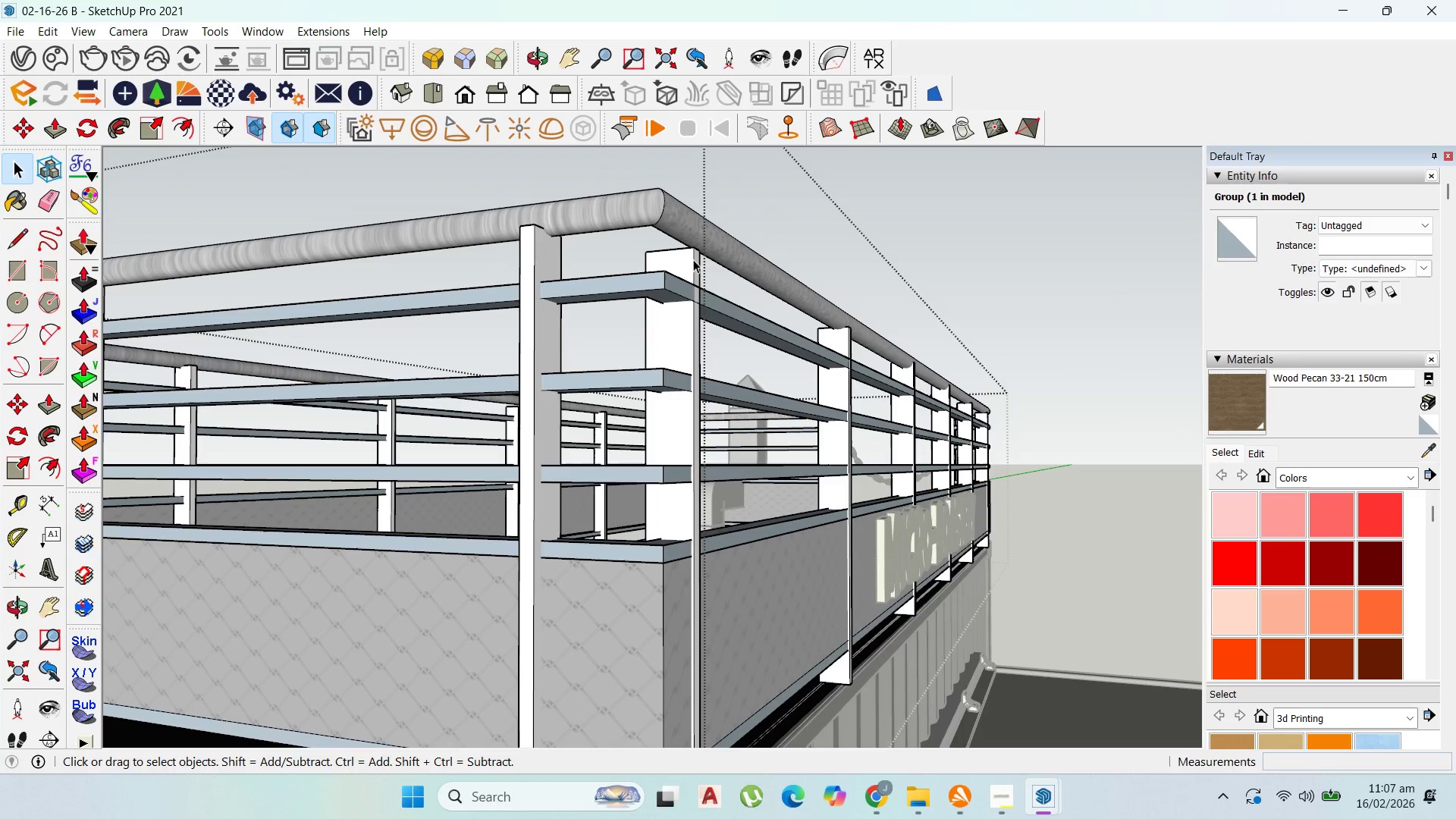 
left_click([693, 259])
 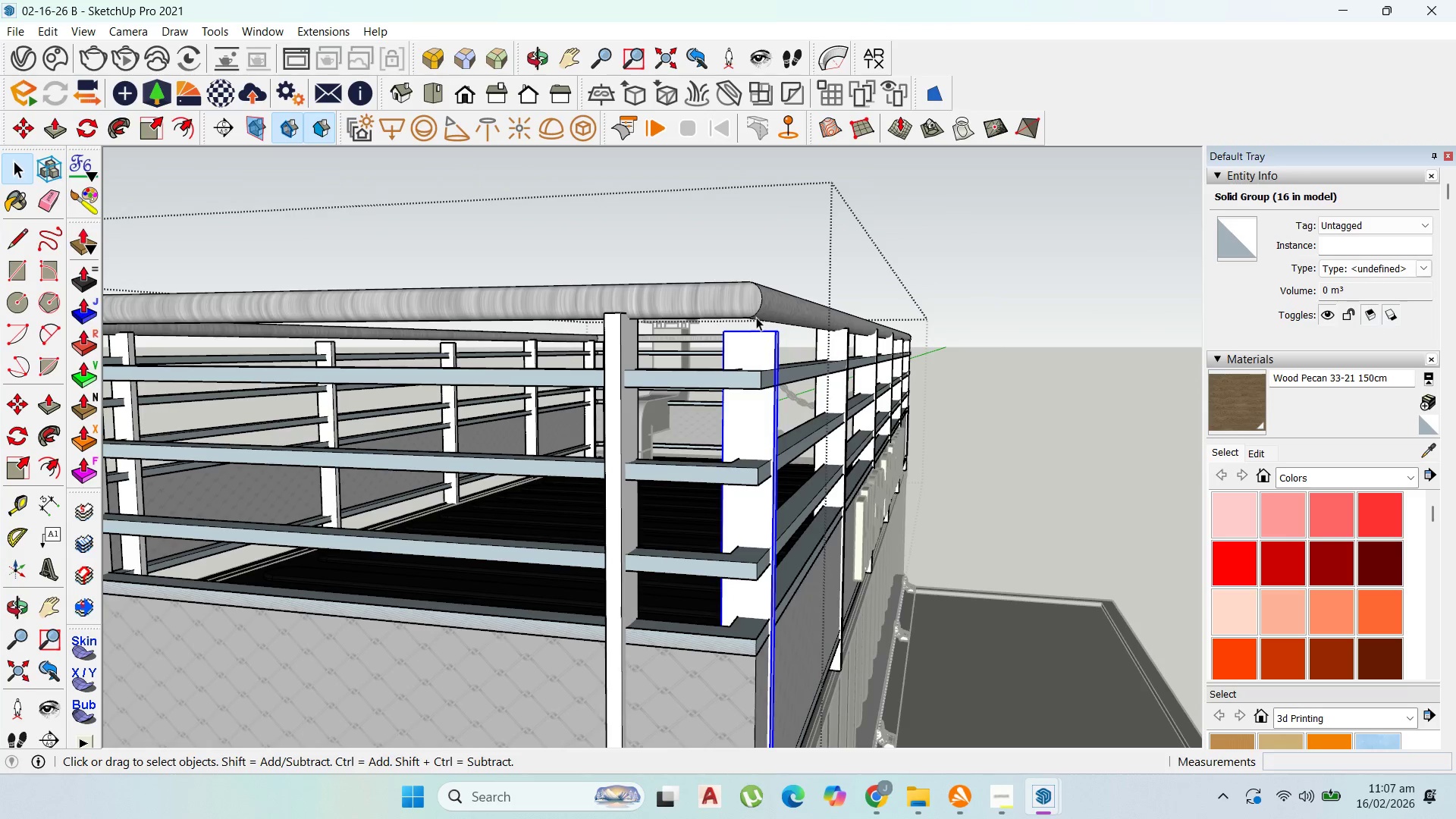 
key(Comma)
 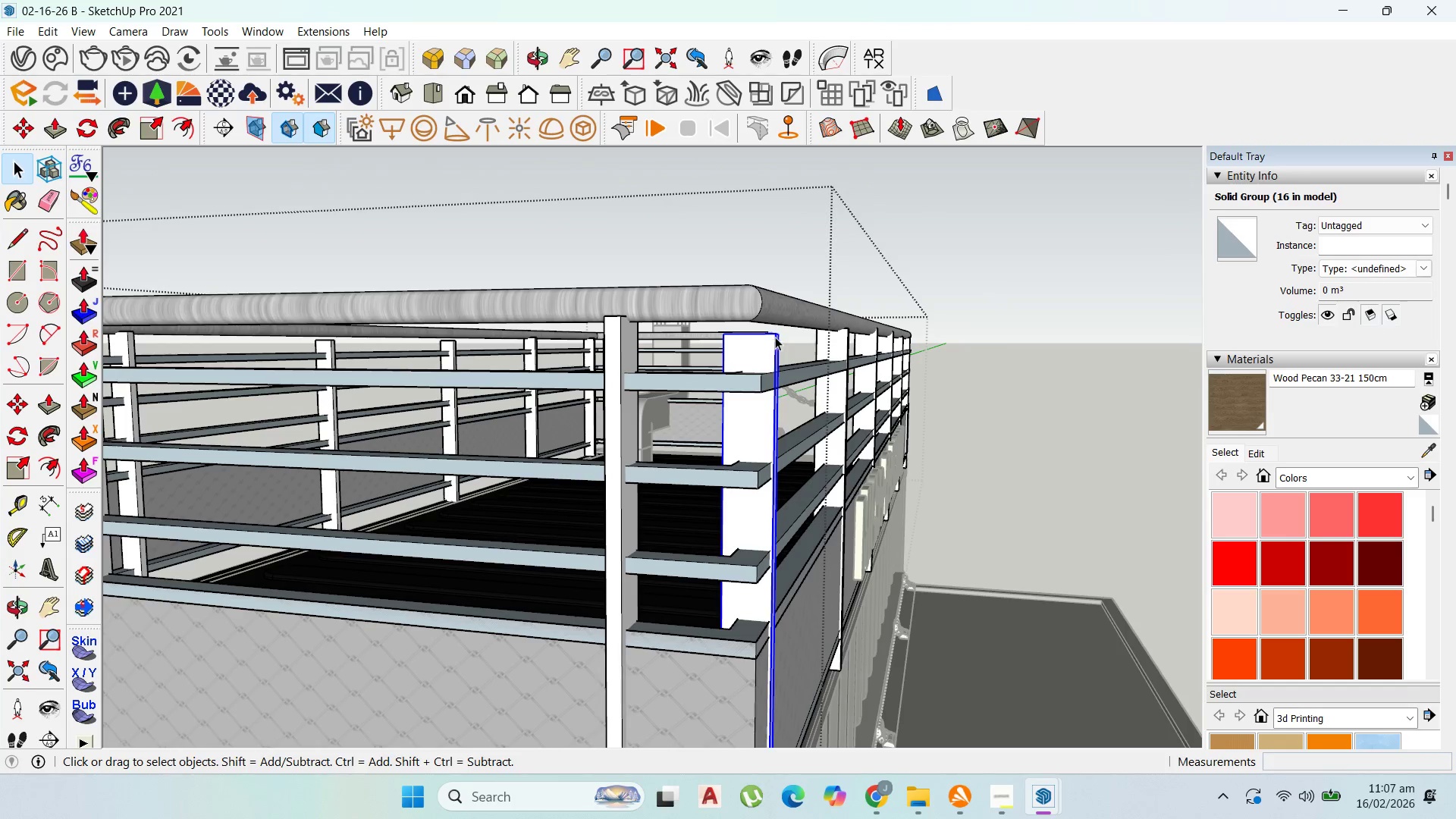 
key(Comma)
 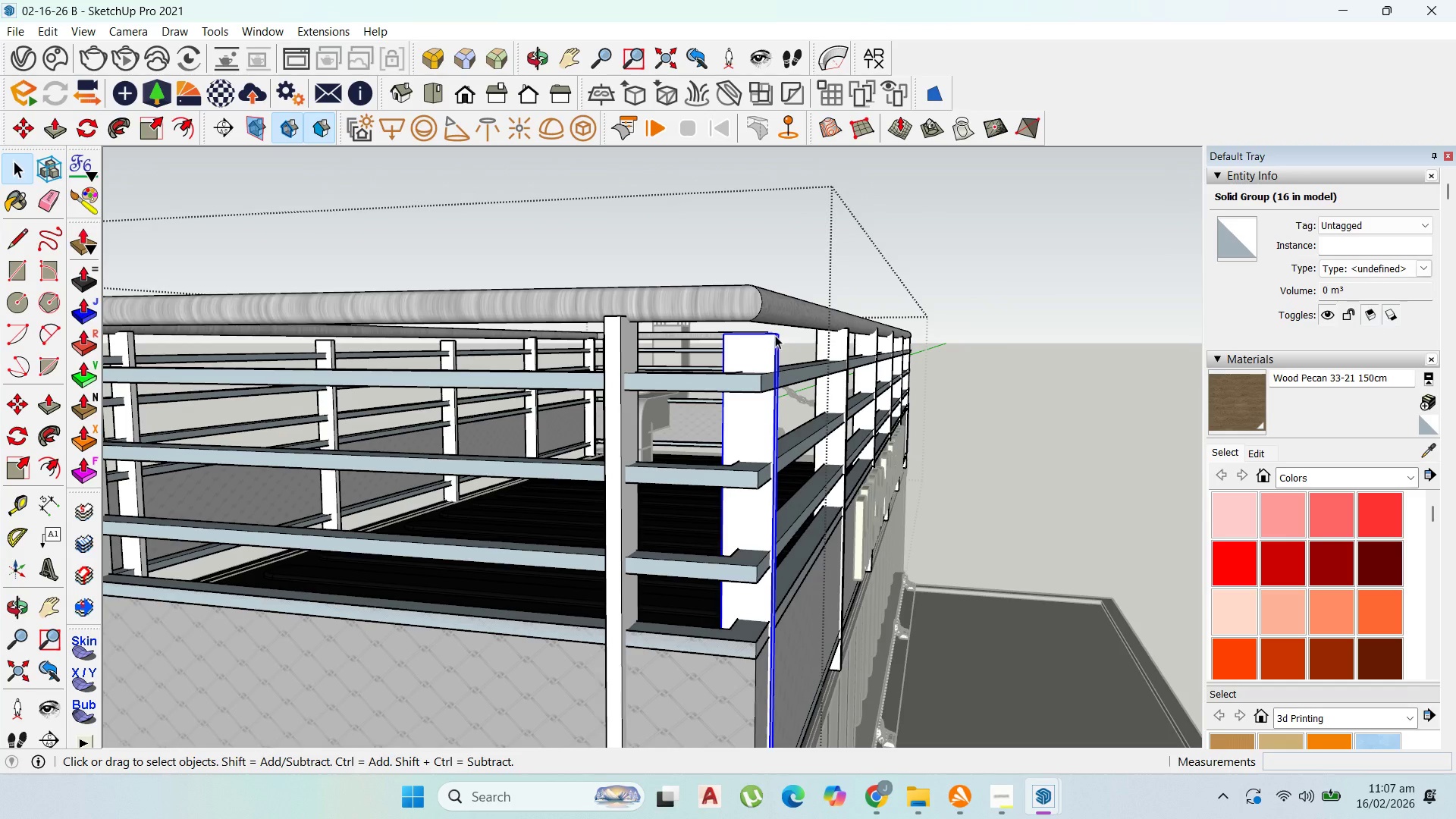 
key(Comma)
 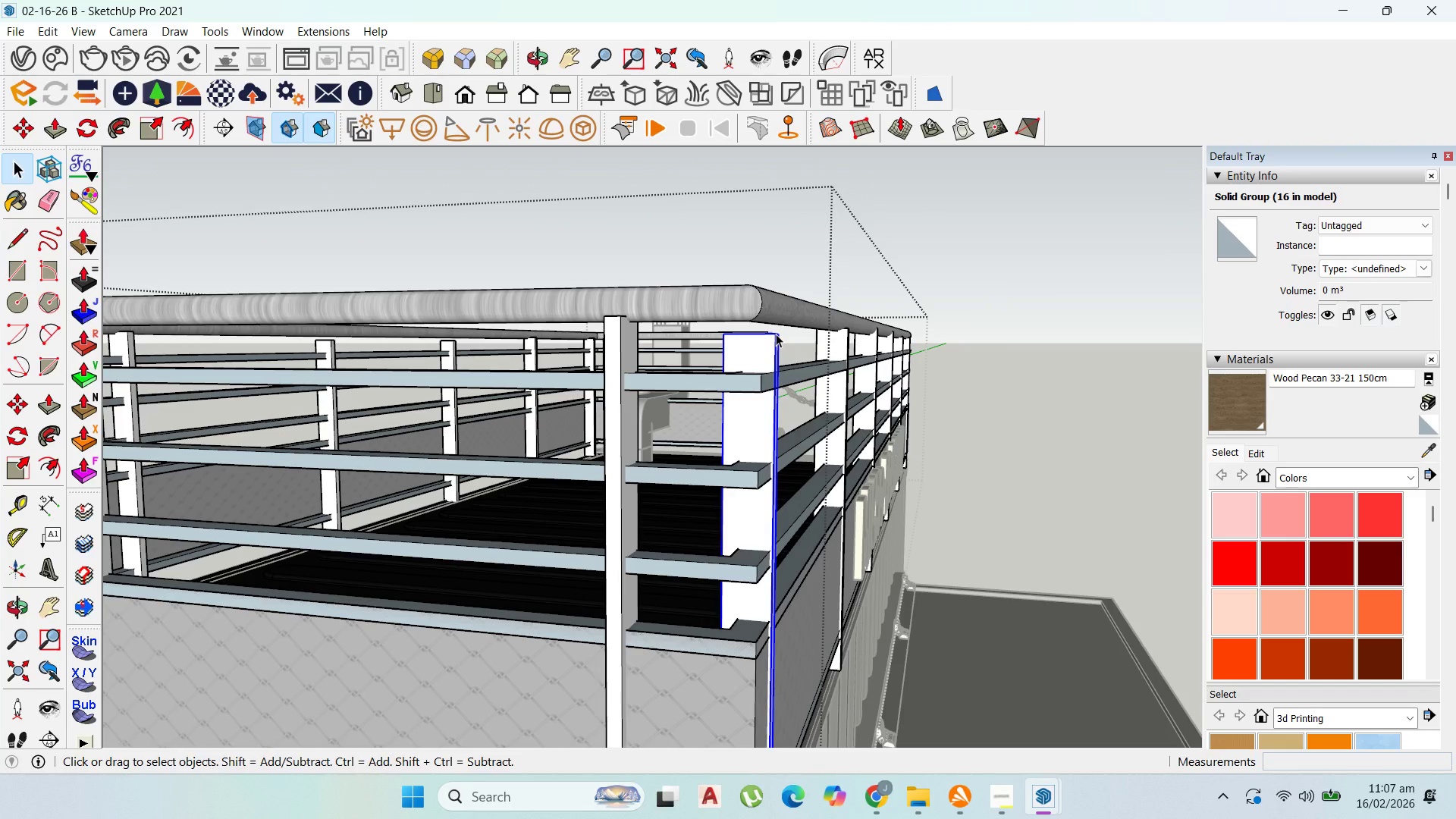 
key(M)
 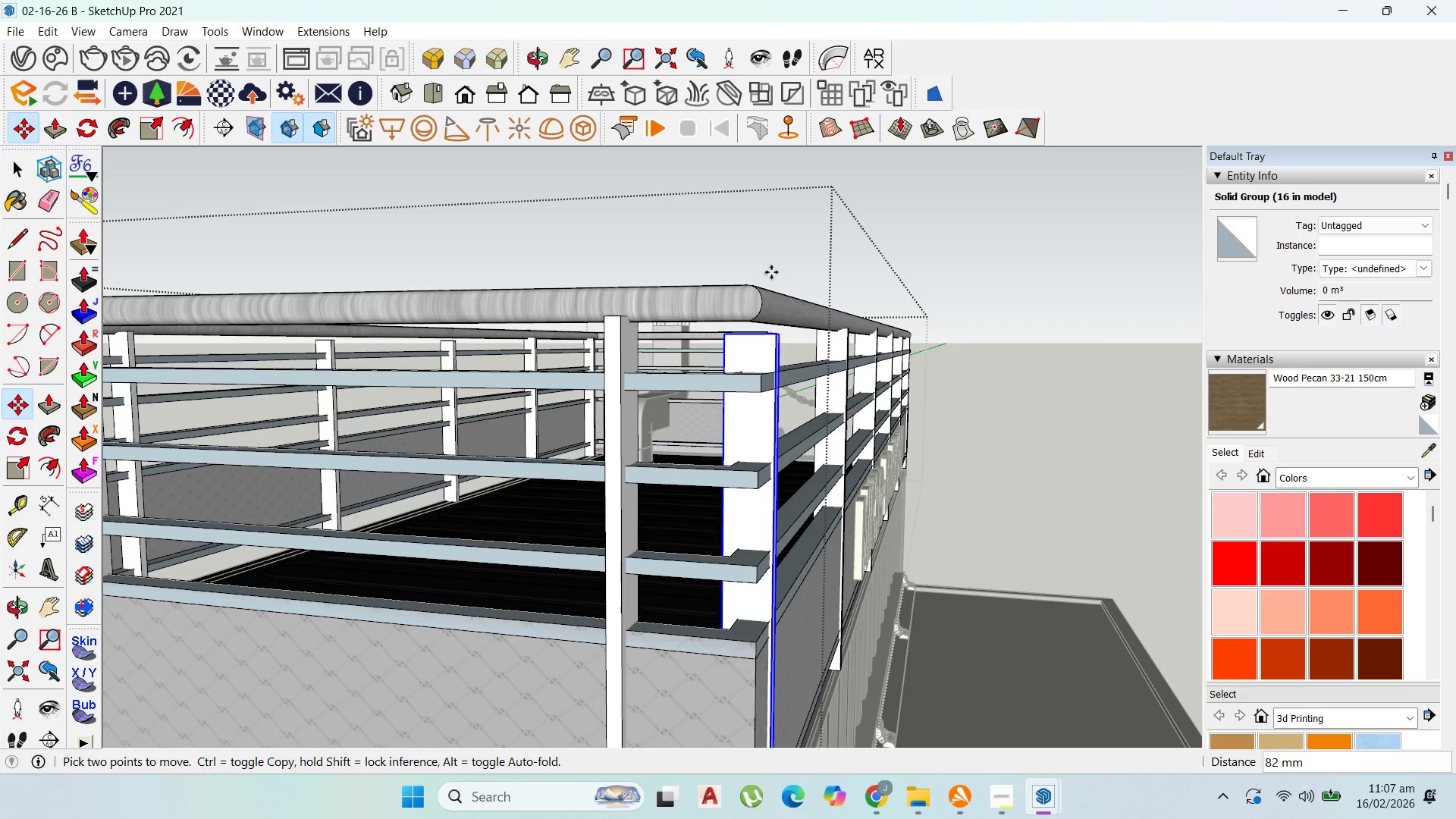 
hold_key(key=ShiftLeft, duration=1.5)
 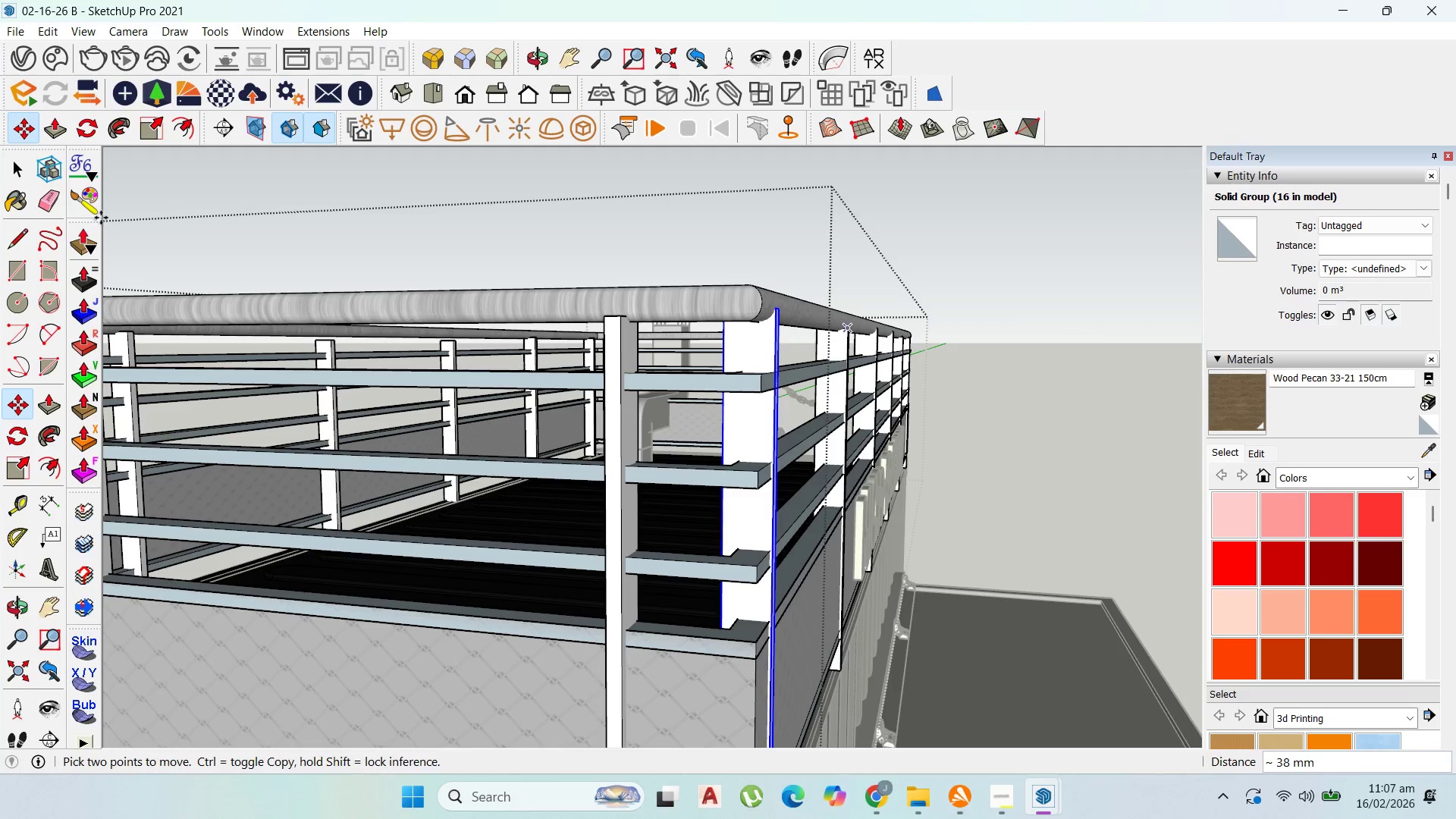 
hold_key(key=ShiftLeft, duration=0.47)
left_click([849, 328])
 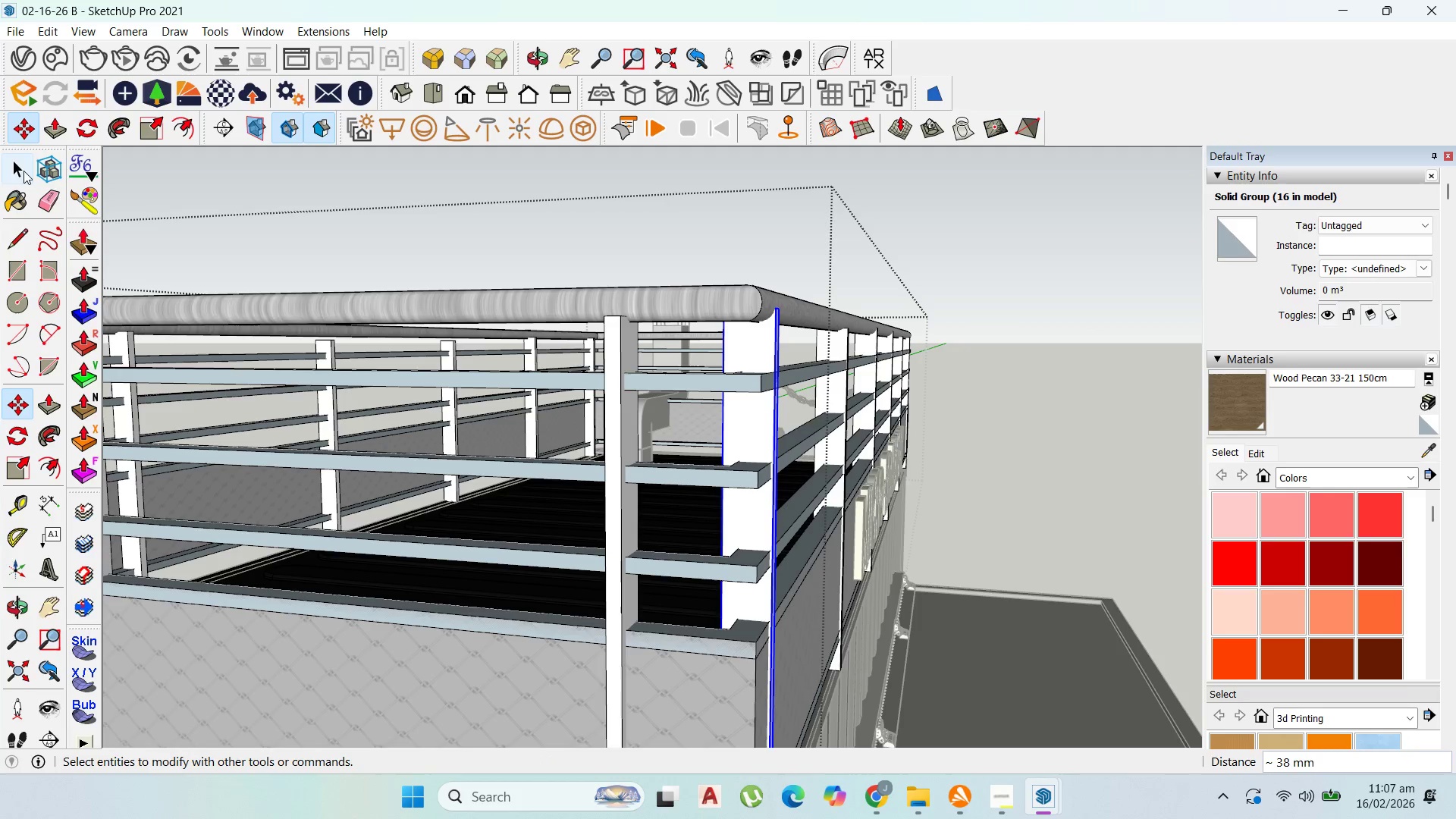 
key(Escape)
 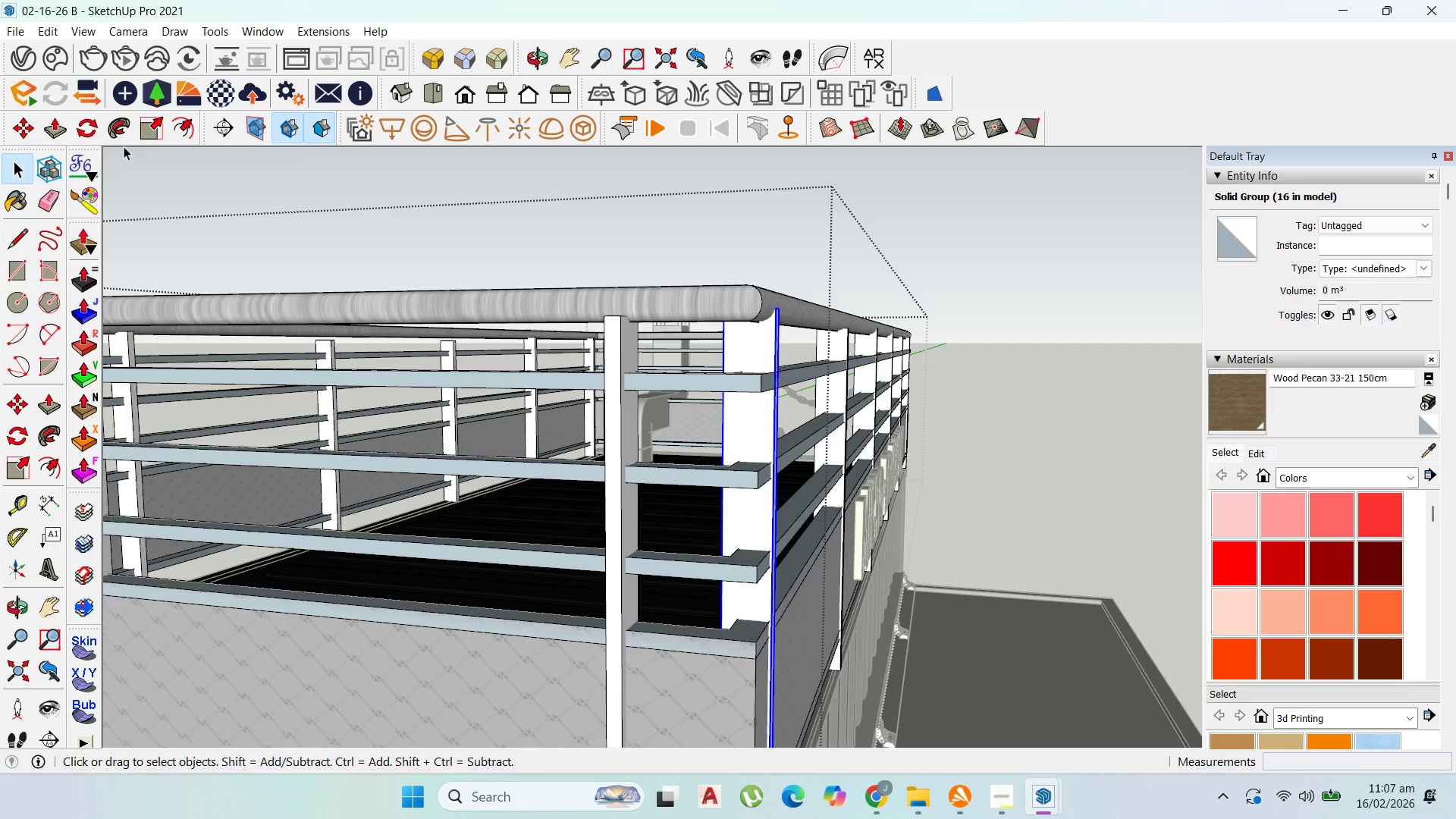 
key(Escape)
 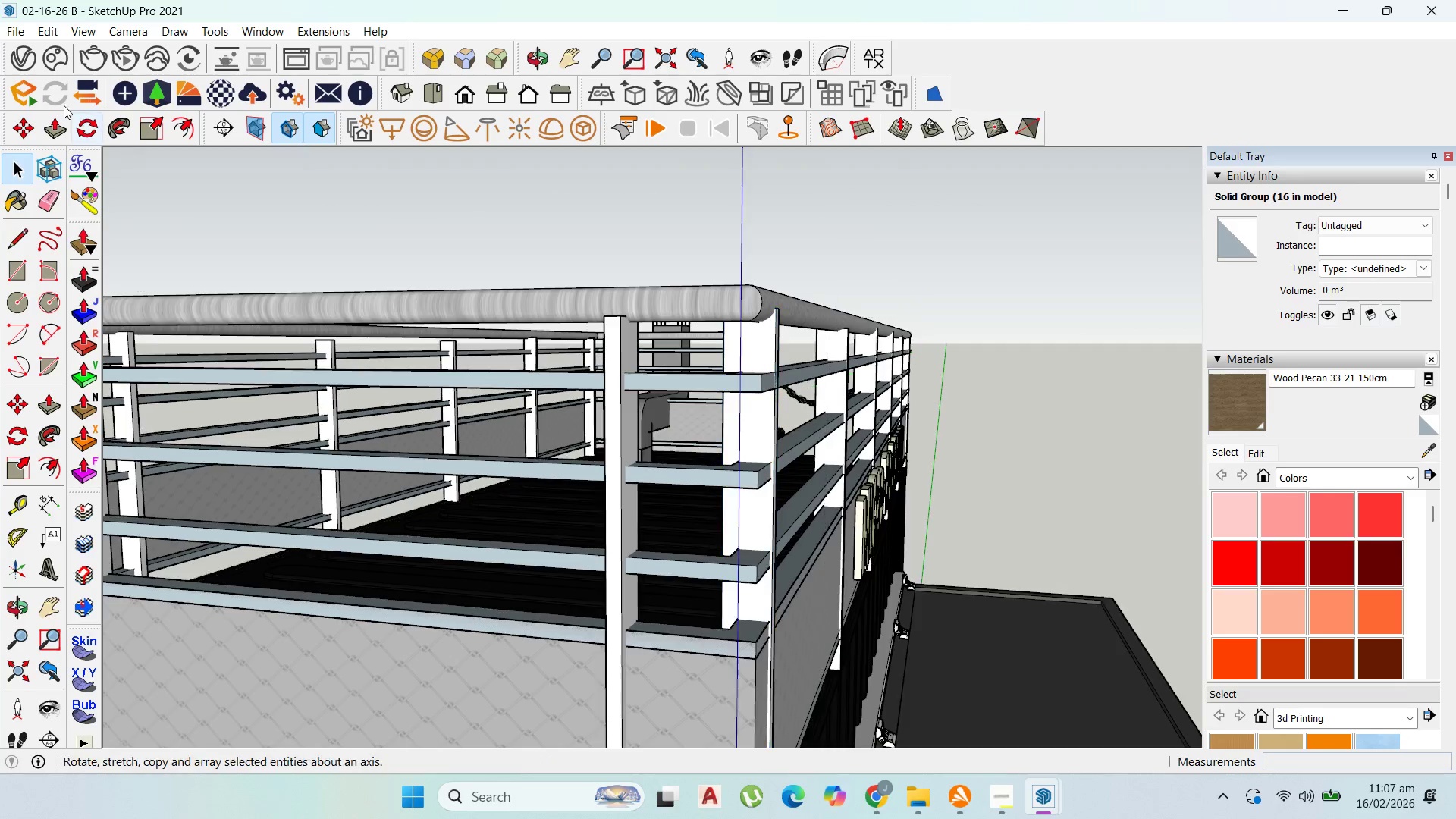 
key(Escape)
 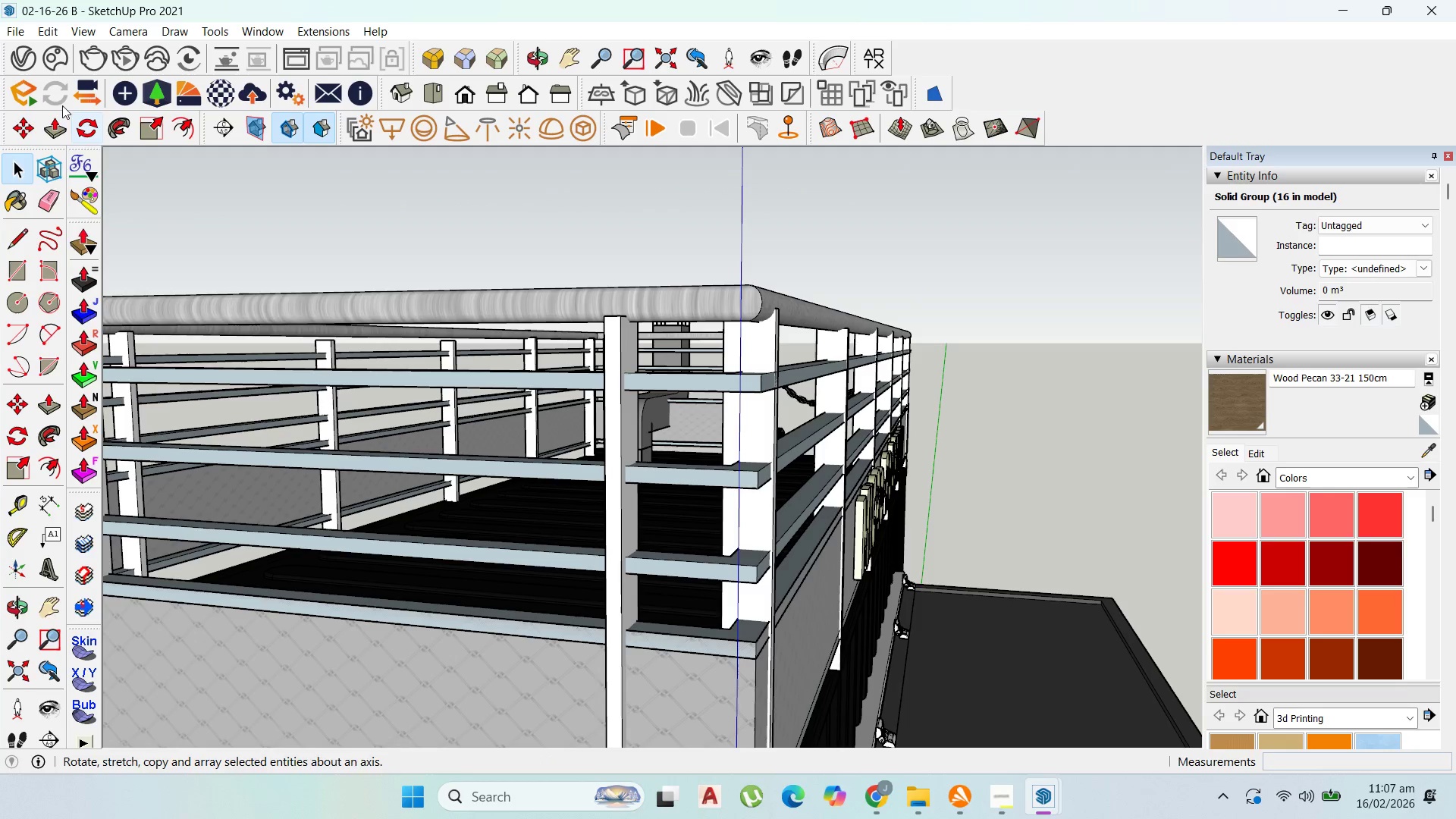 
key(Escape)
 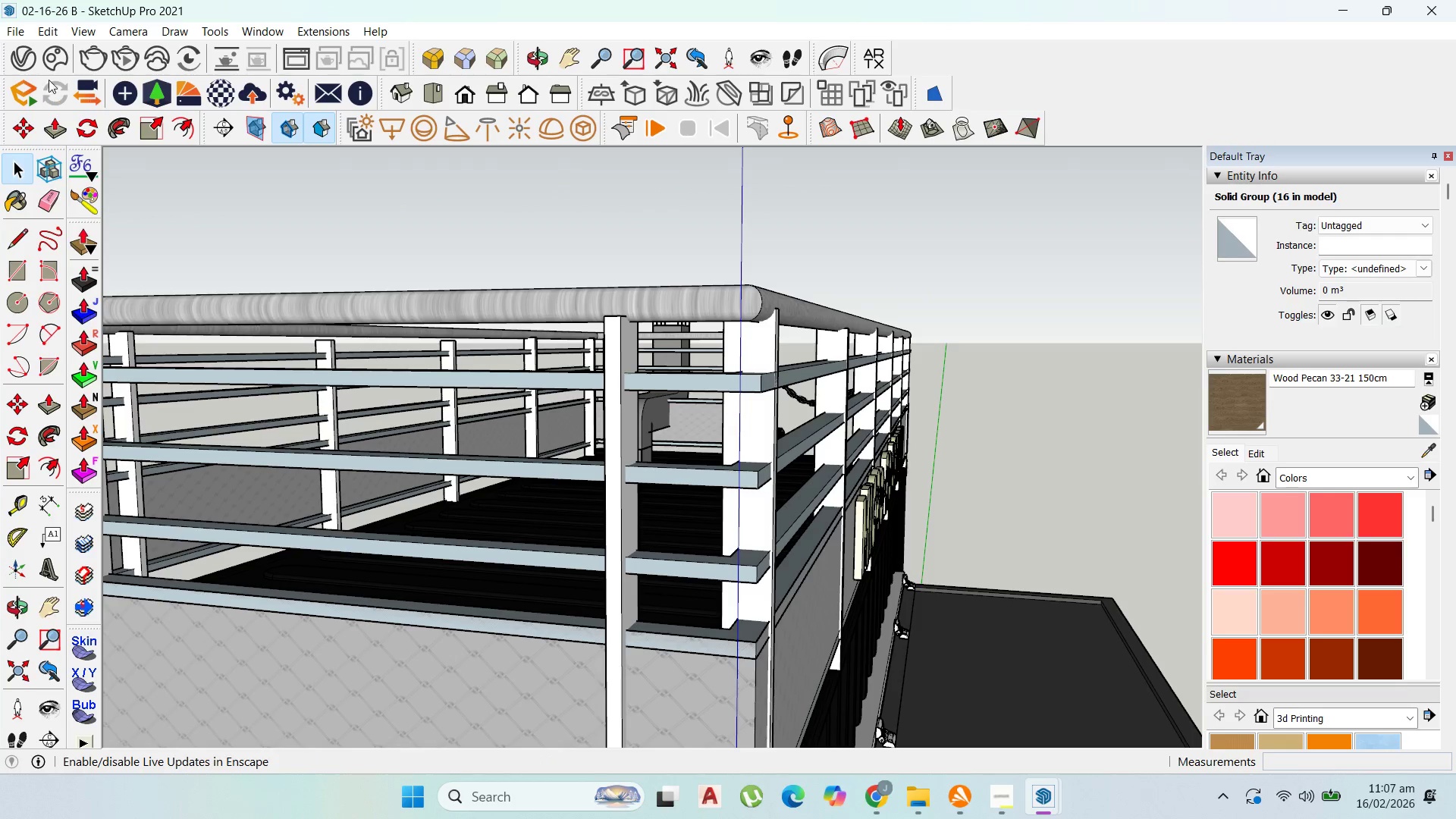 
key(Escape)
 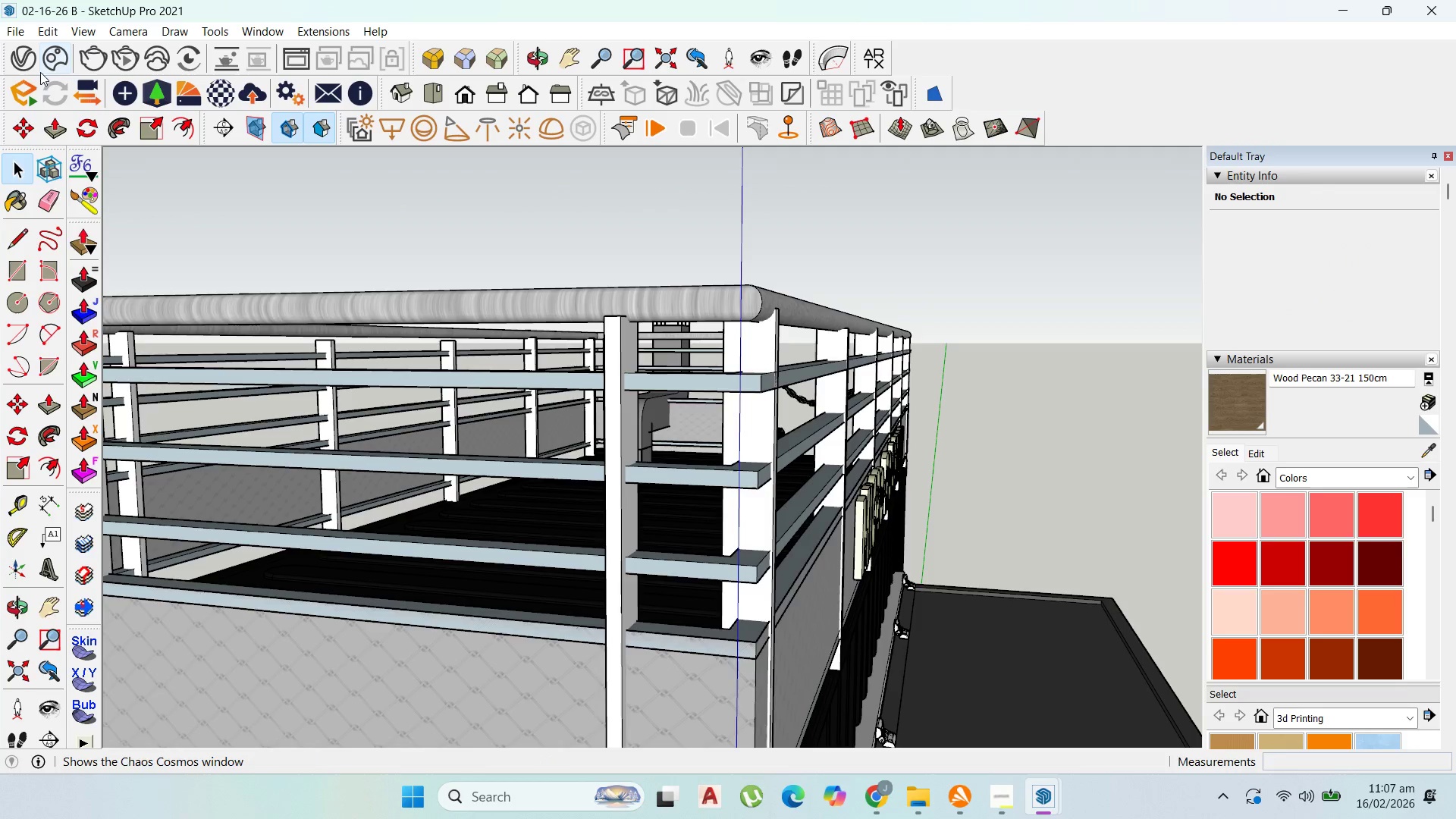 
key(Escape)
 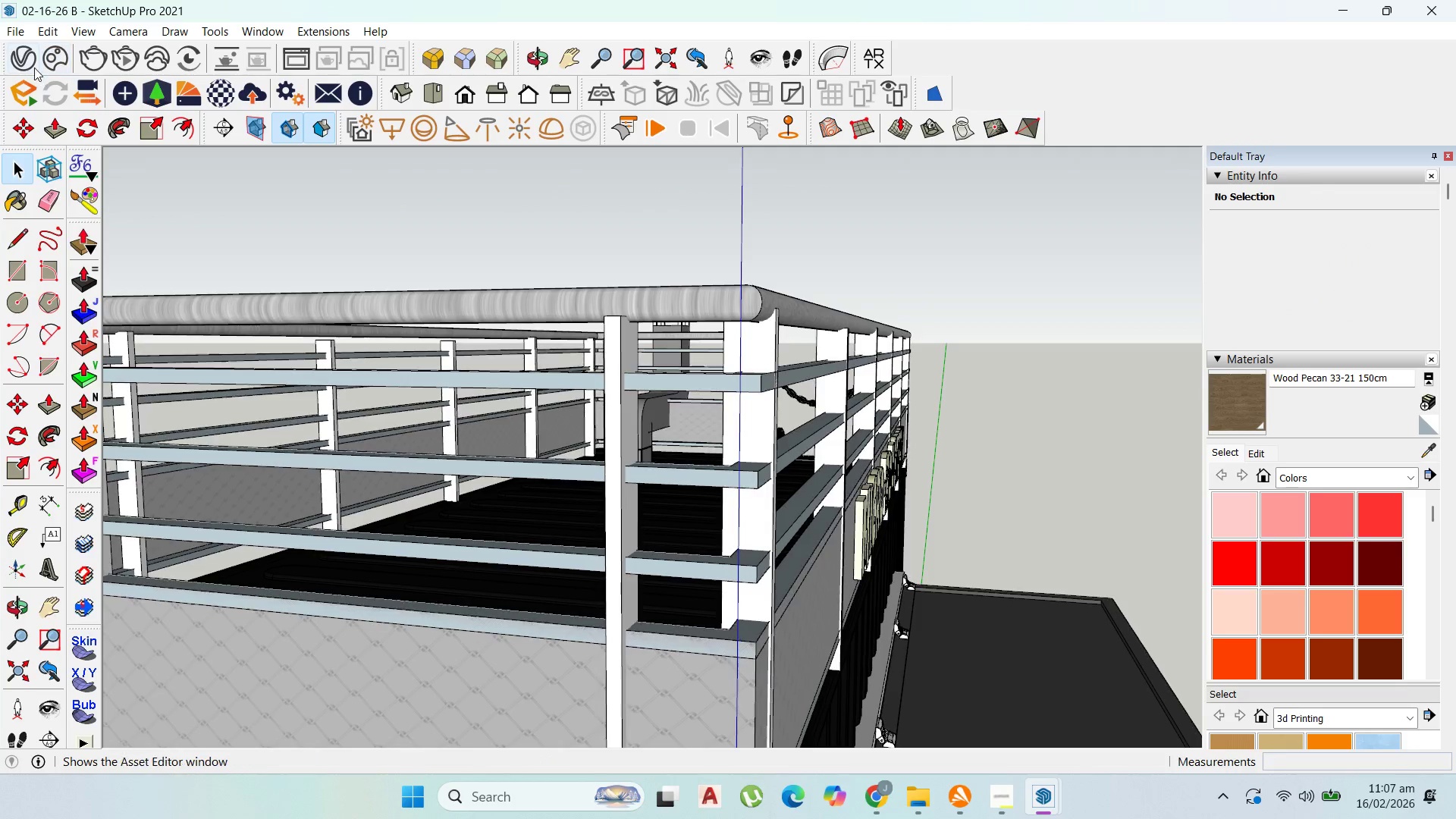 
key(Escape)
 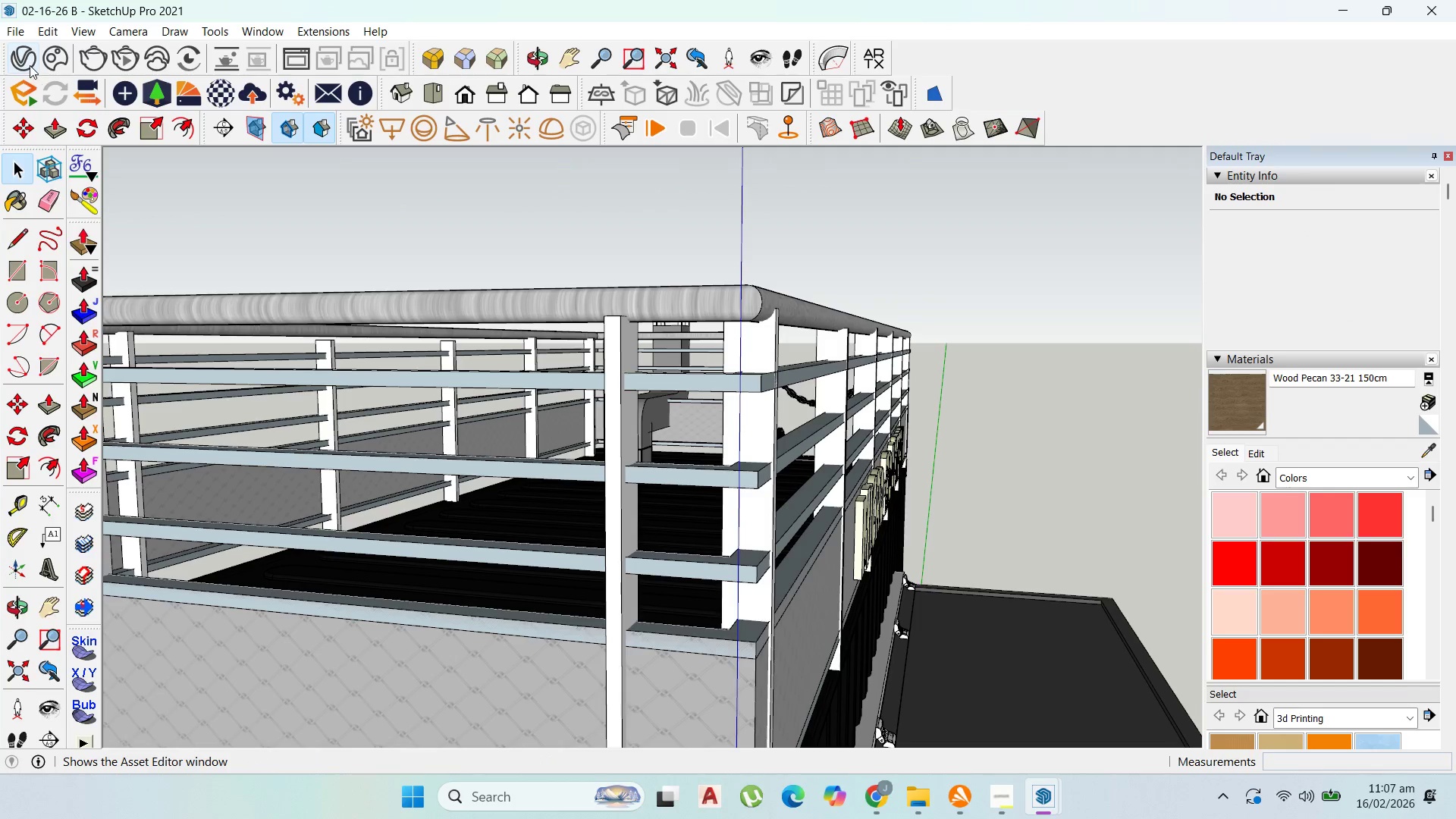 
key(Escape)
 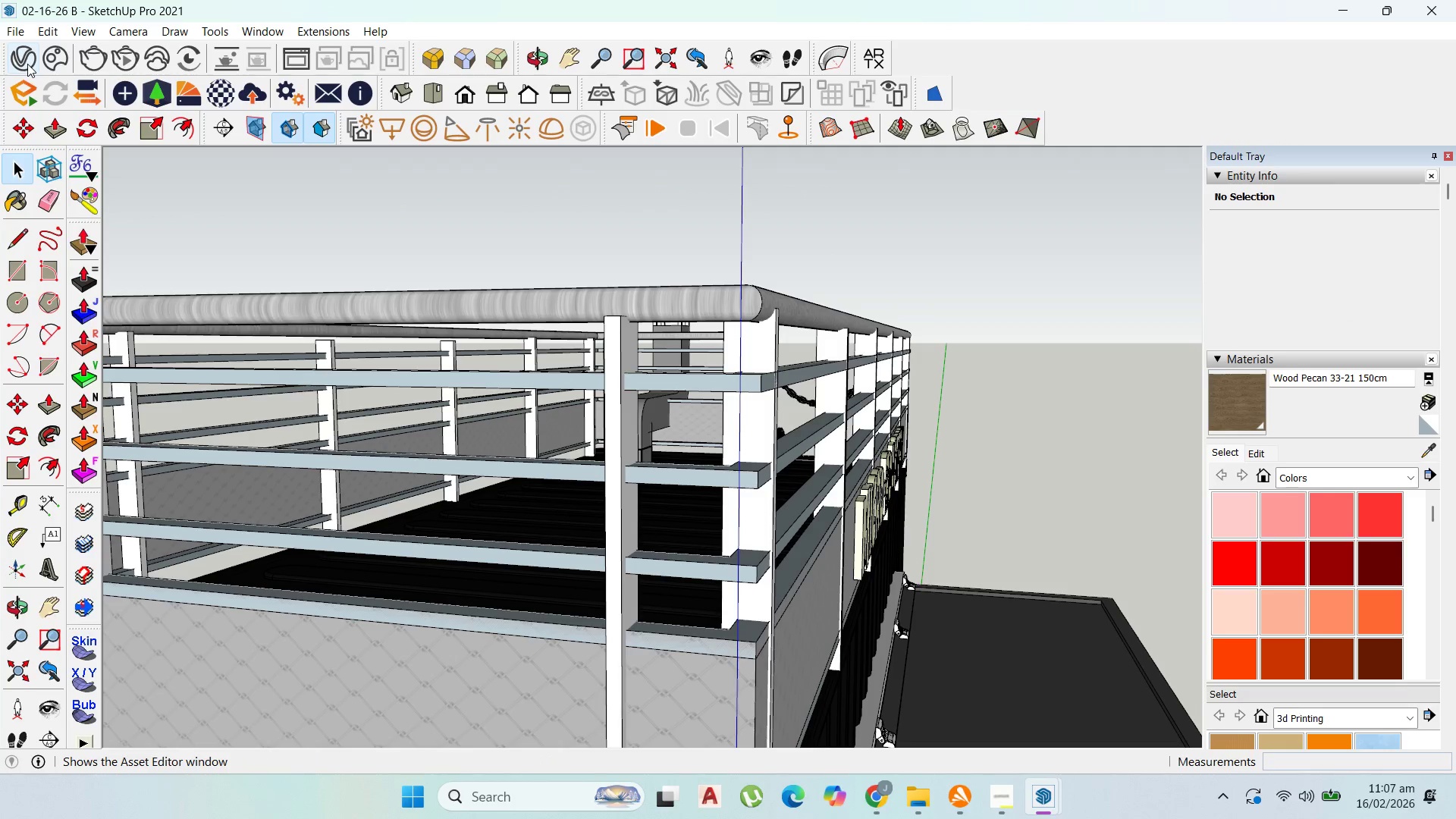 
key(Escape)
 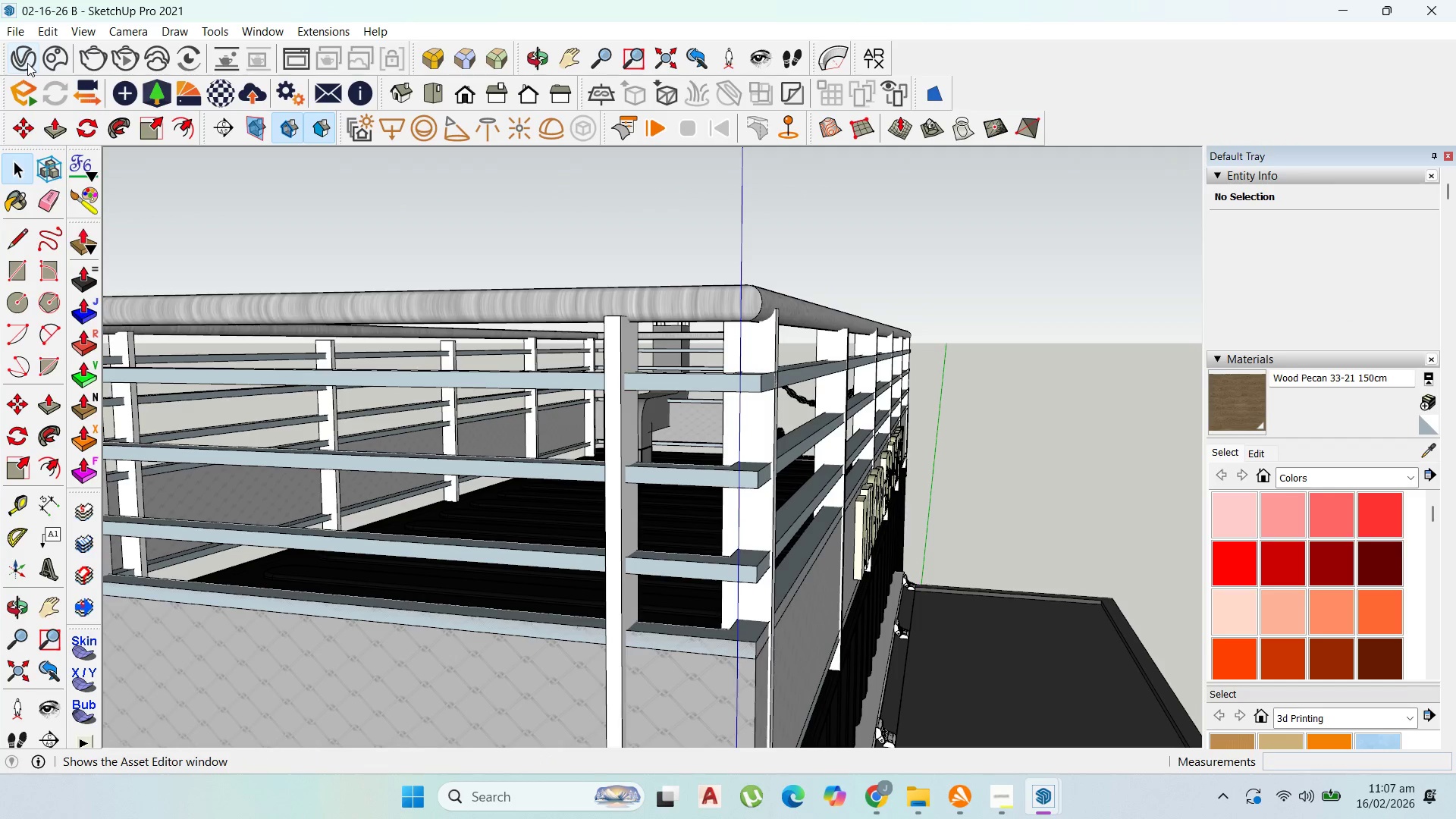 
left_click([27, 63])
 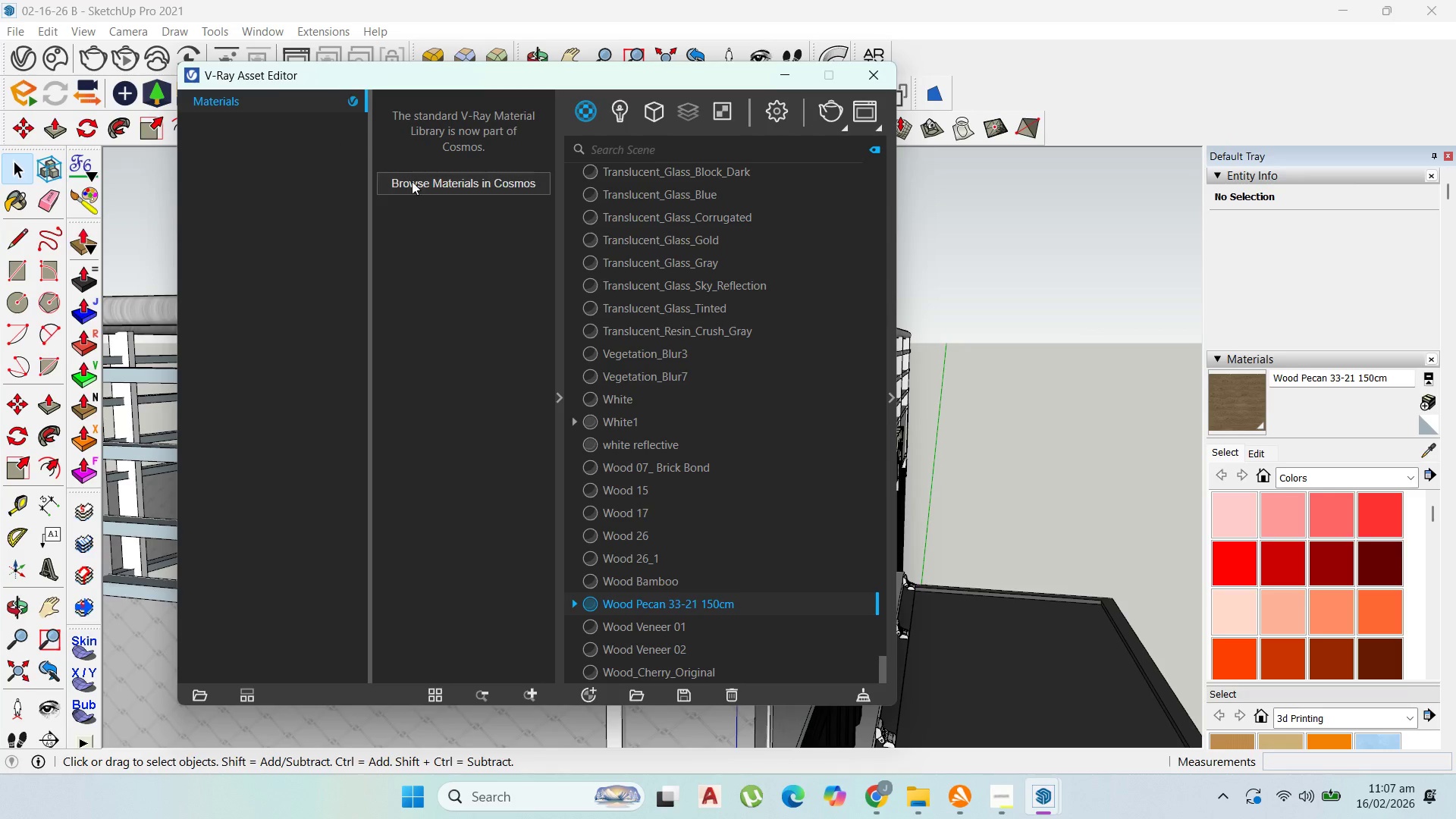 
left_click([459, 182])
 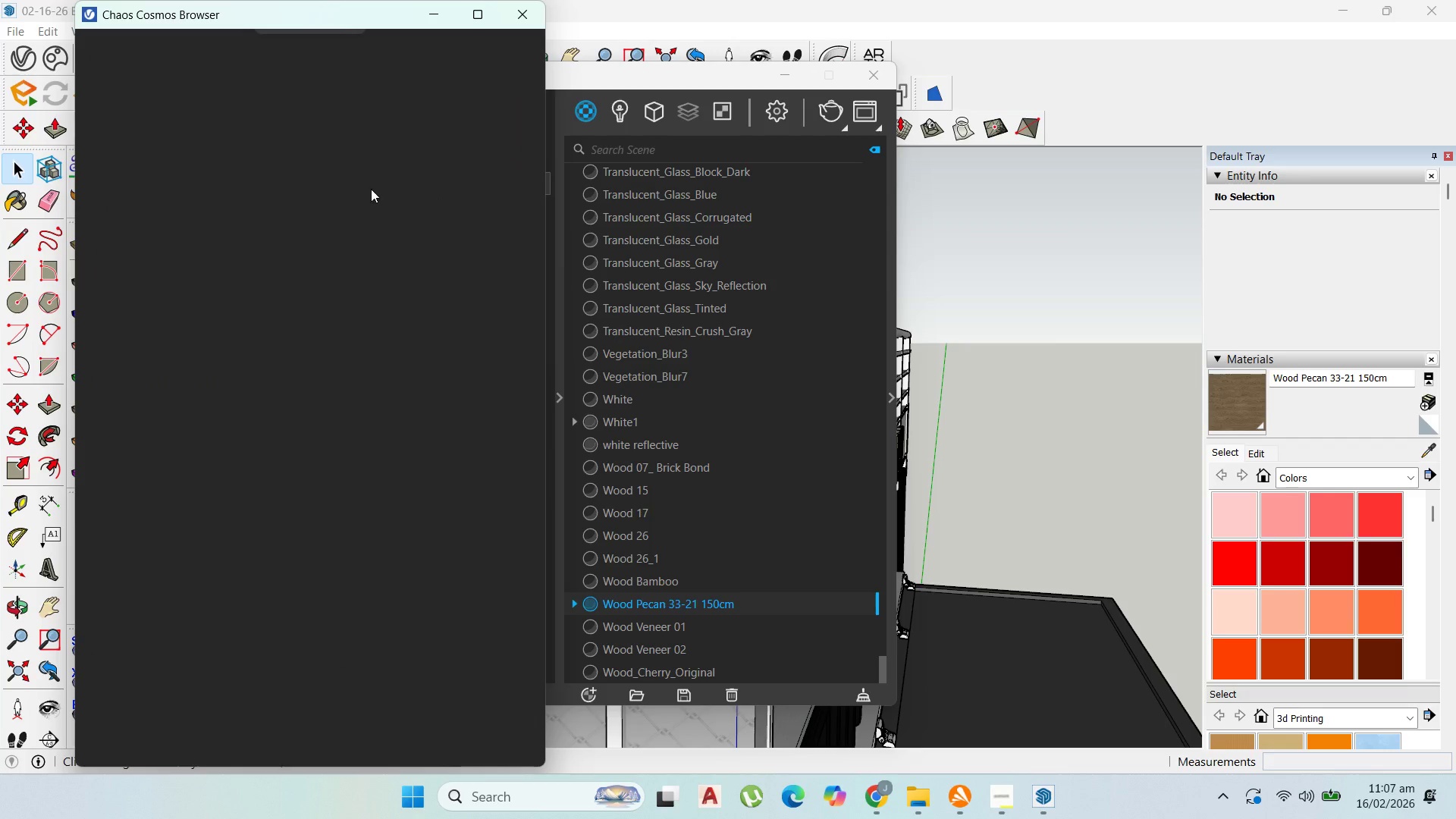 
mouse_move([150, 110])
 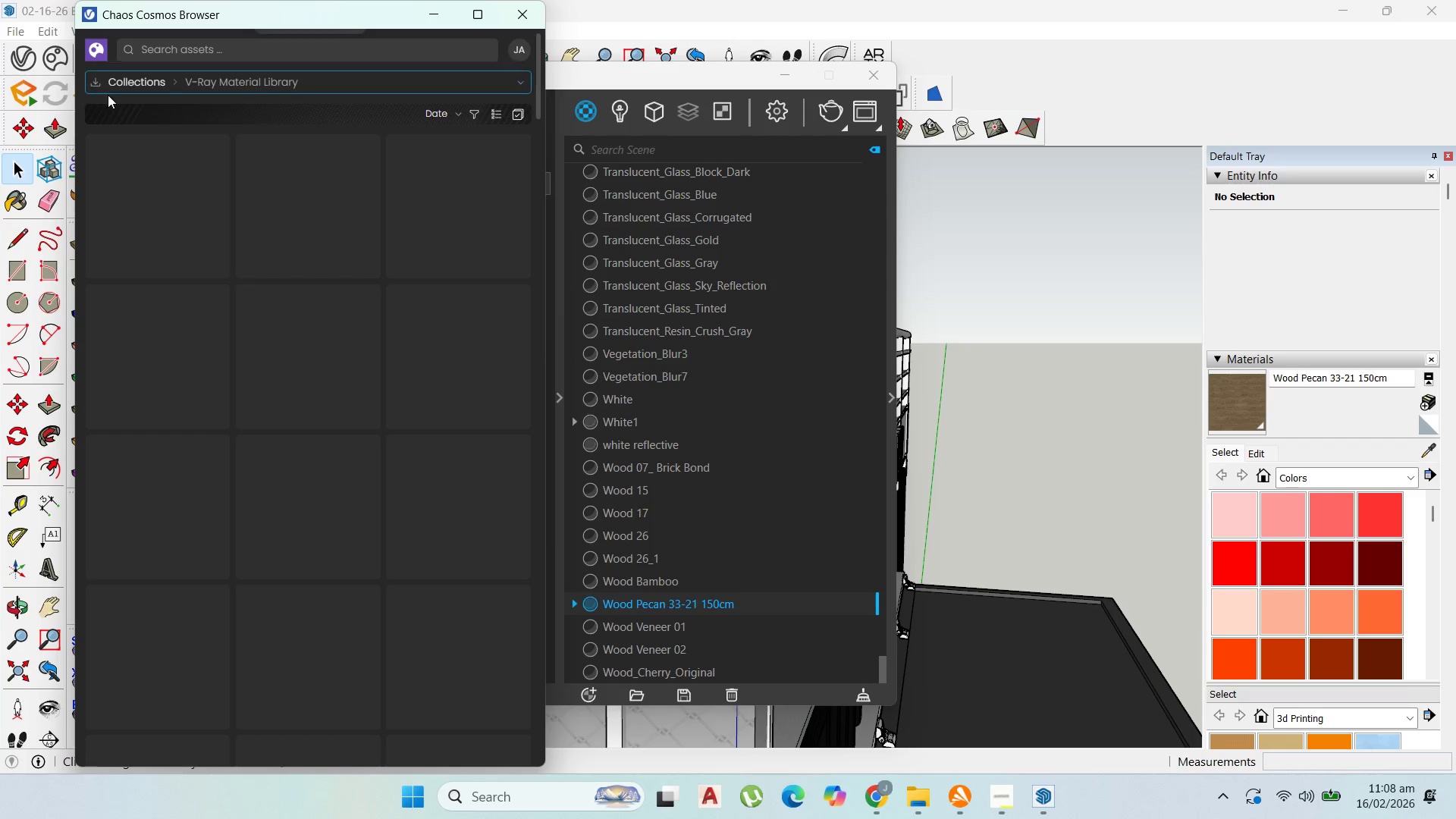 
left_click([130, 86])
 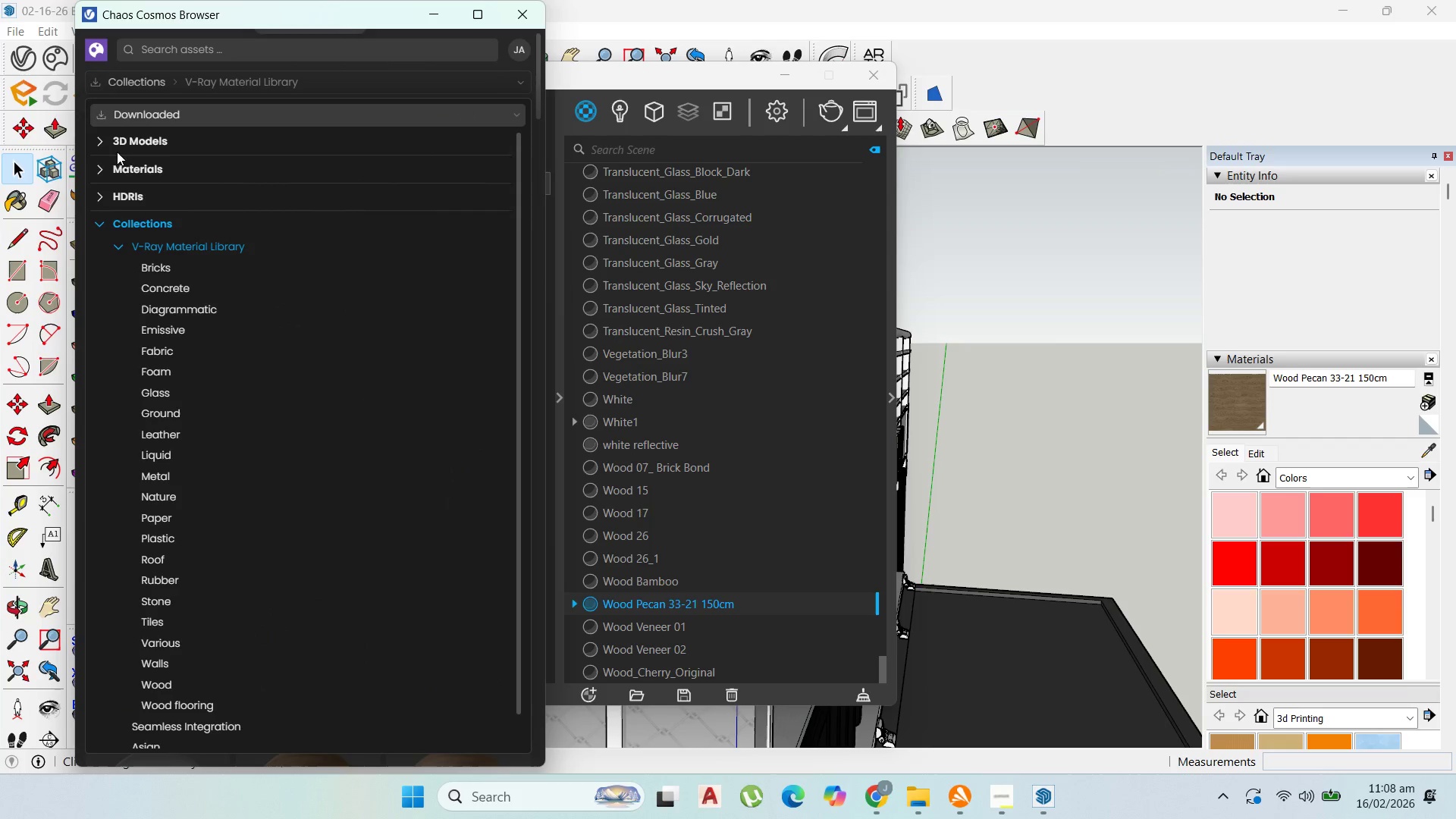 
left_click([97, 168])
 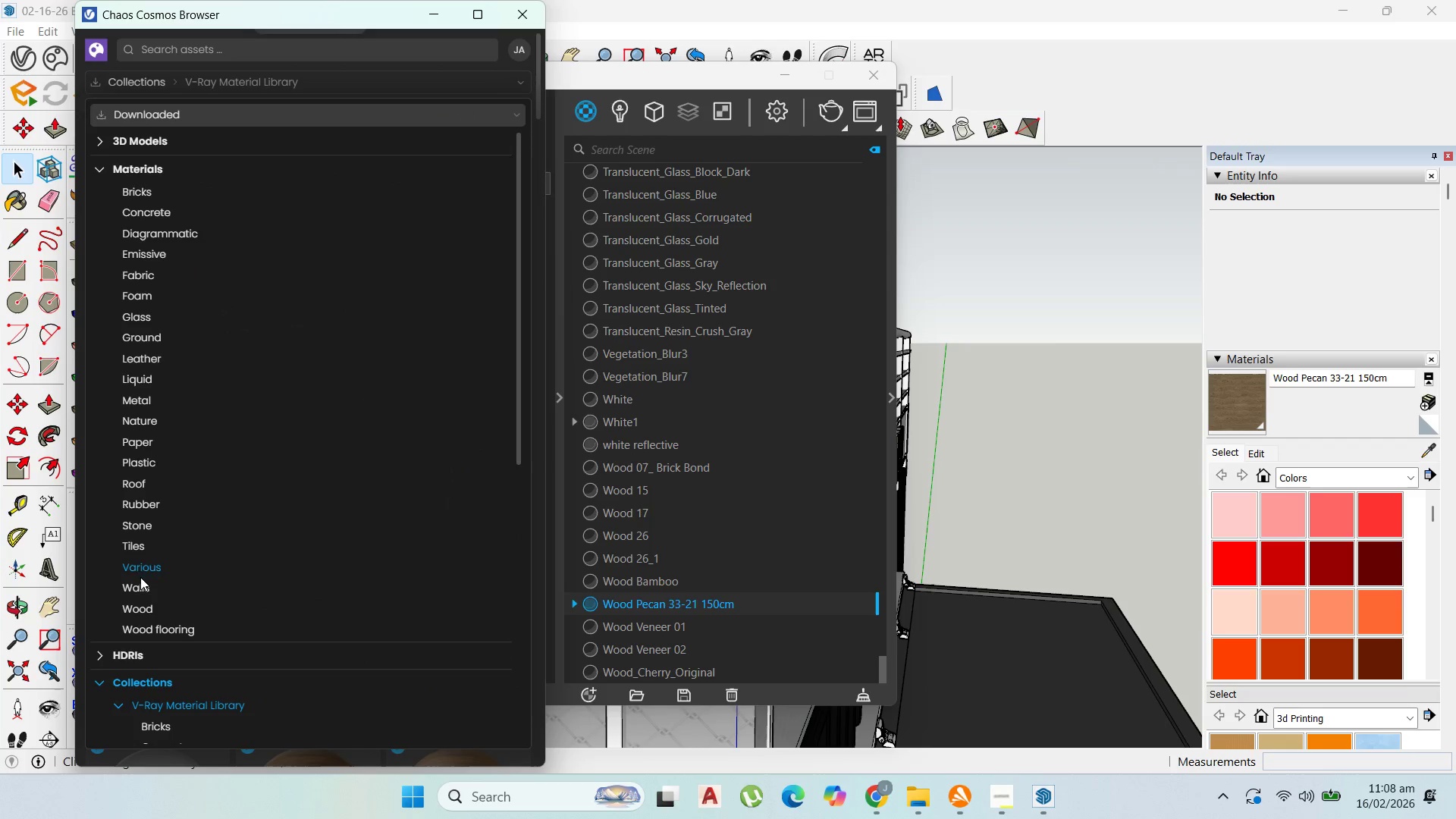 
left_click([151, 402])
 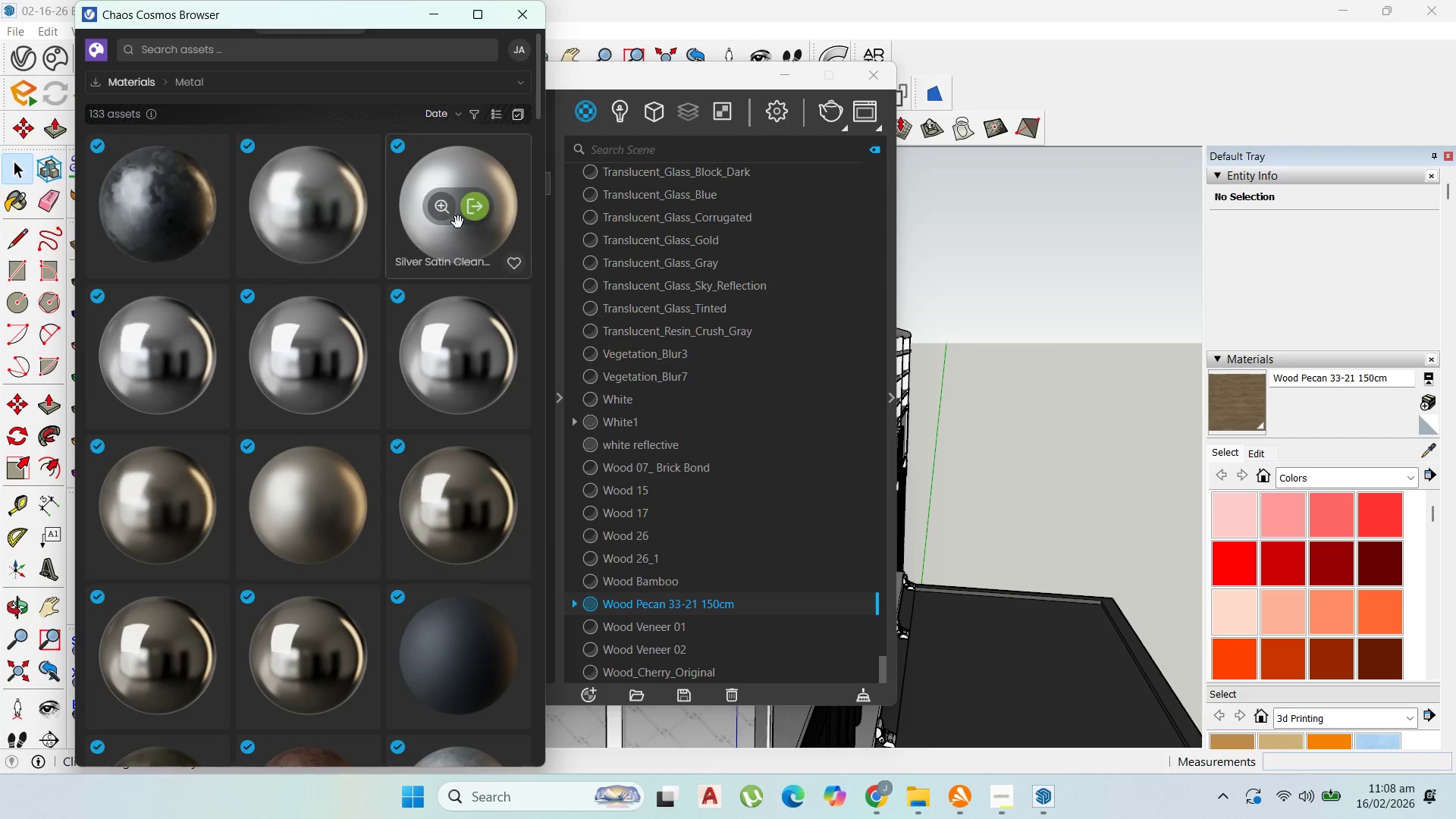 
left_click([477, 220])
 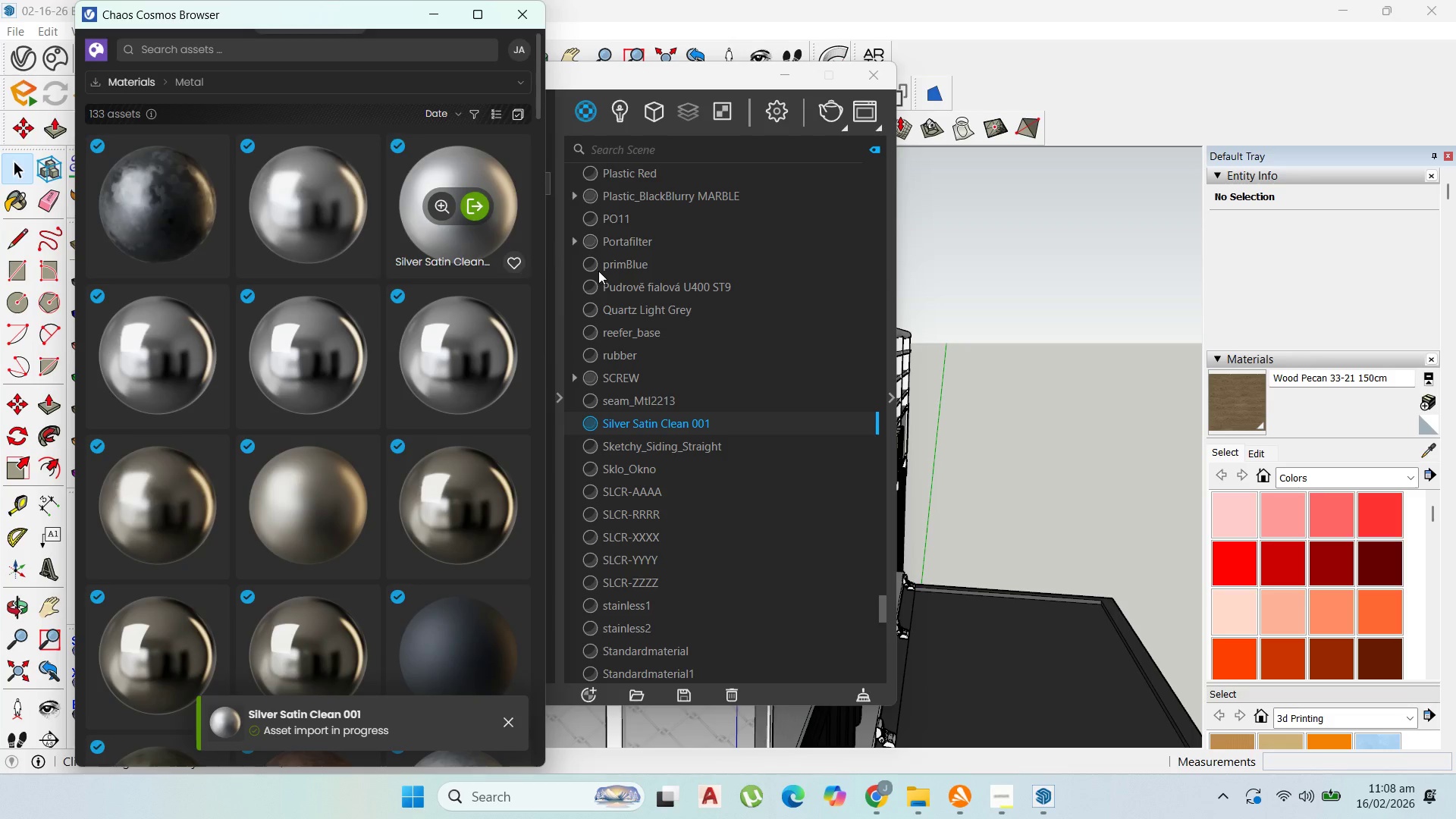 
left_click([655, 422])
 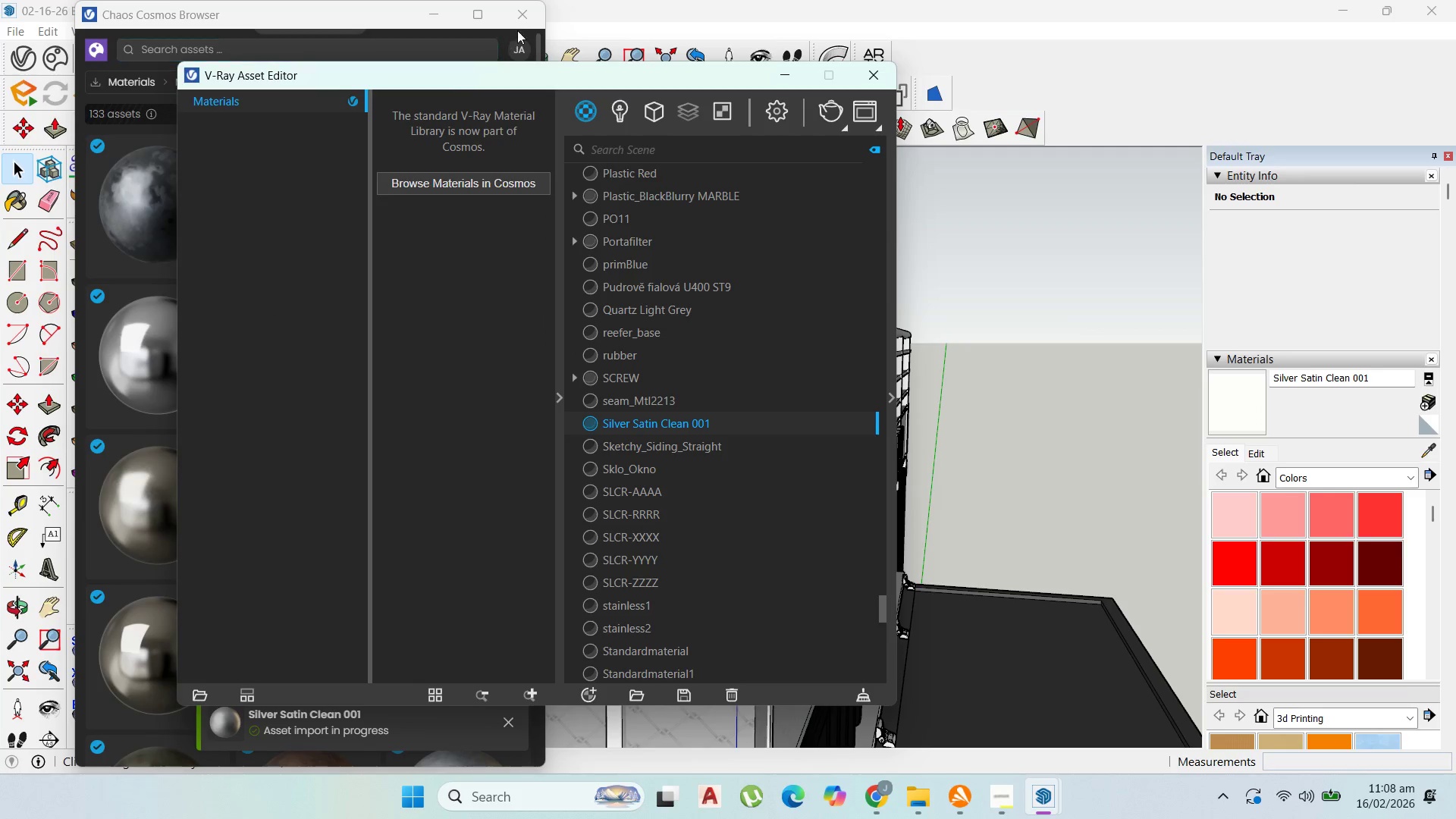 
left_click([529, 4])
 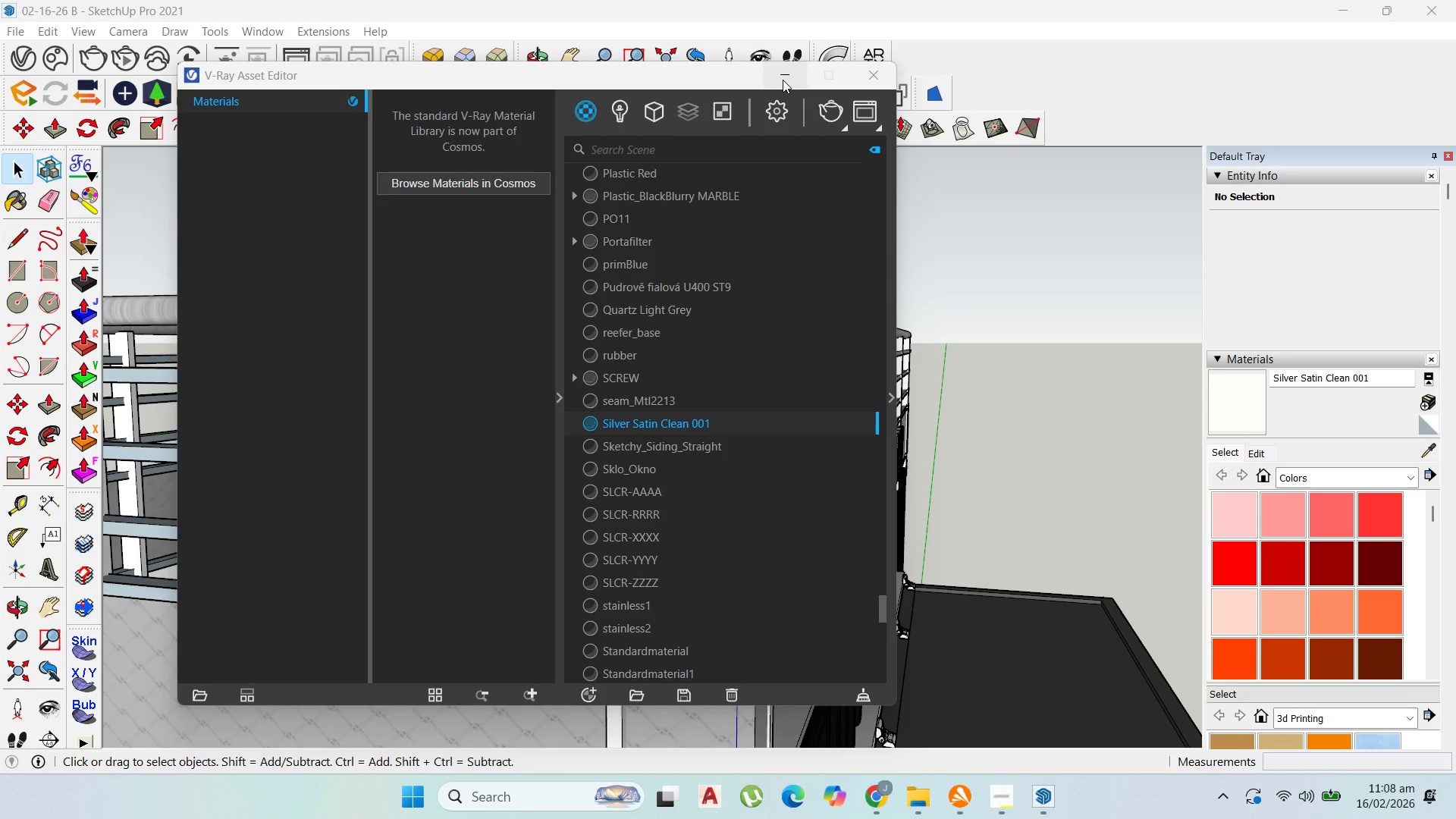 
left_click([783, 80])
 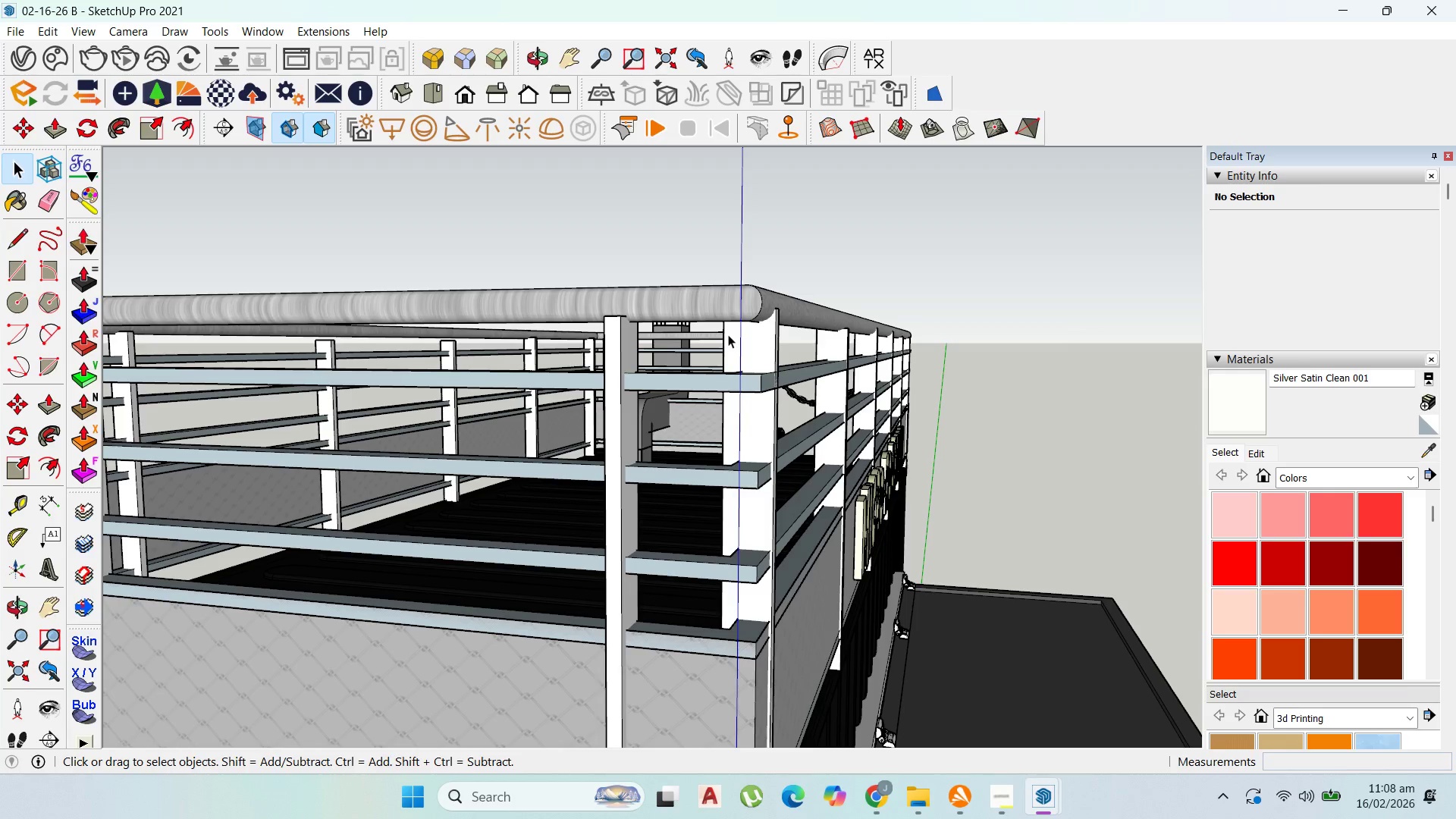 
left_click([747, 339])
 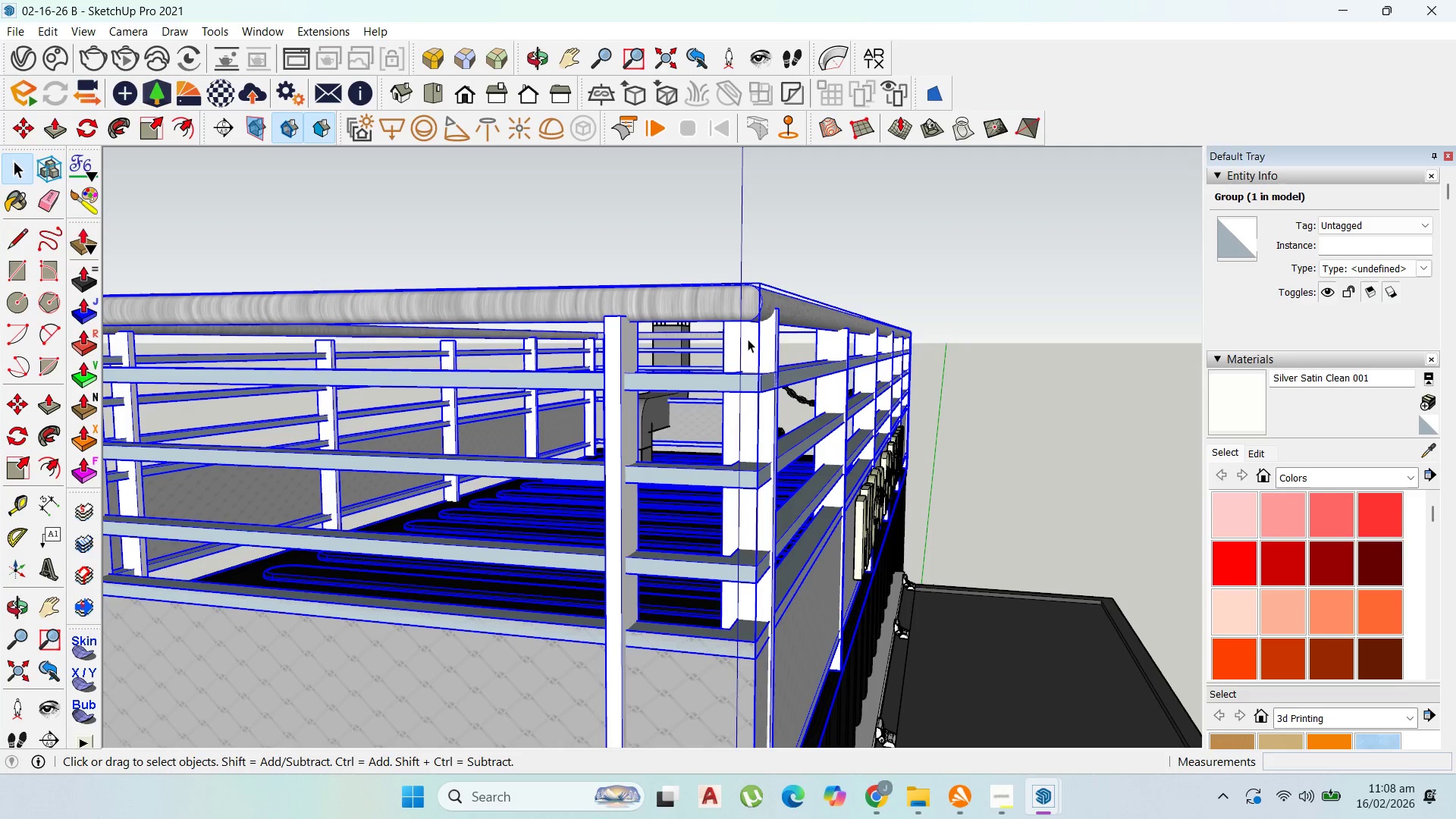 
left_click([748, 339])
 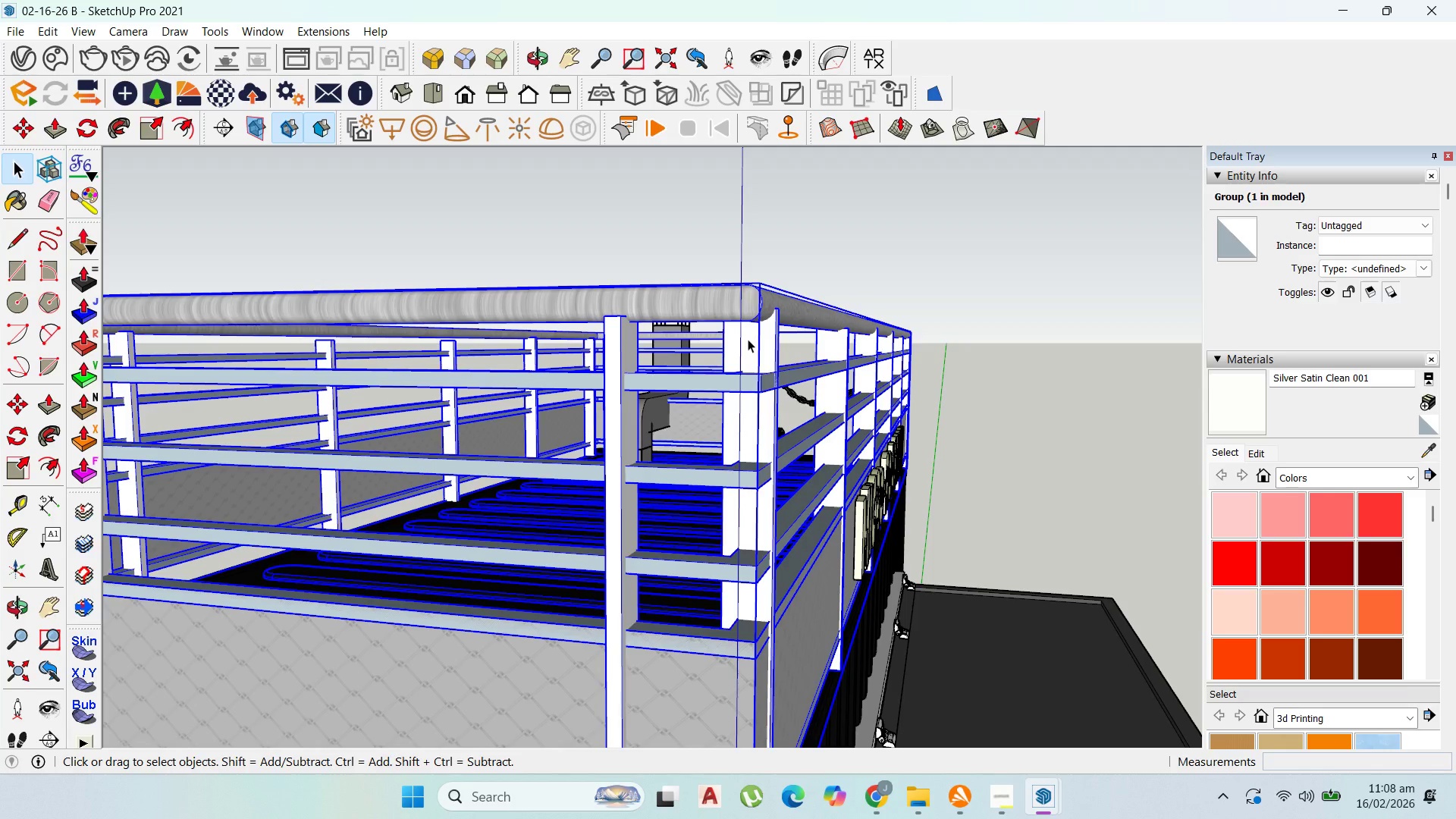 
double_click([748, 339])
 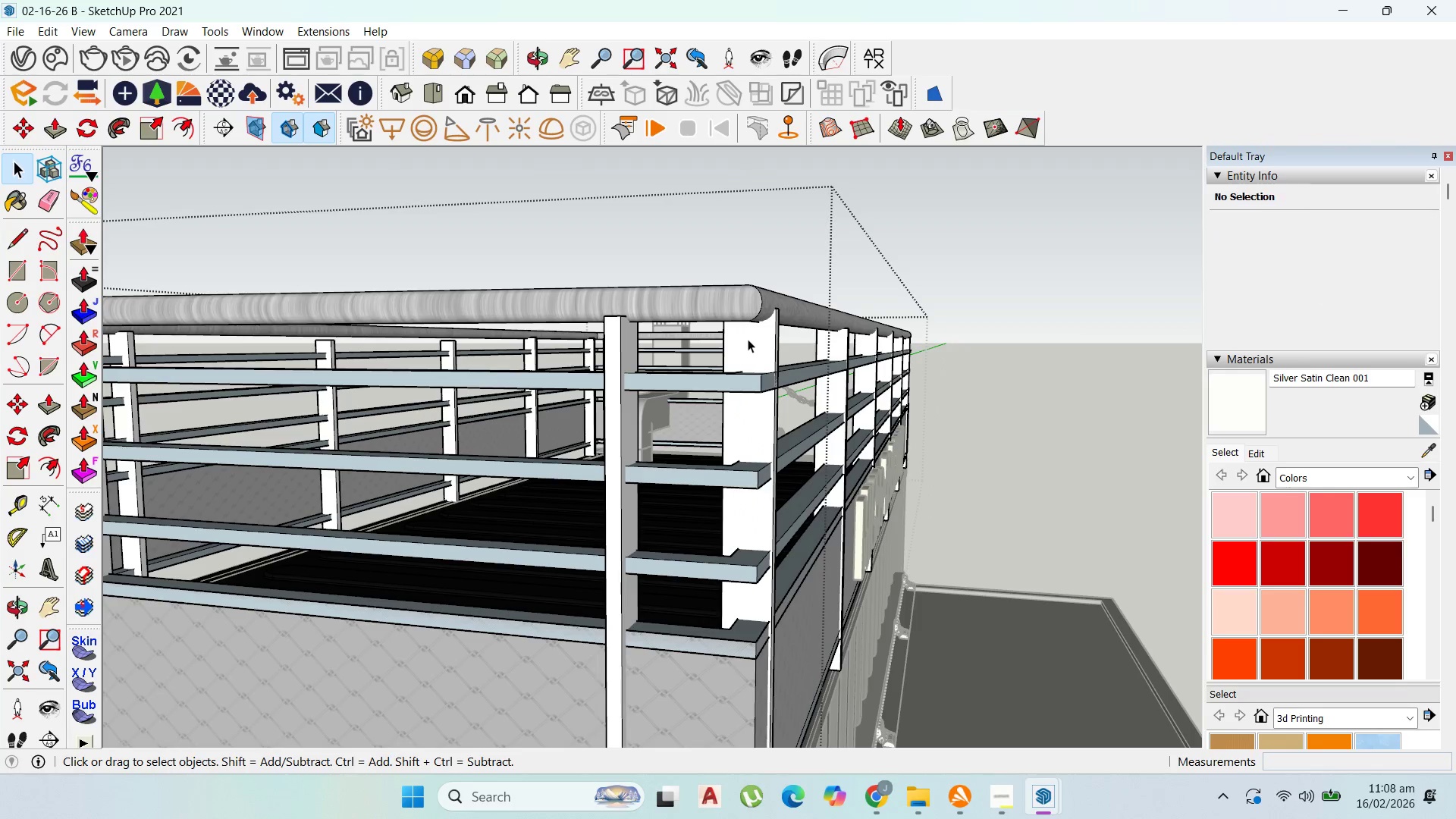 
left_click([748, 339])
 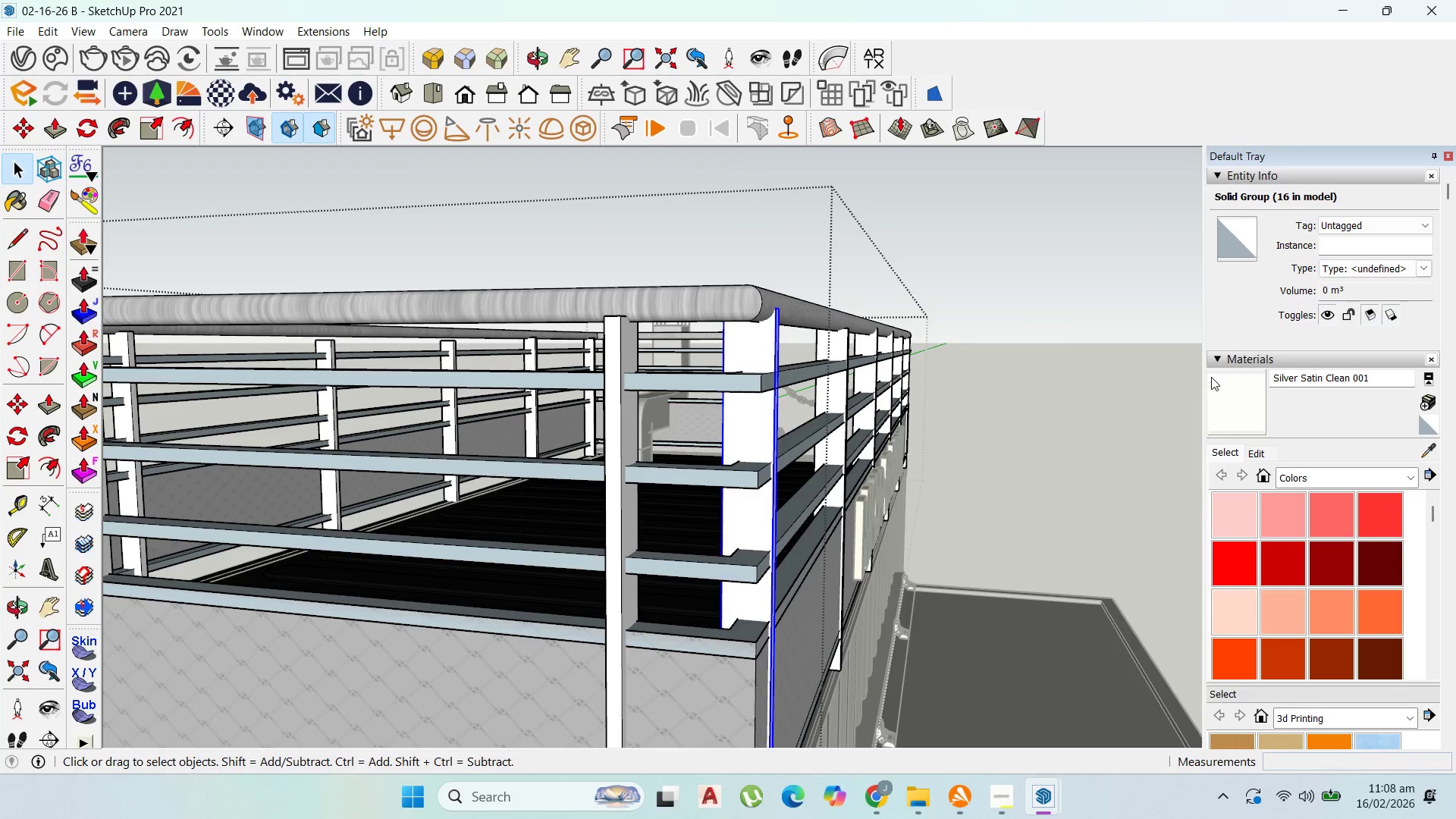 
left_click([1228, 393])
 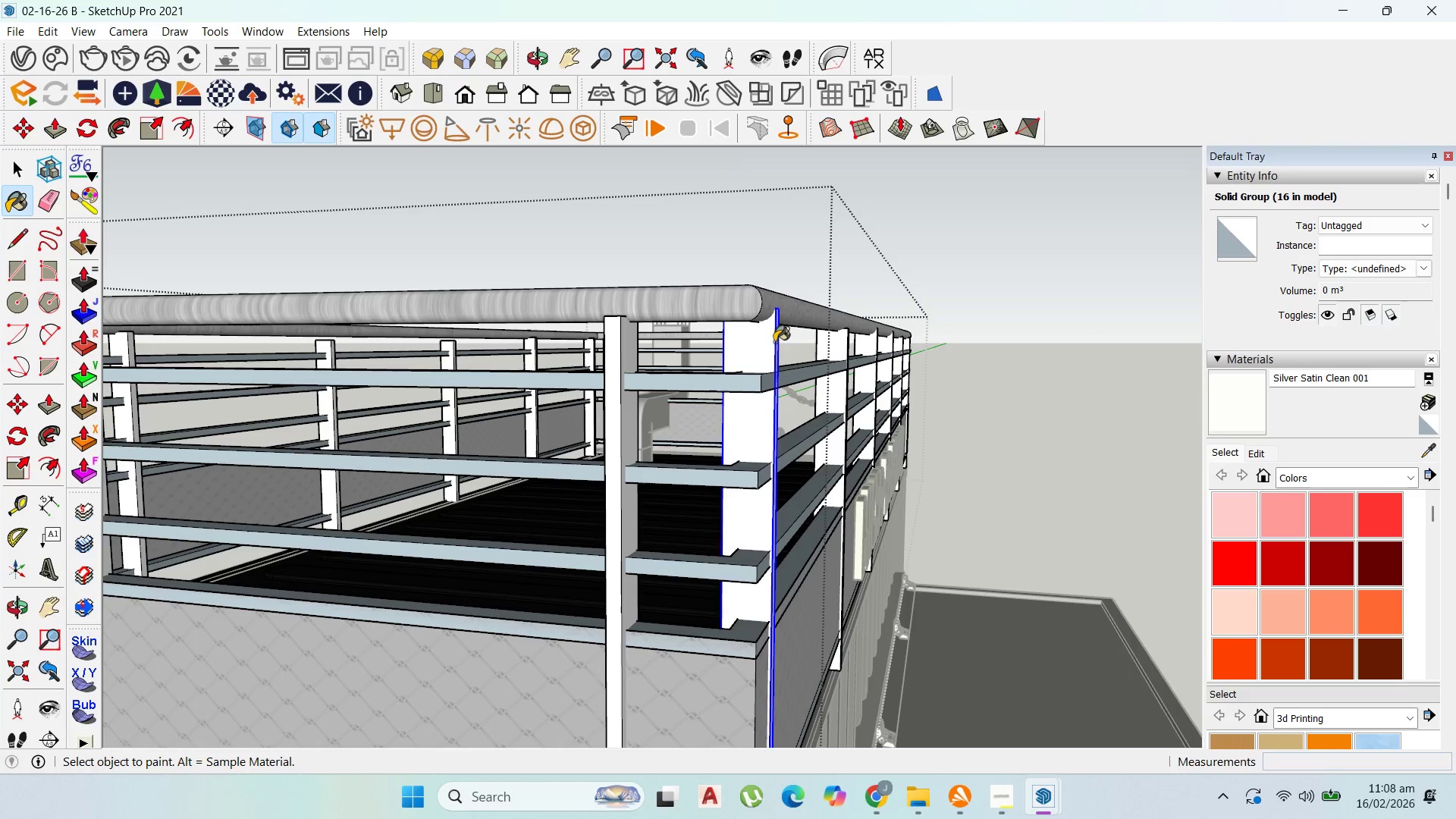 
left_click([761, 342])
 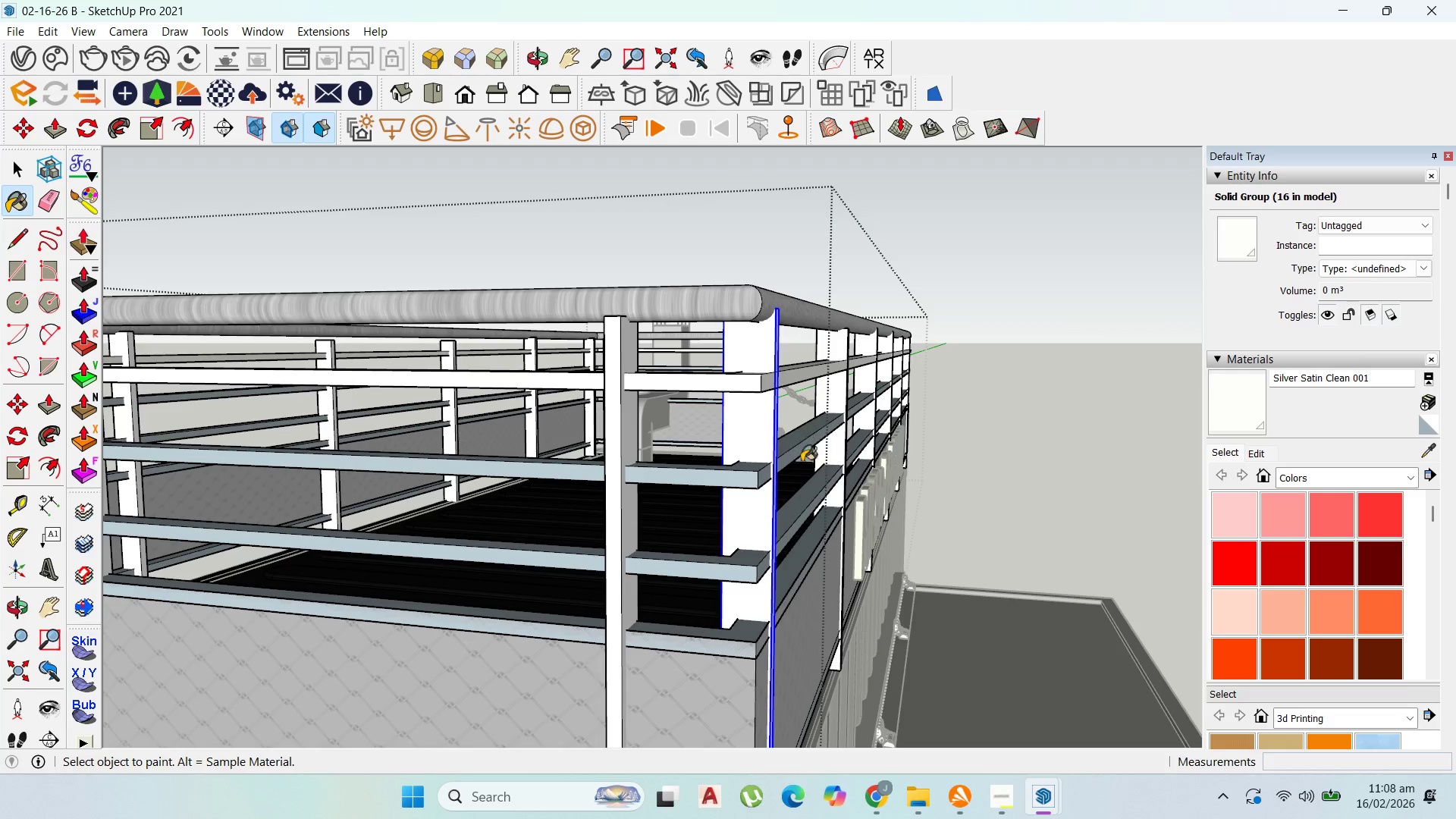 
left_click([801, 505])
 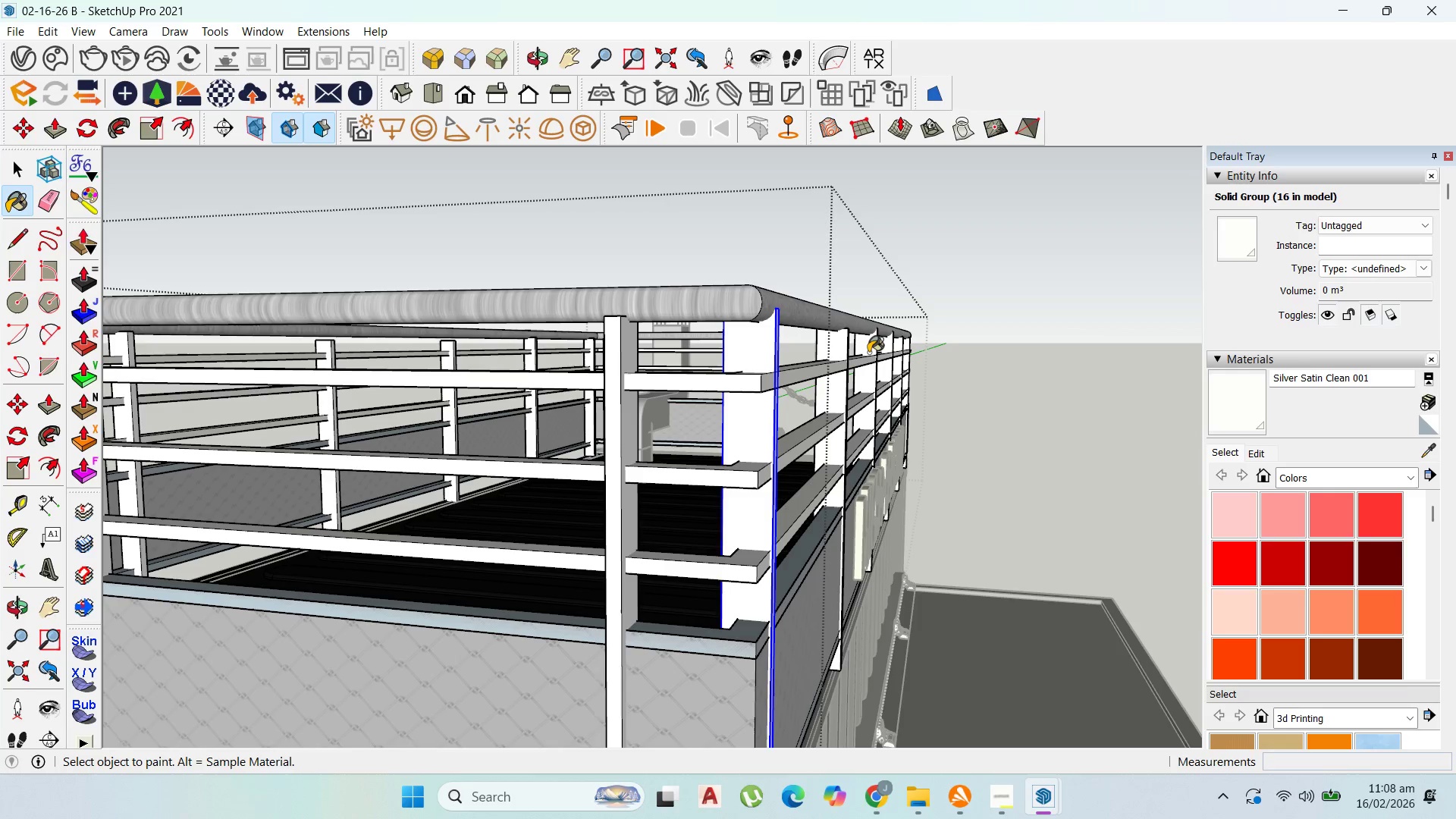 
triple_click([894, 349])
 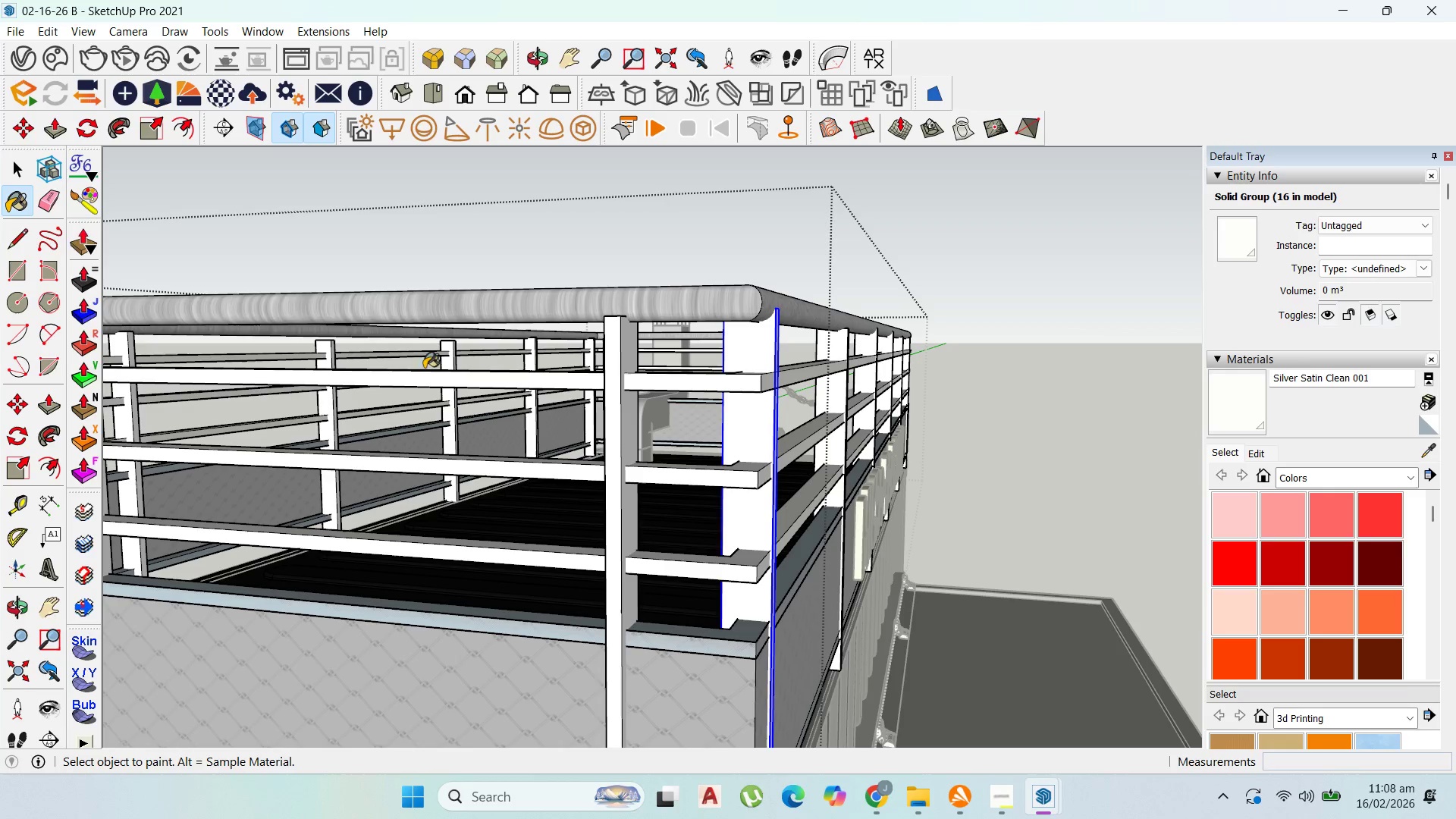 
left_click([431, 376])
 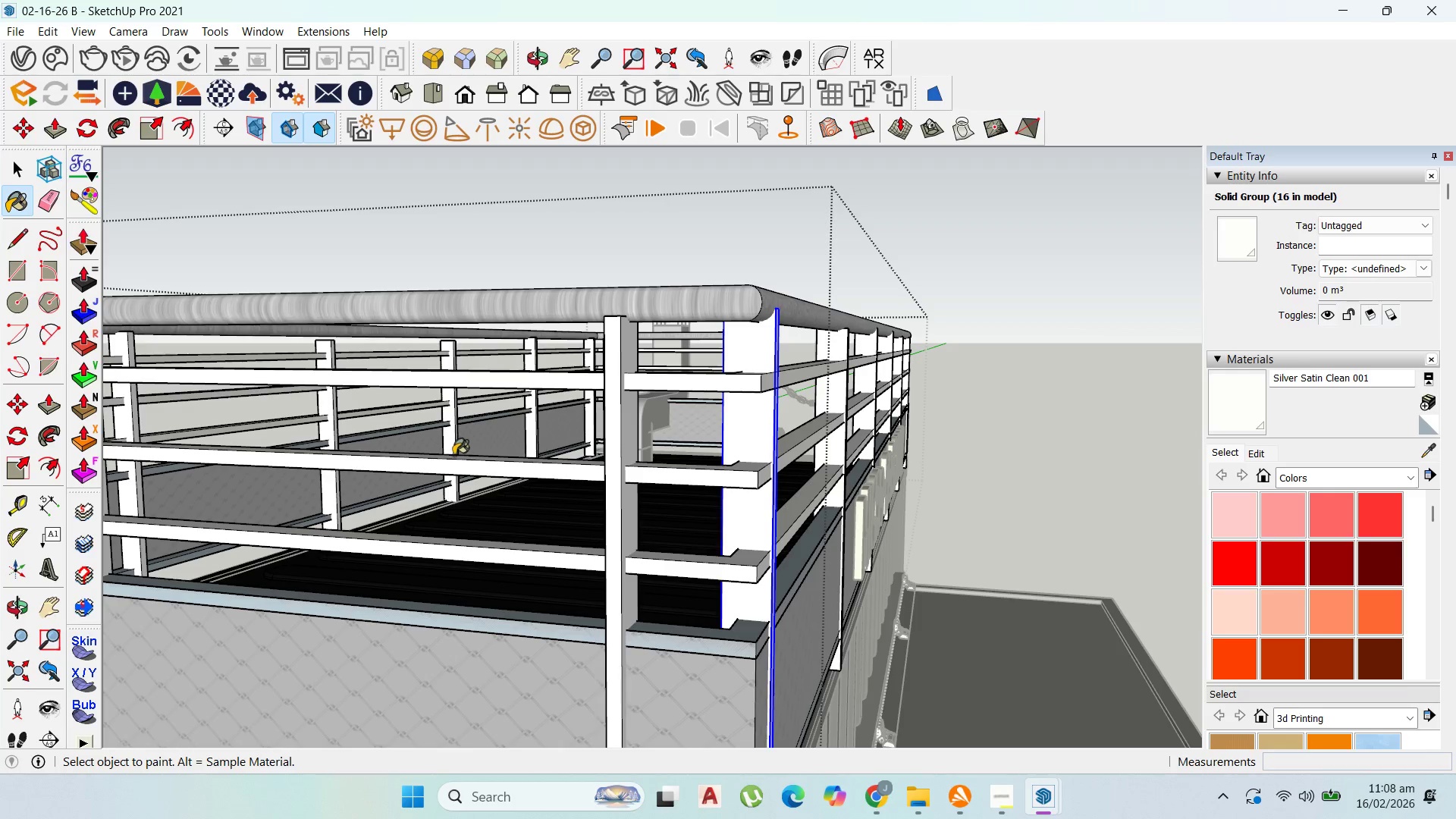 
left_click([454, 463])
 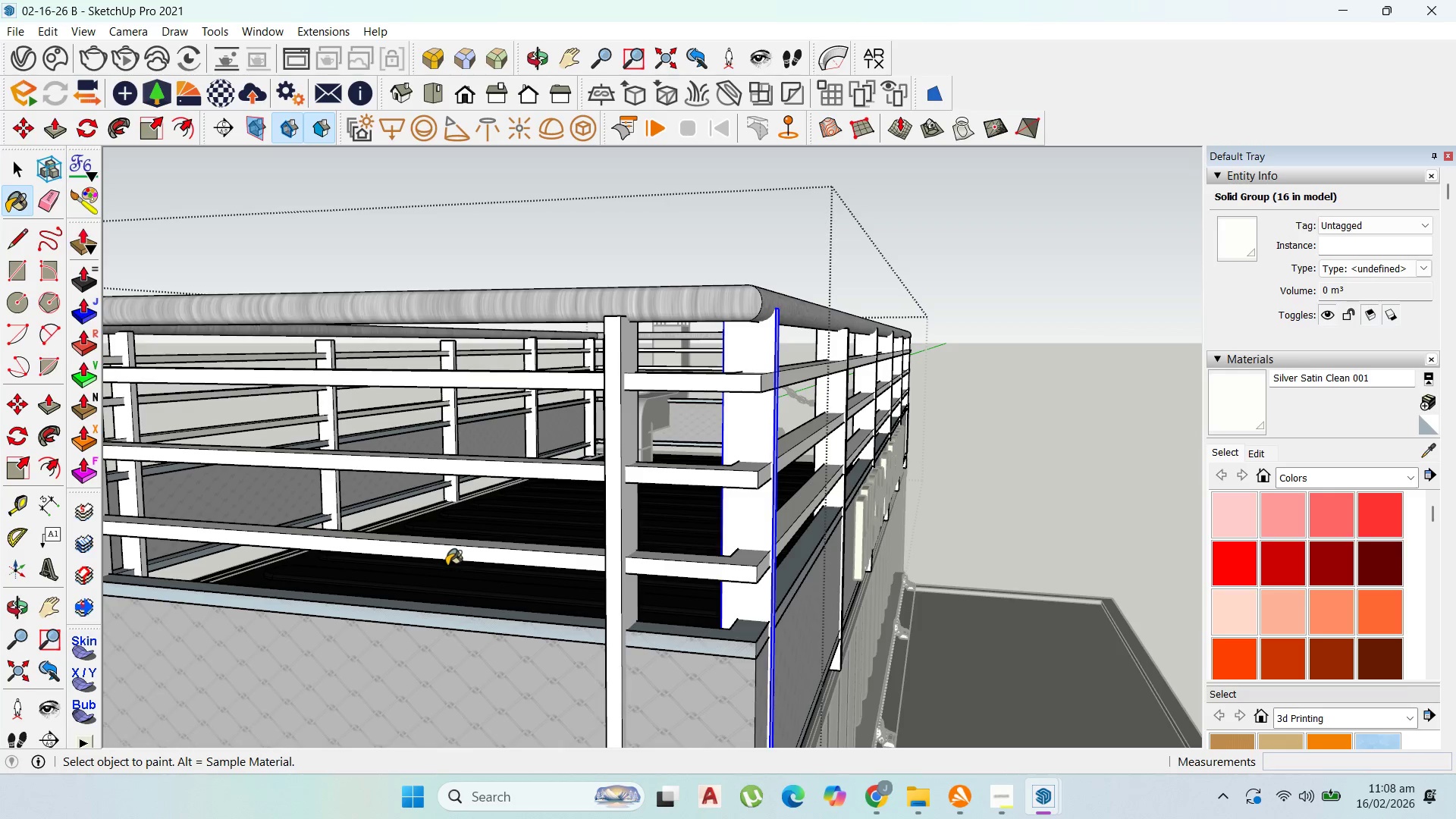 
left_click([458, 557])
 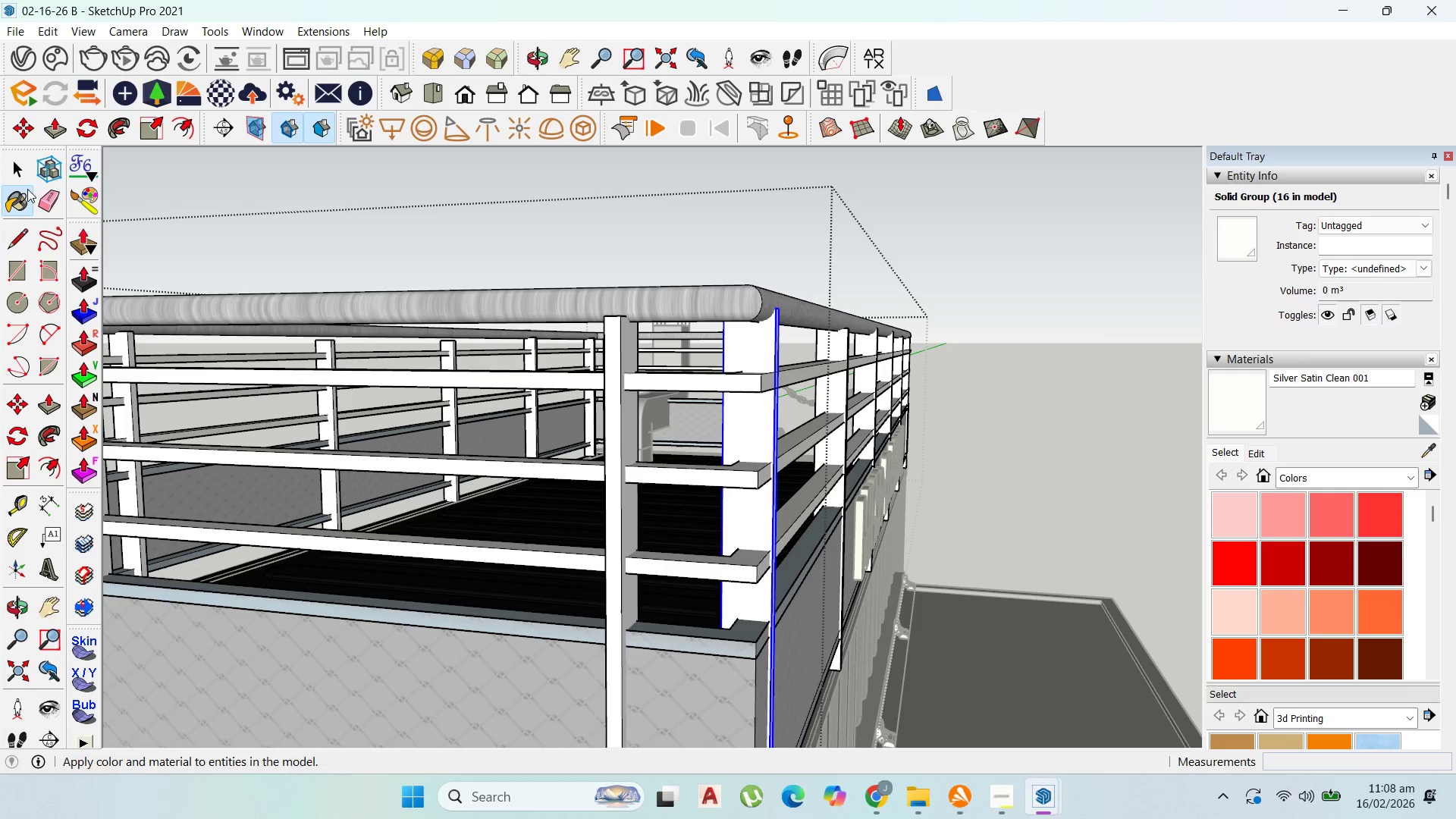 
left_click([21, 165])
 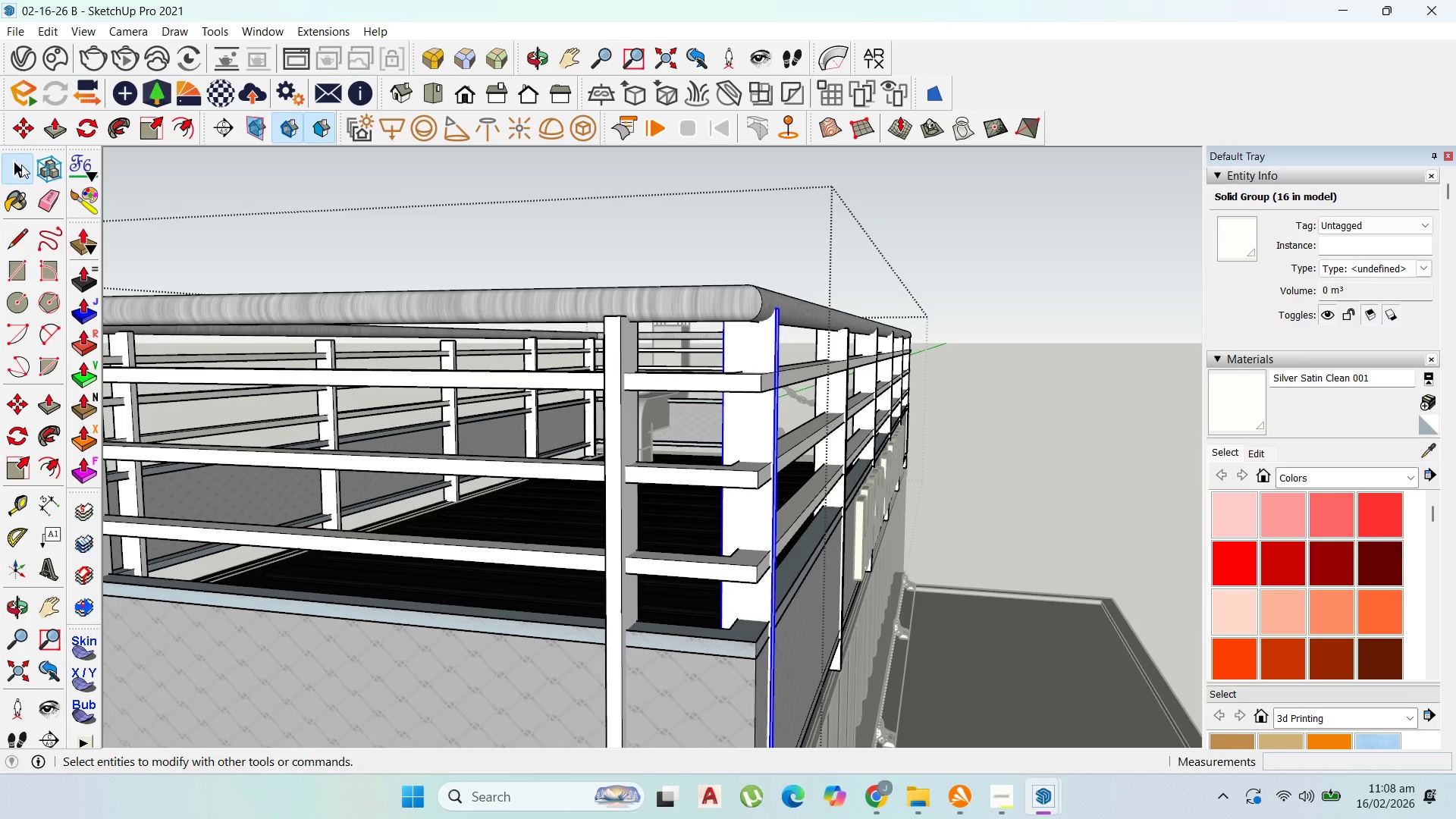 
key(Escape)
 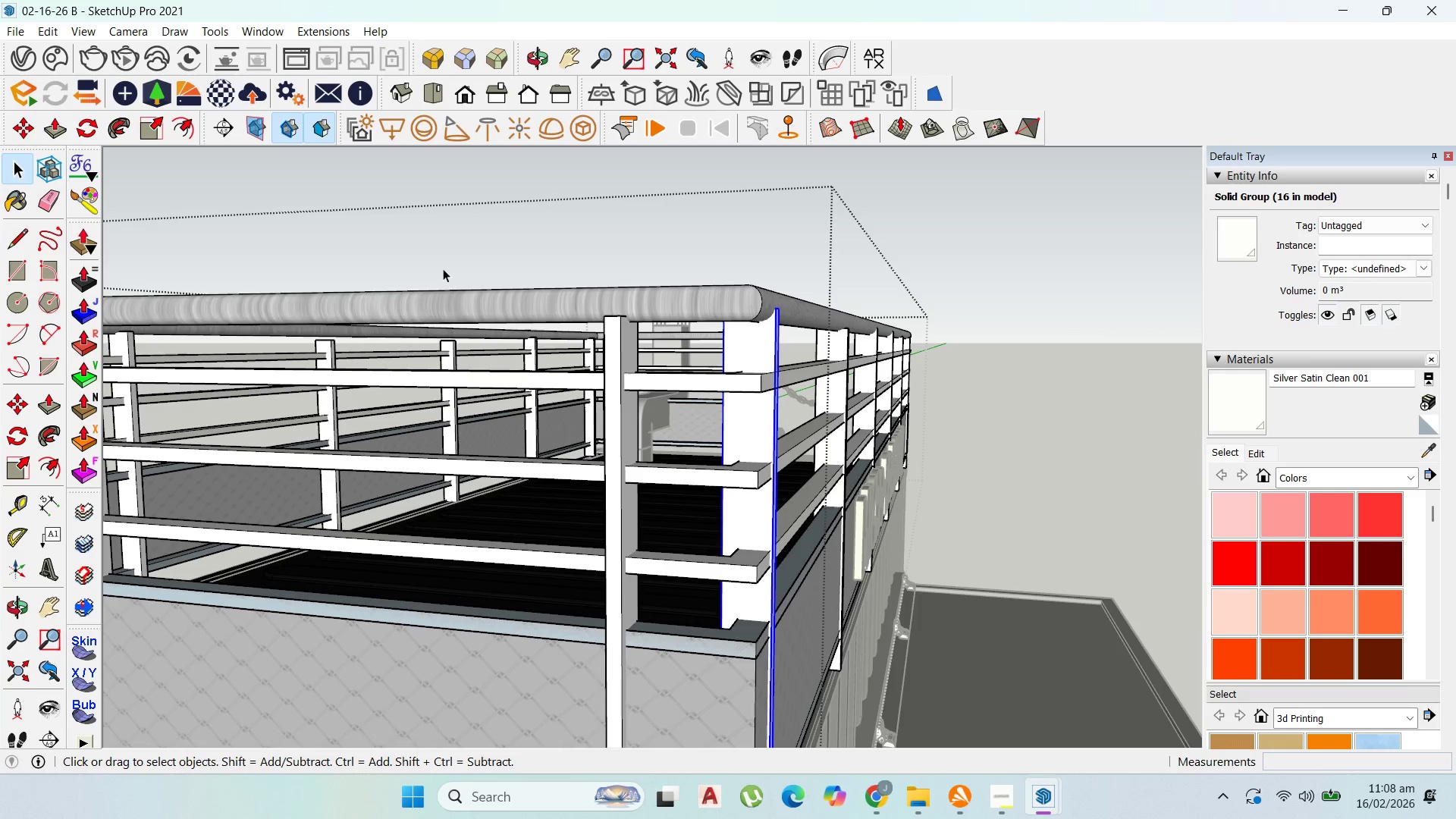 
key(Escape)
 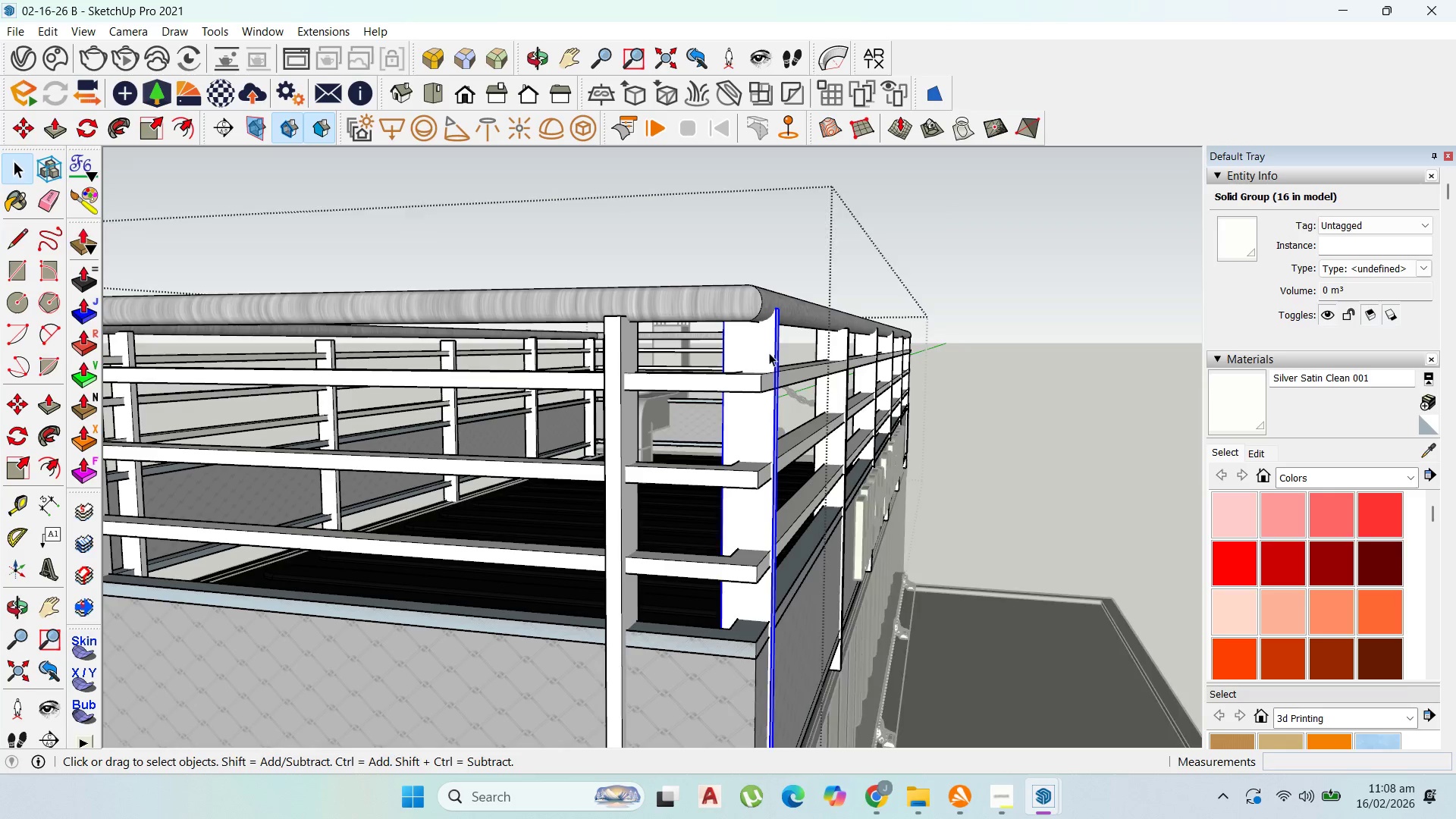 
key(Escape)
 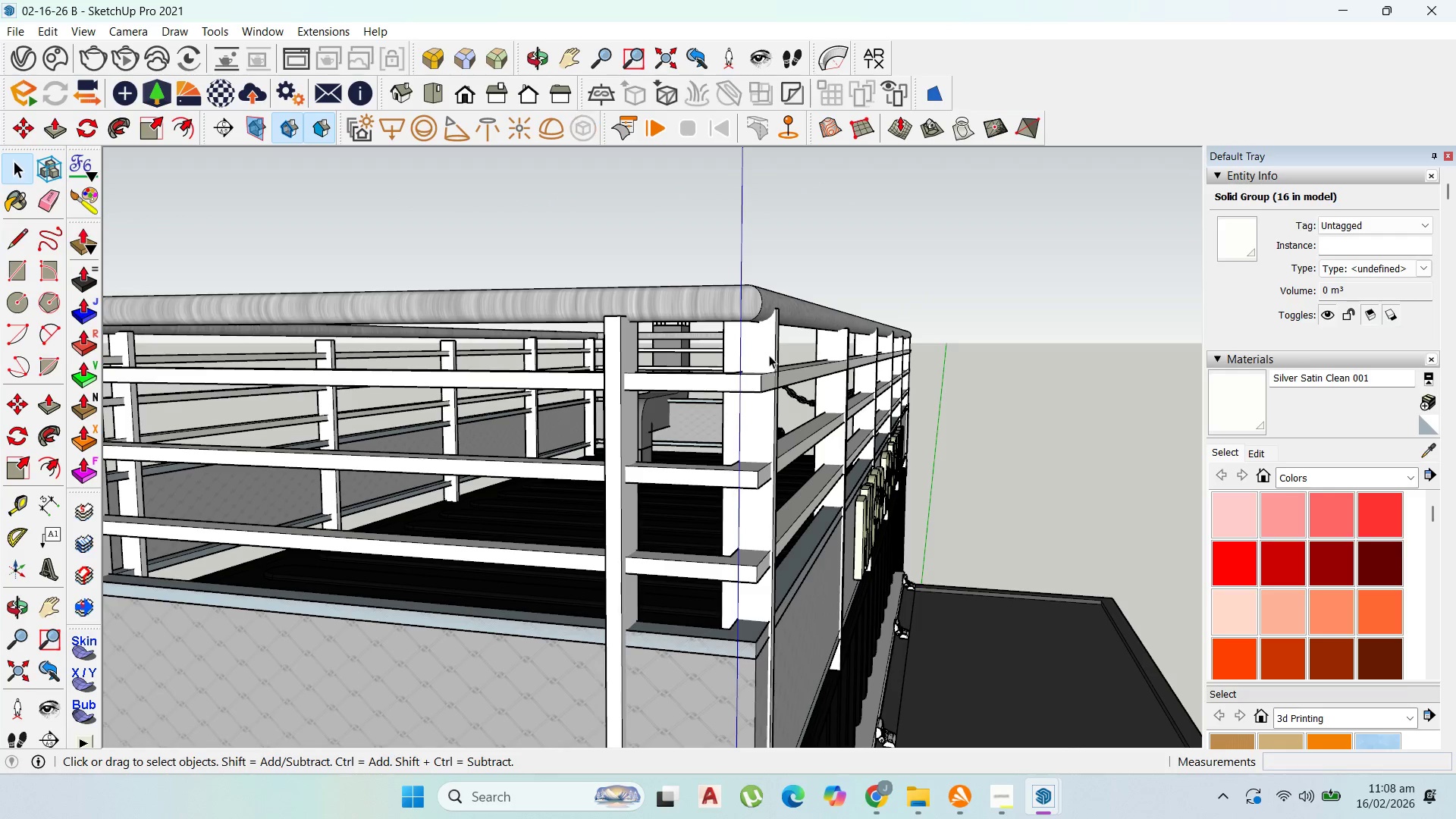 
key(Escape)
 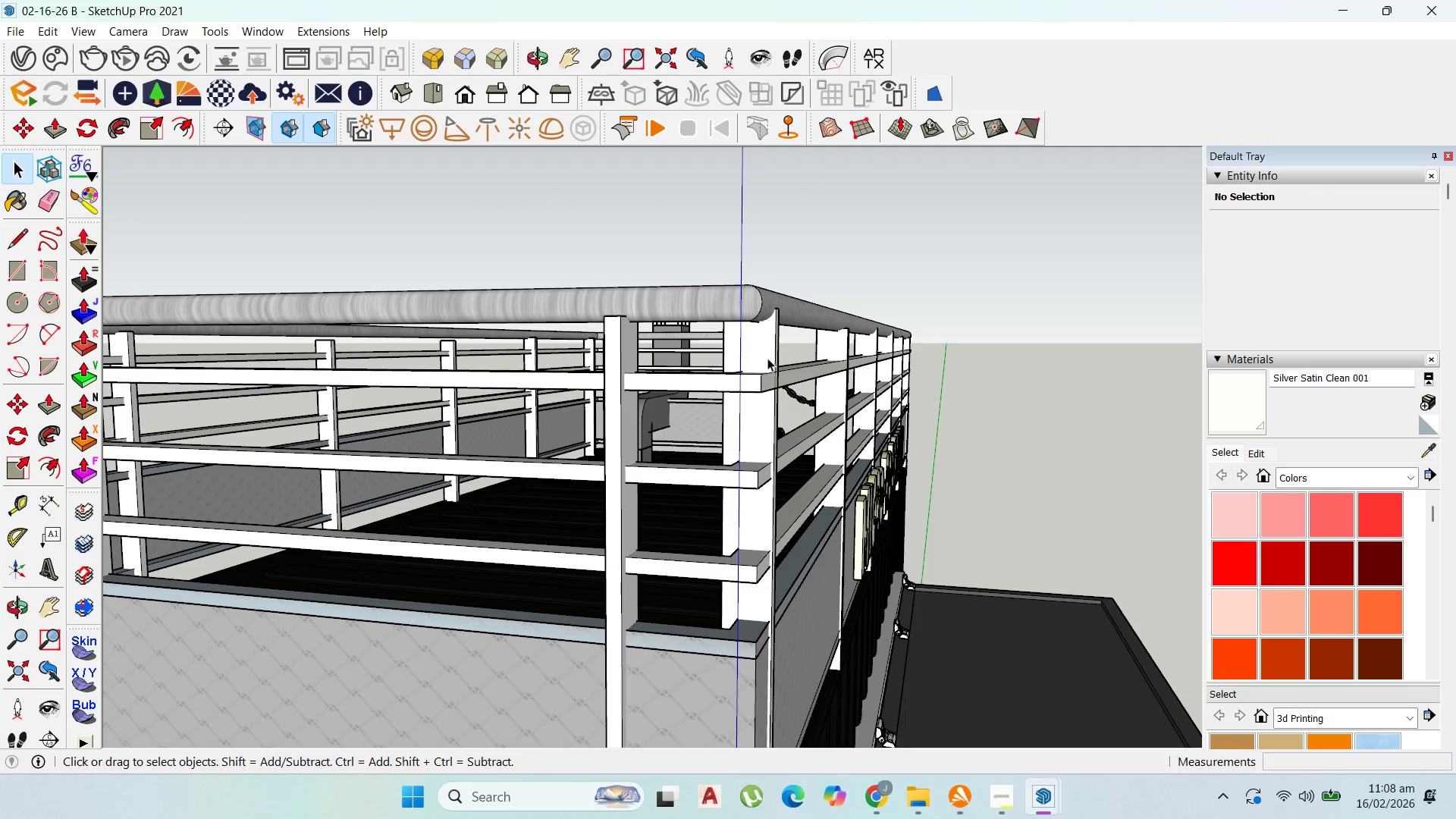 
key(Escape)
 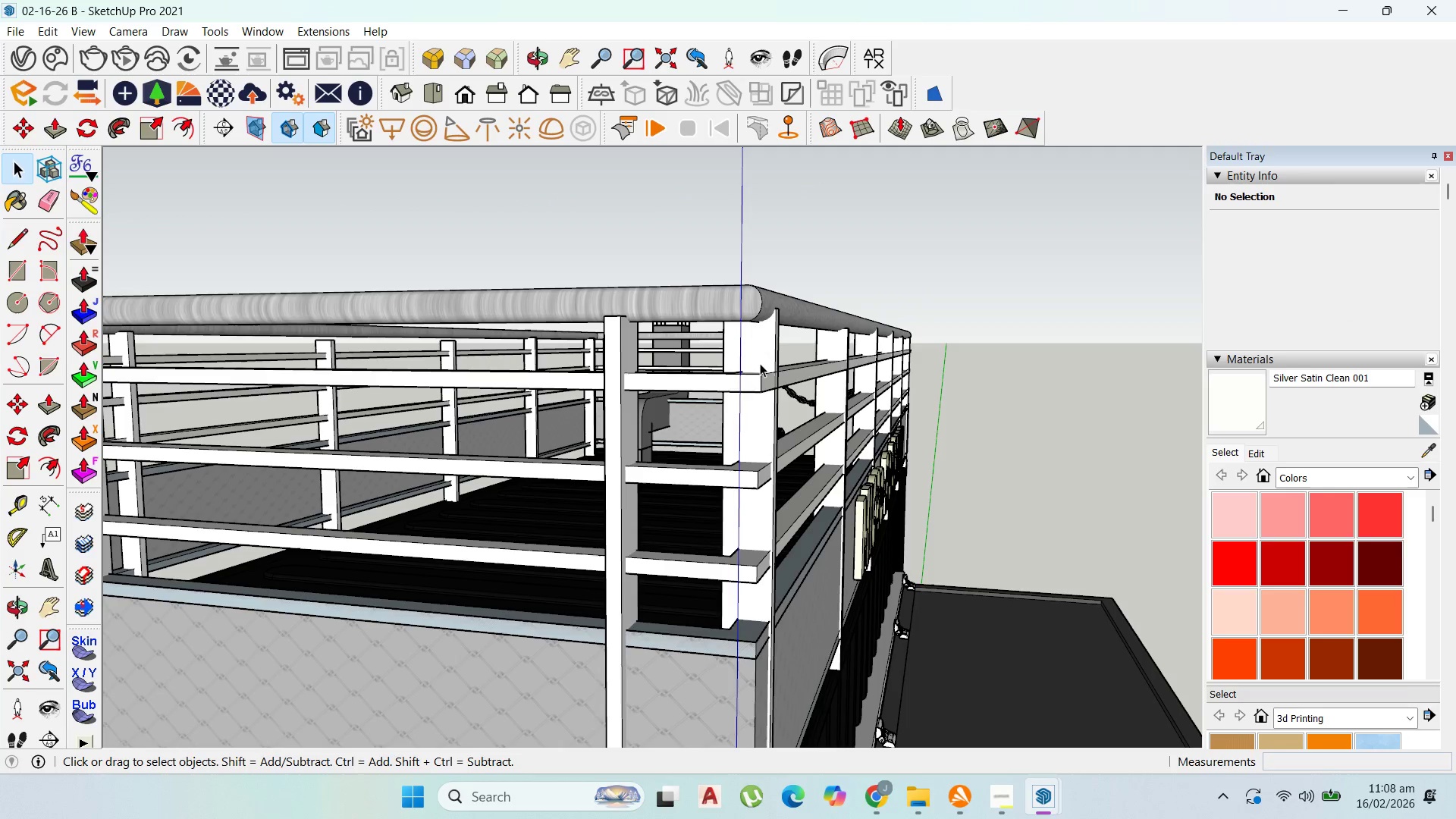 
key(Escape)
 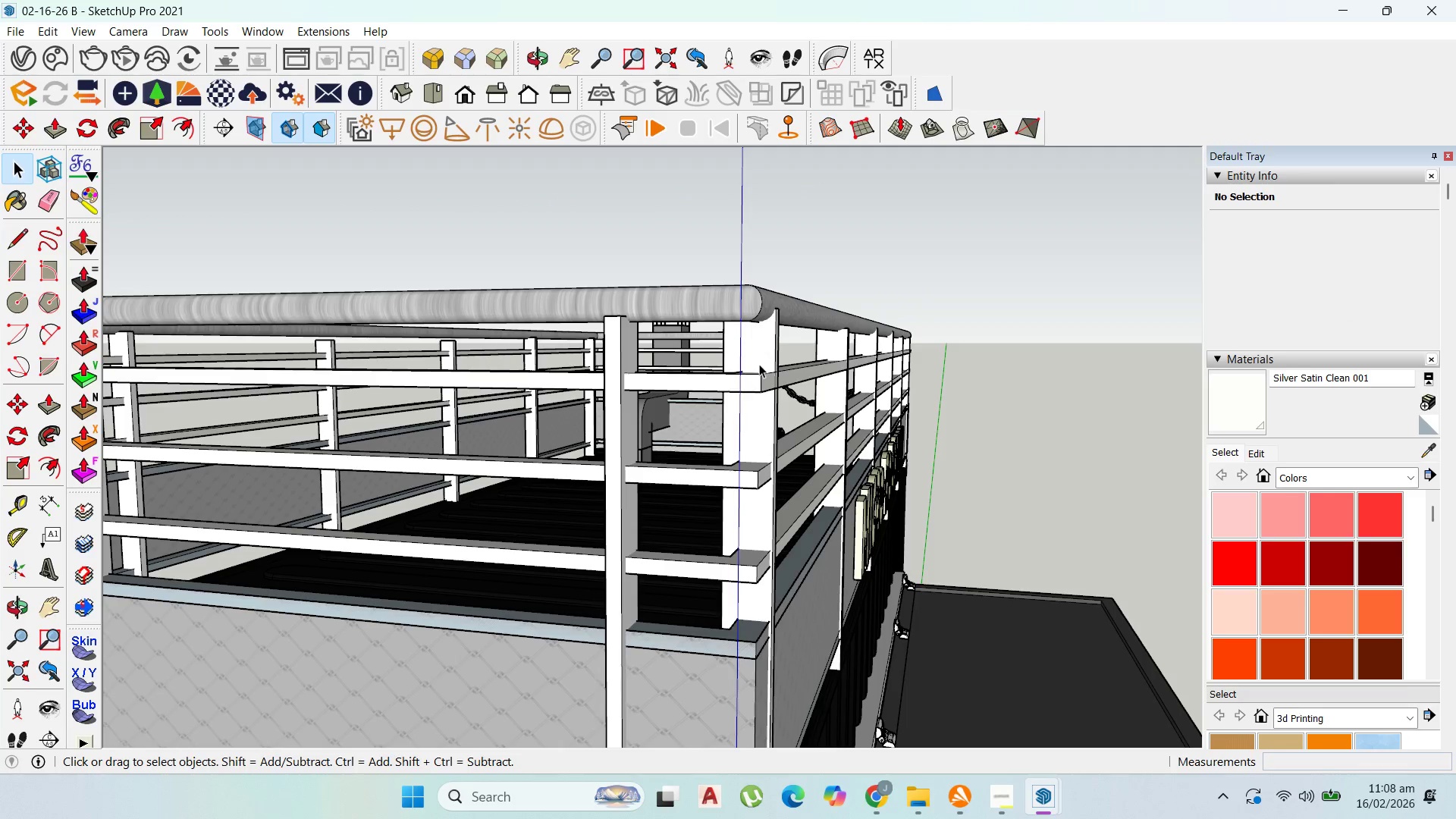 
key(Escape)
 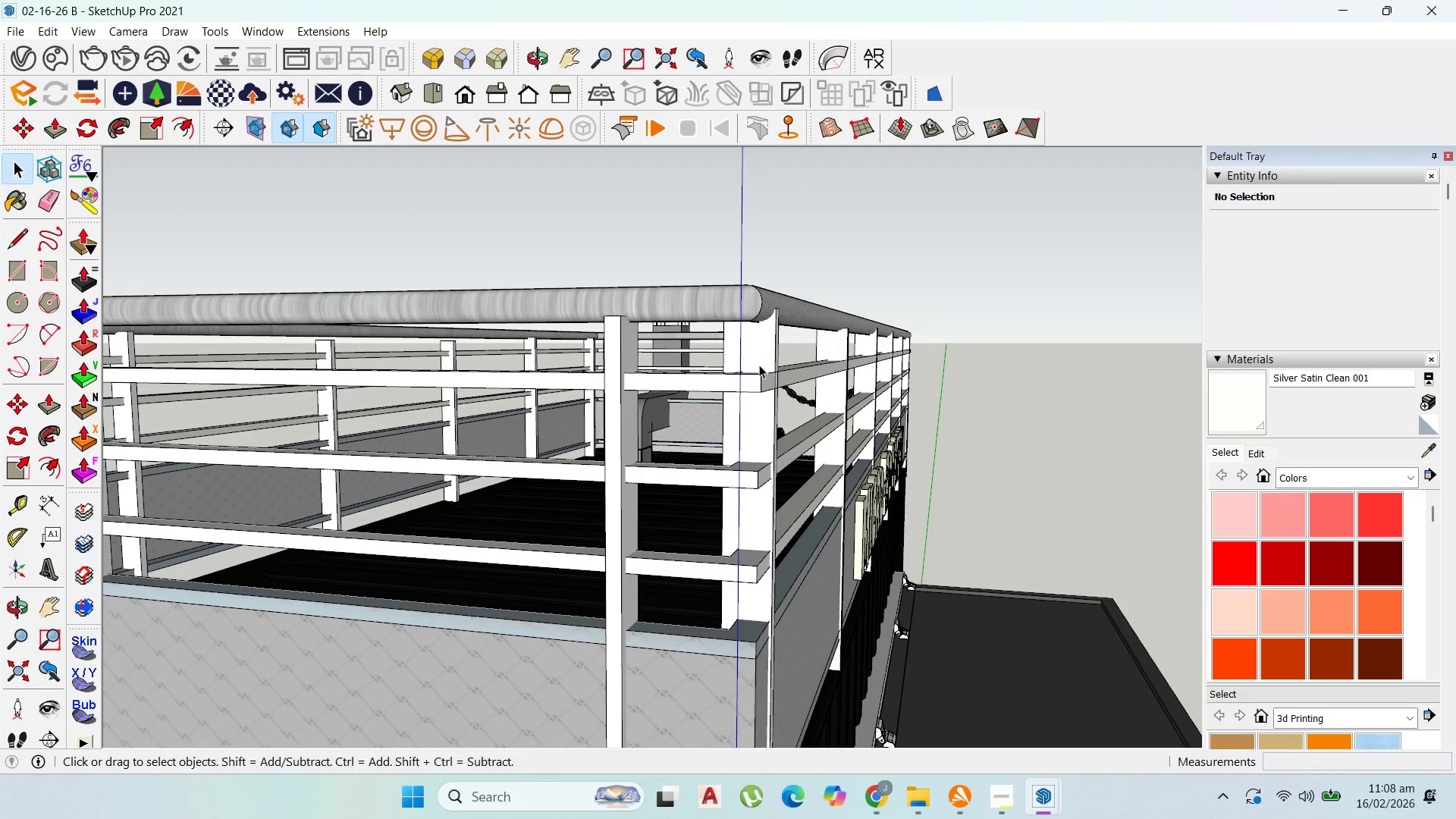 
key(Escape)
 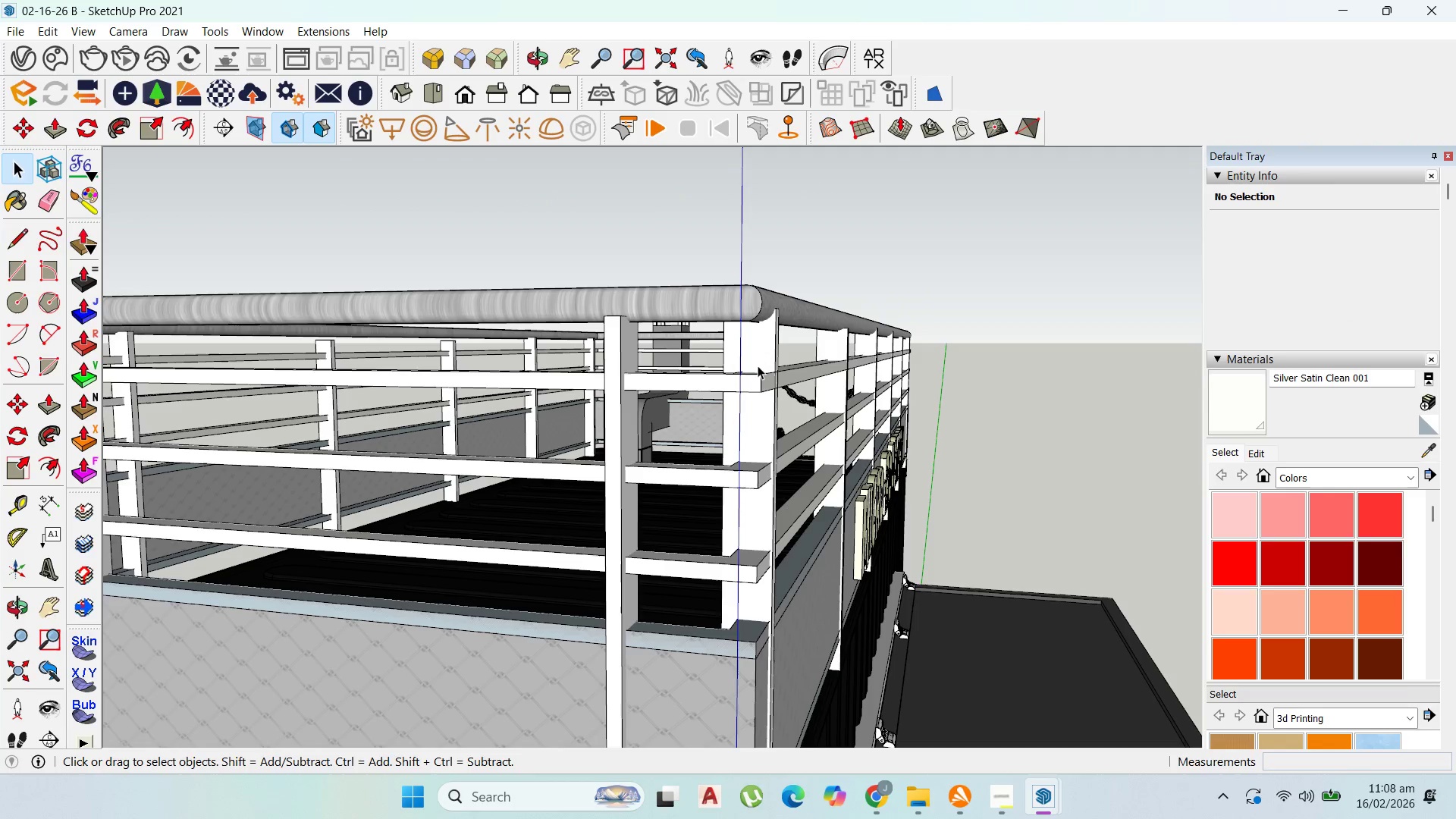 
key(Escape)
 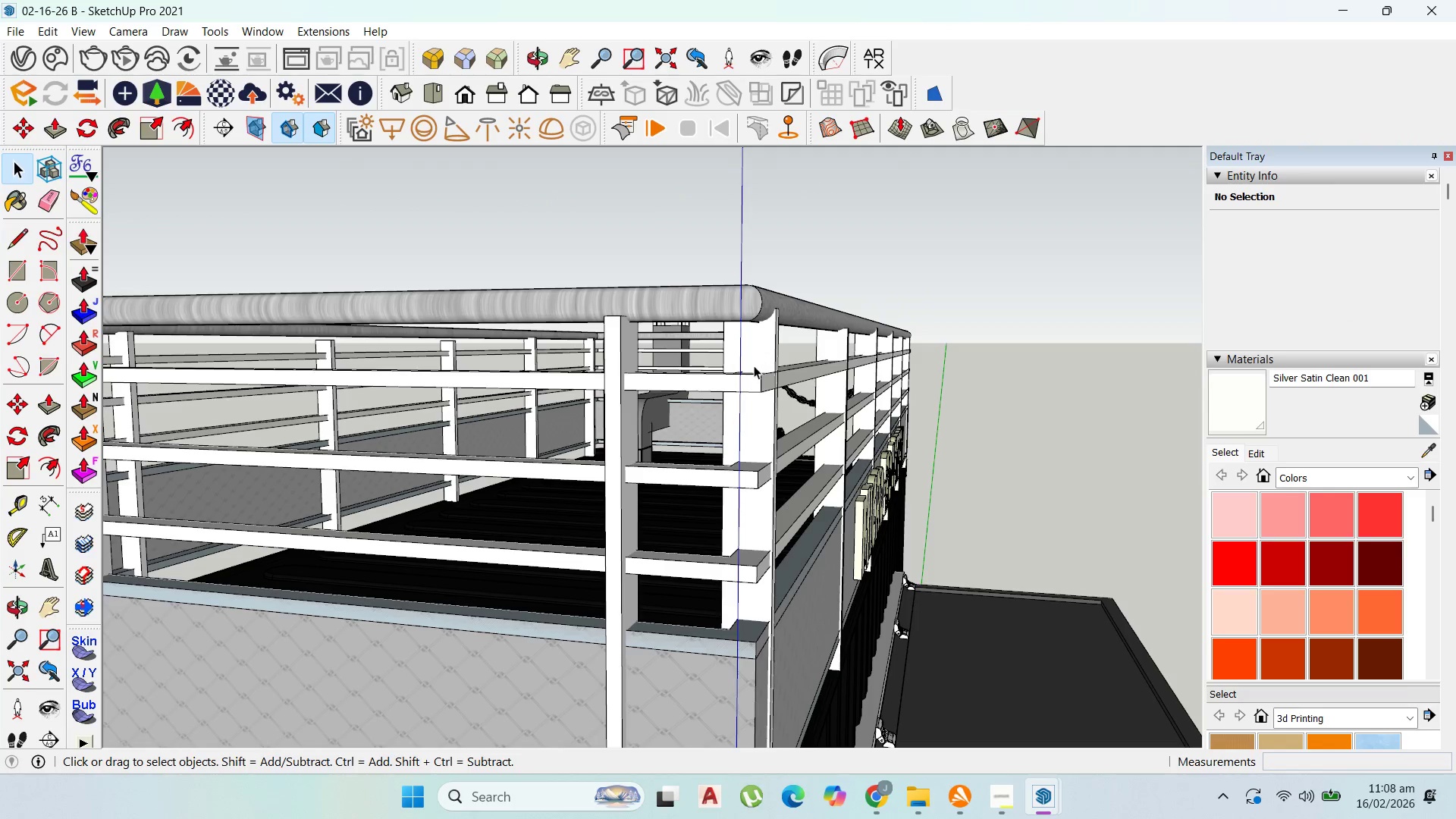 
key(Escape)
 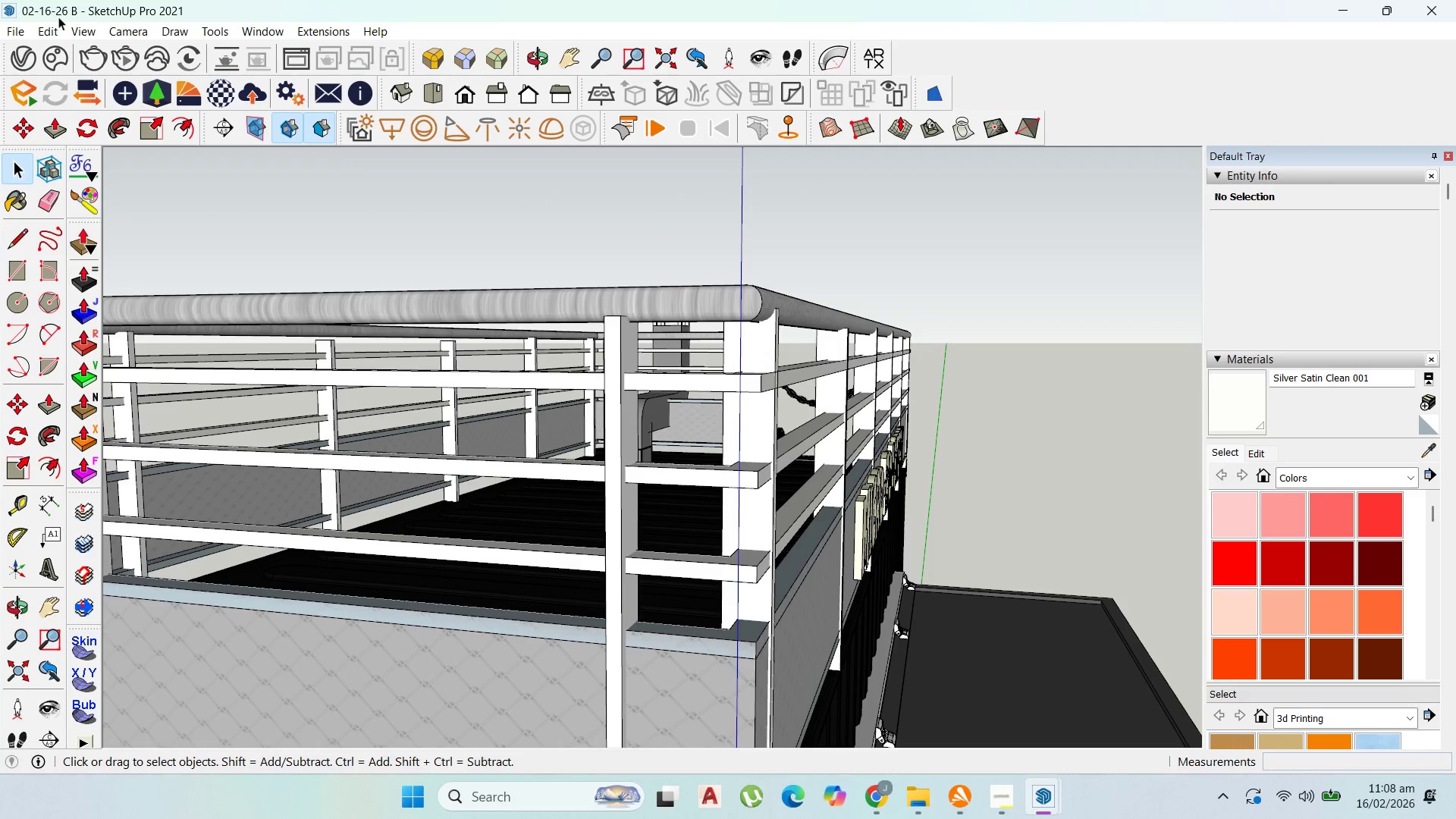 
key(Escape)
 